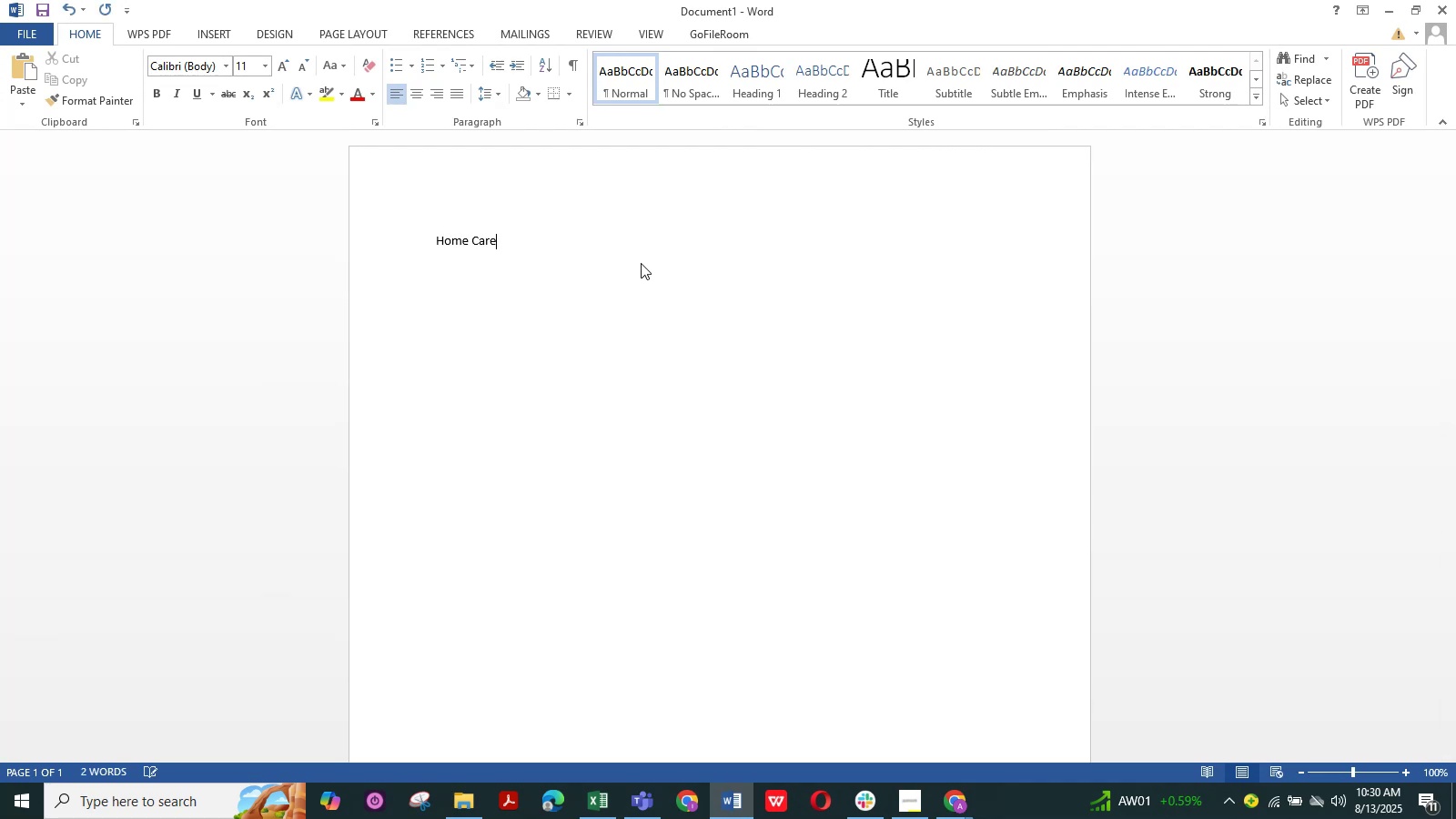 
wait(7.16)
 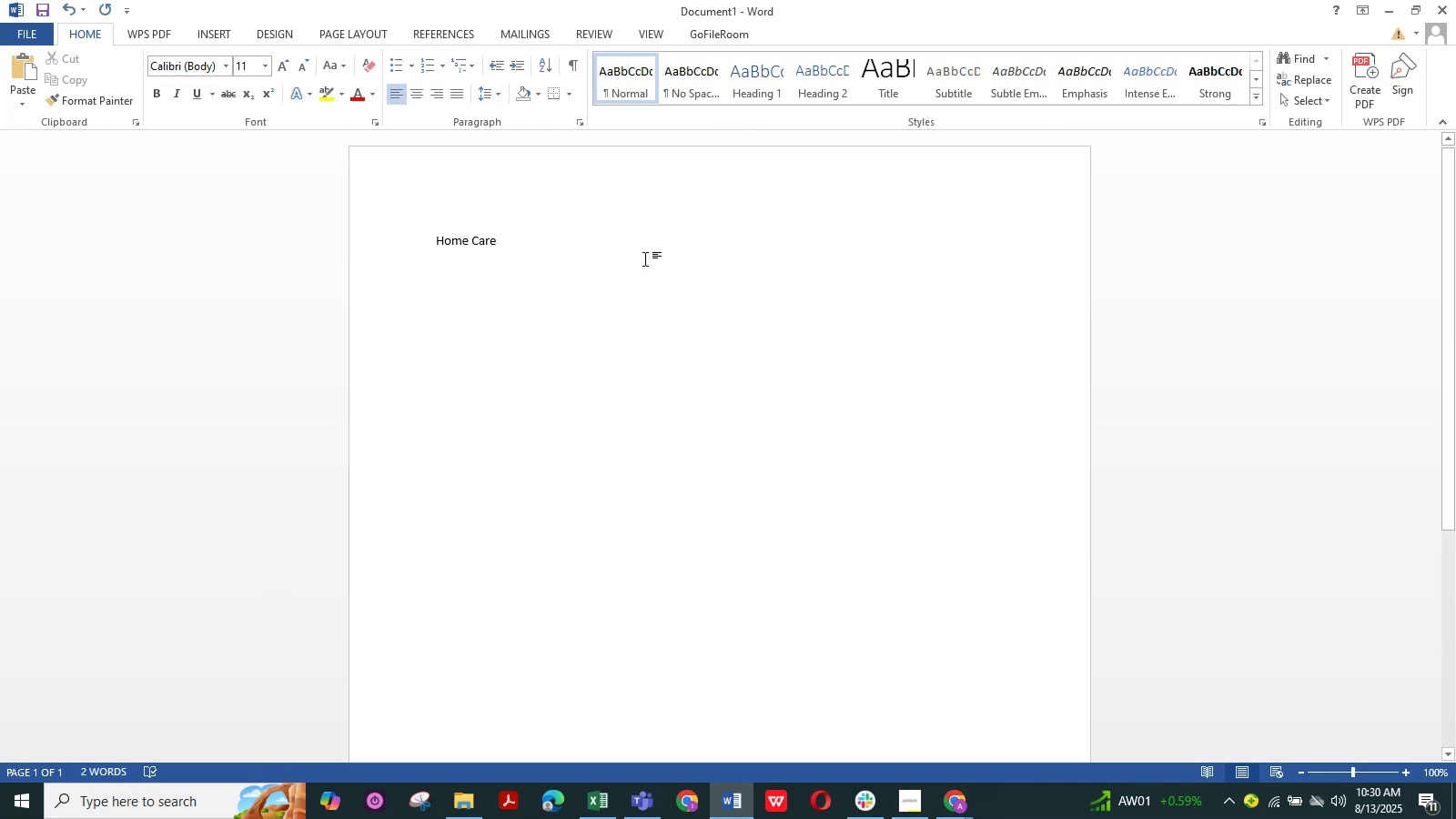 
left_click([1393, 6])
 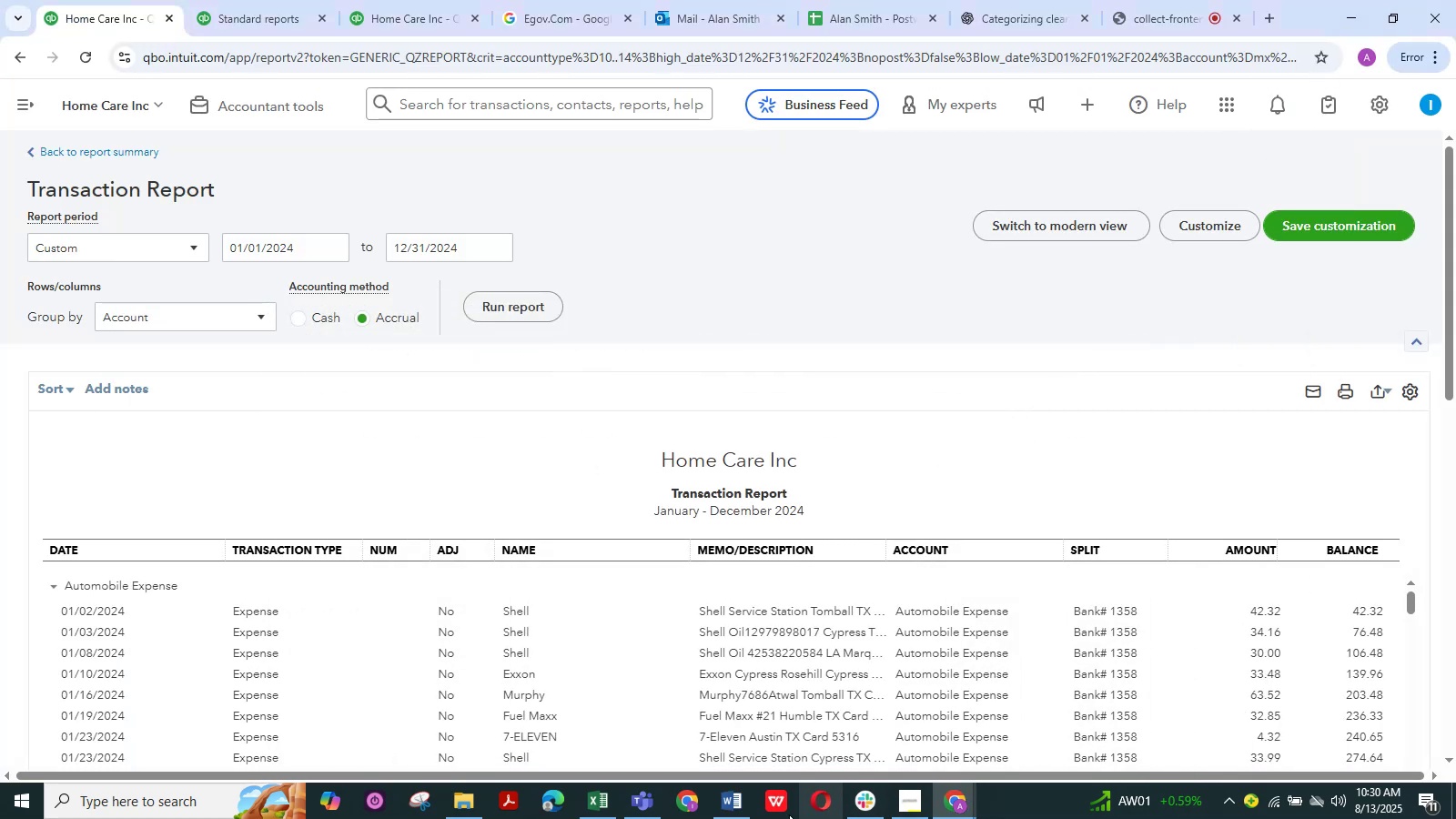 
left_click([737, 810])
 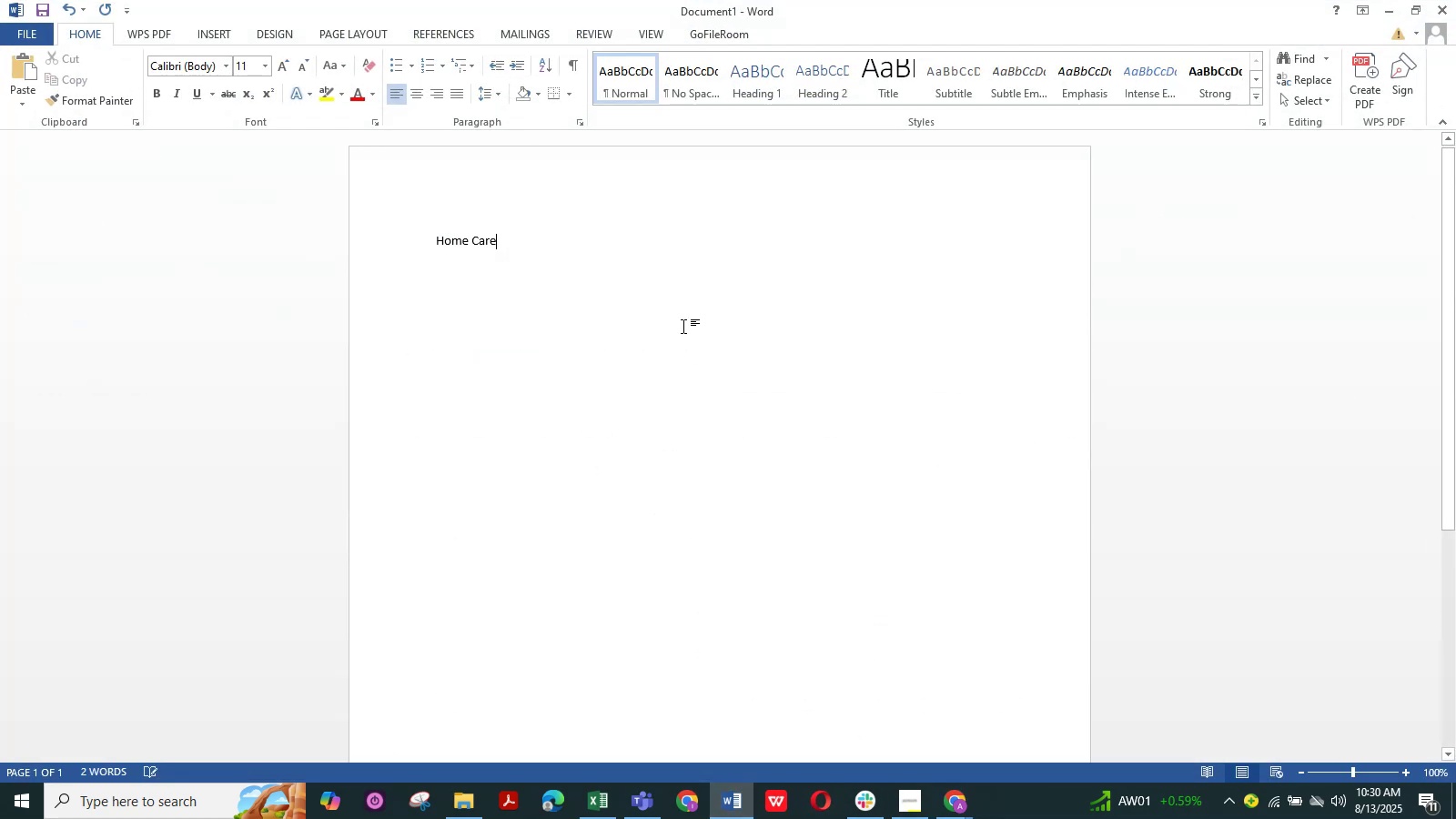 
type( Inc)
 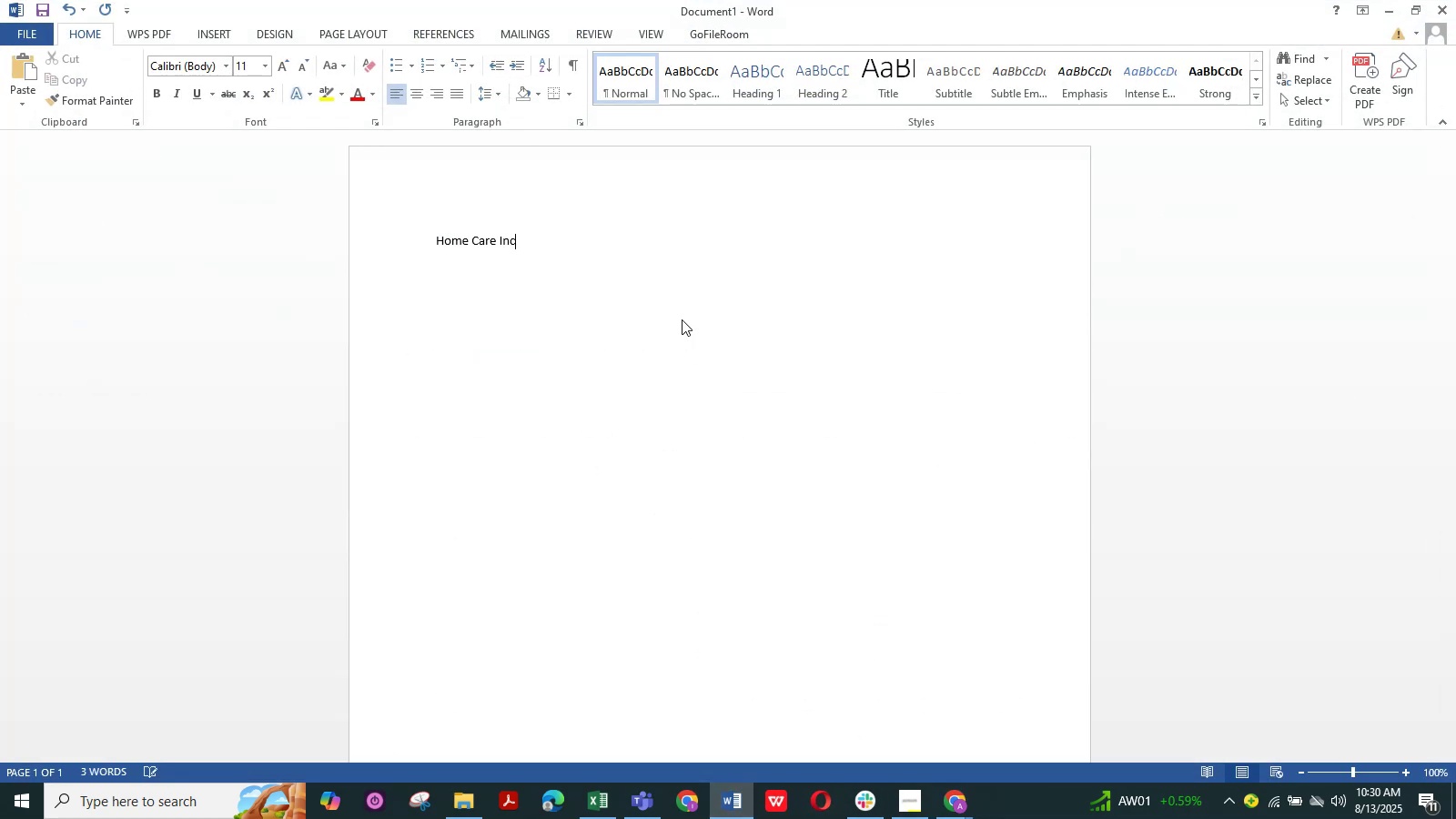 
left_click_drag(start_coordinate=[545, 246], to_coordinate=[387, 249])
 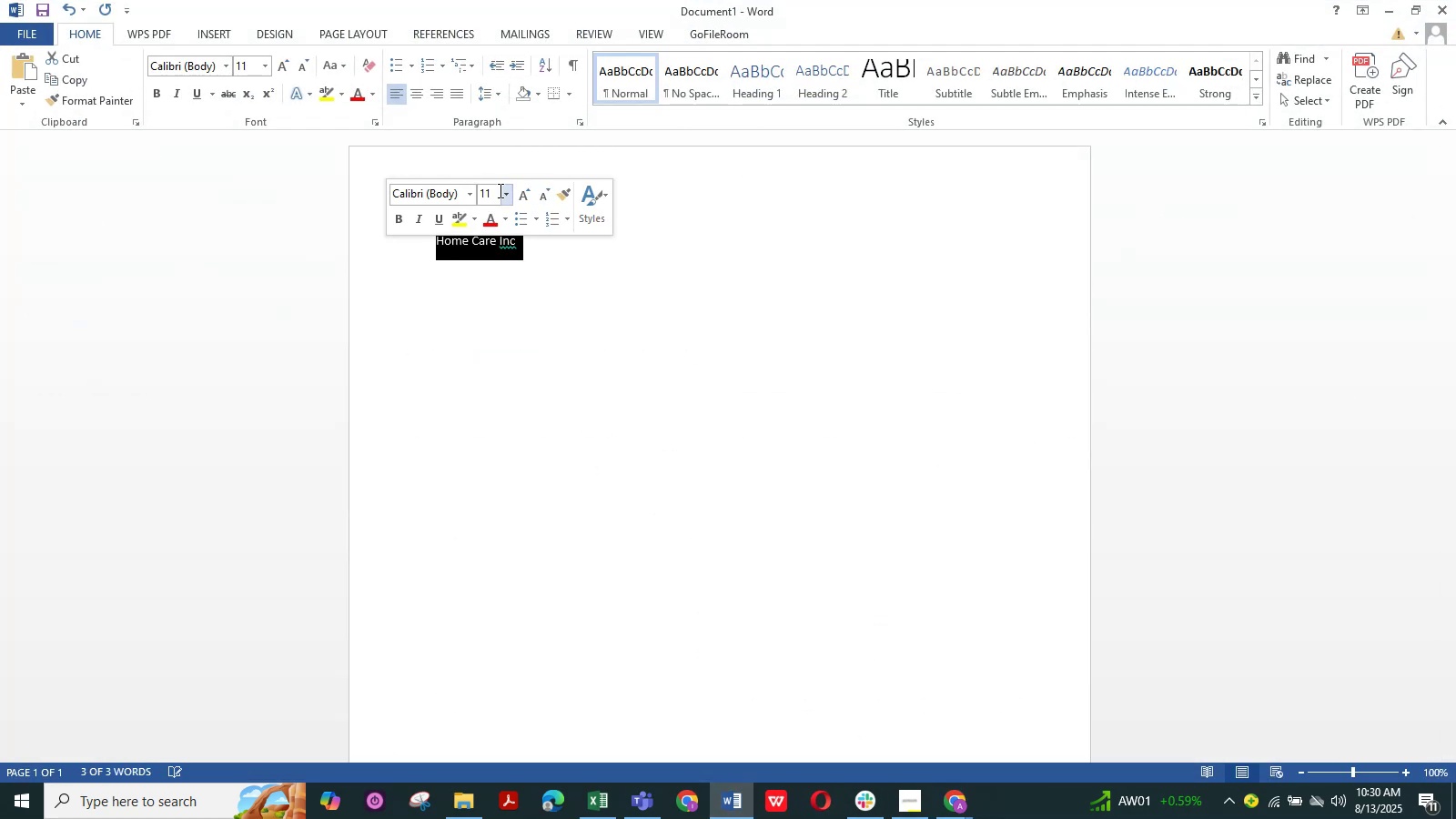 
left_click([492, 190])
 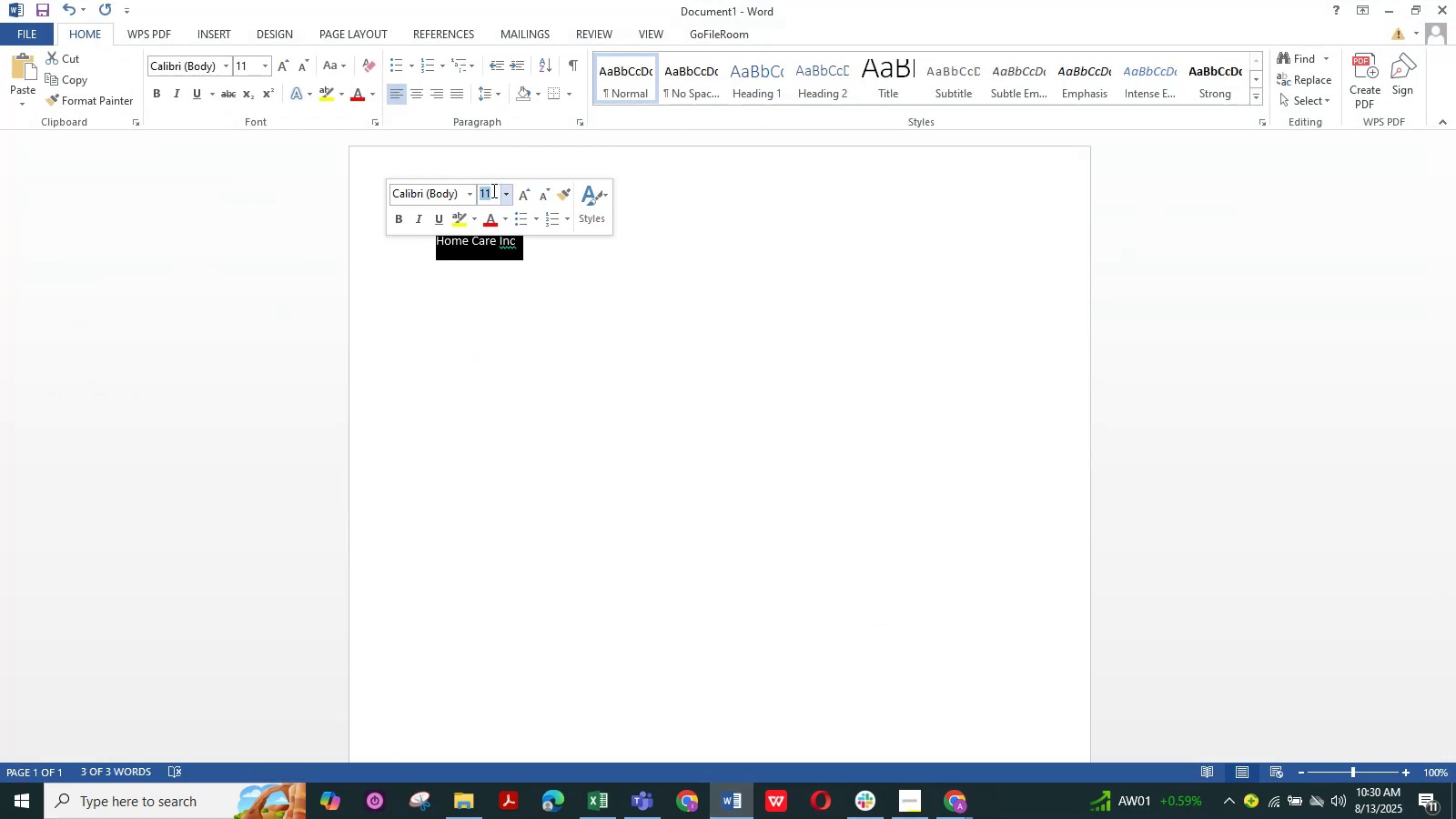 
key(Numpad2)
 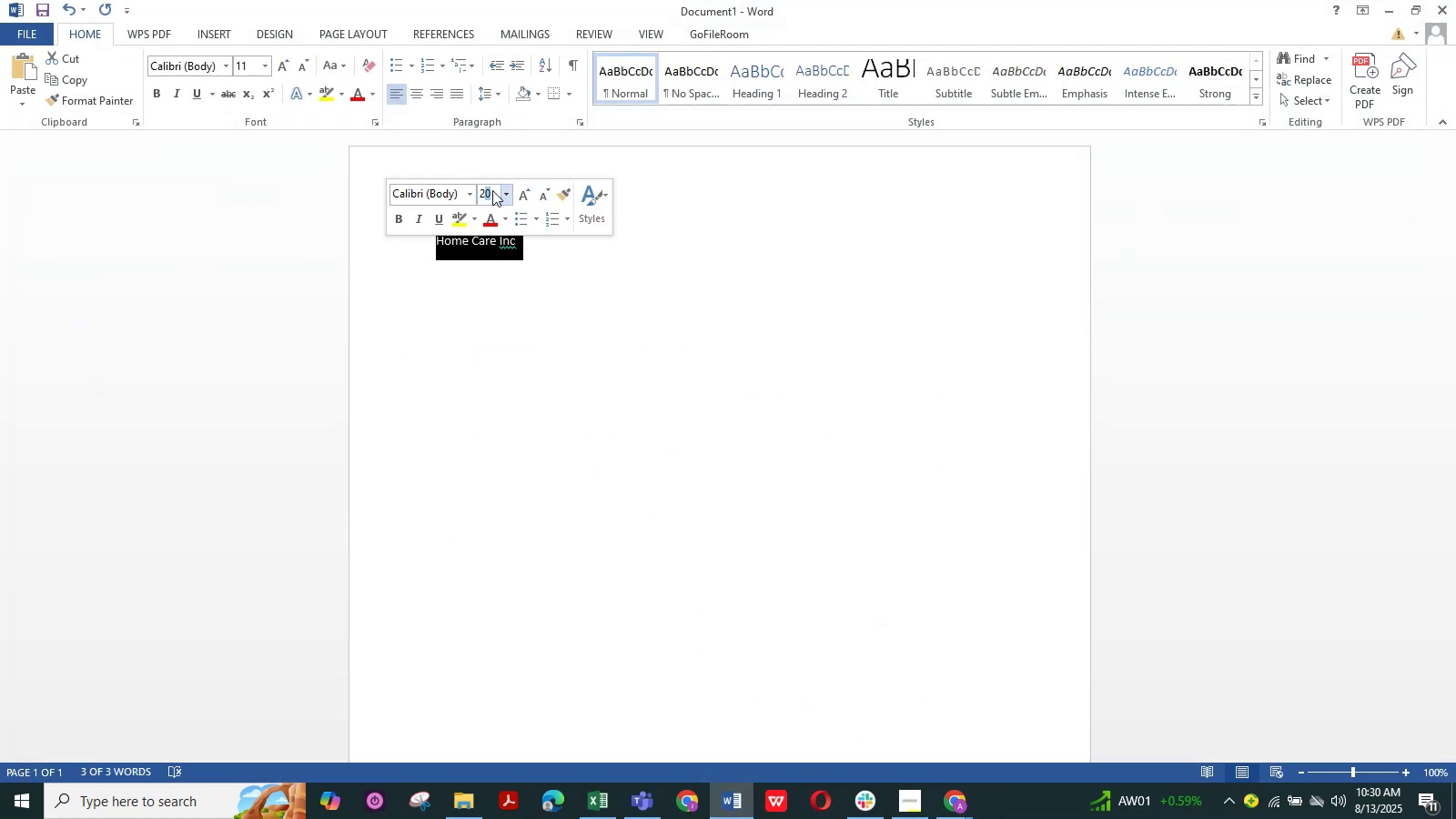 
key(Numpad0)
 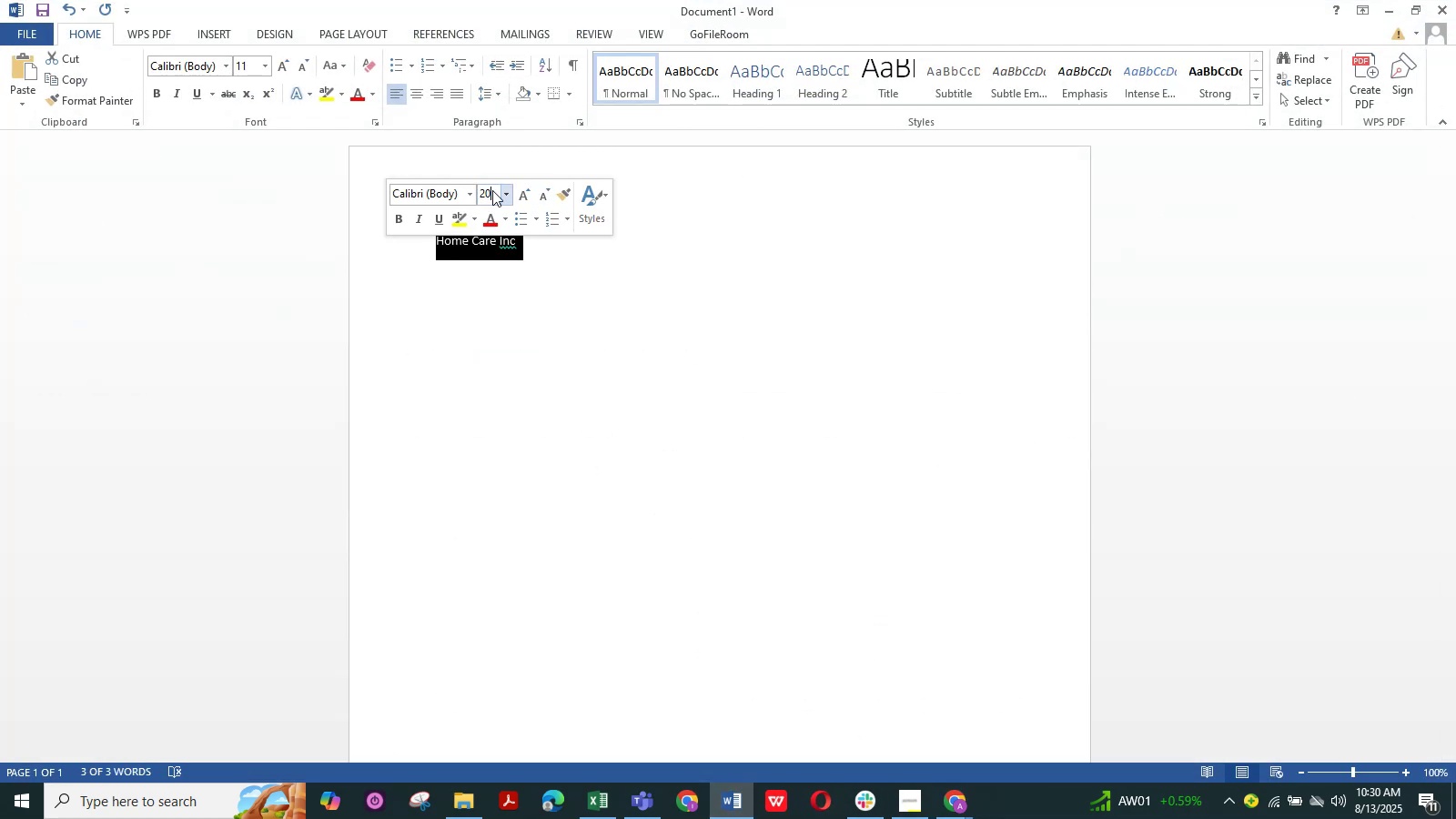 
key(NumpadEnter)
 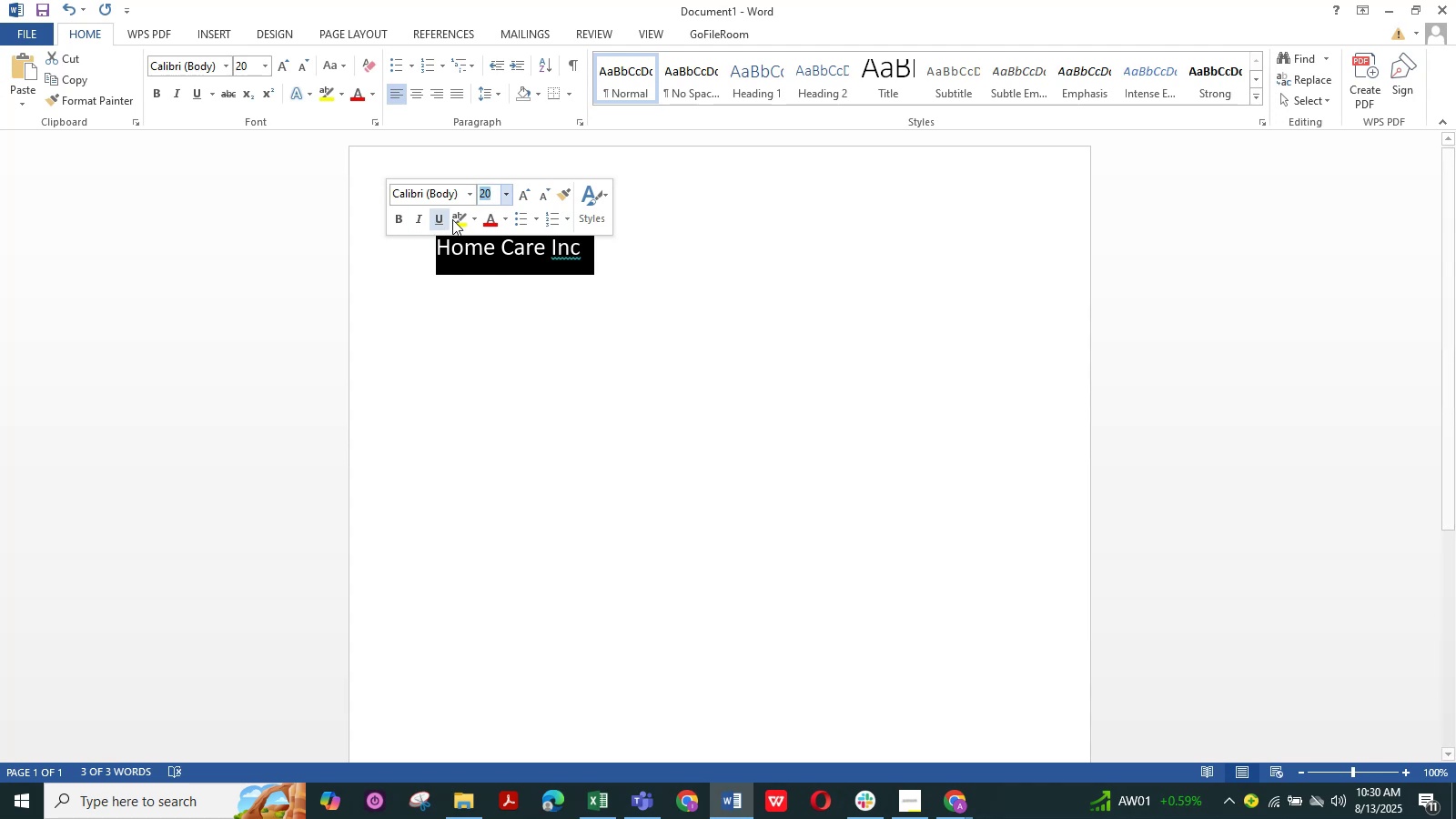 
left_click([614, 242])
 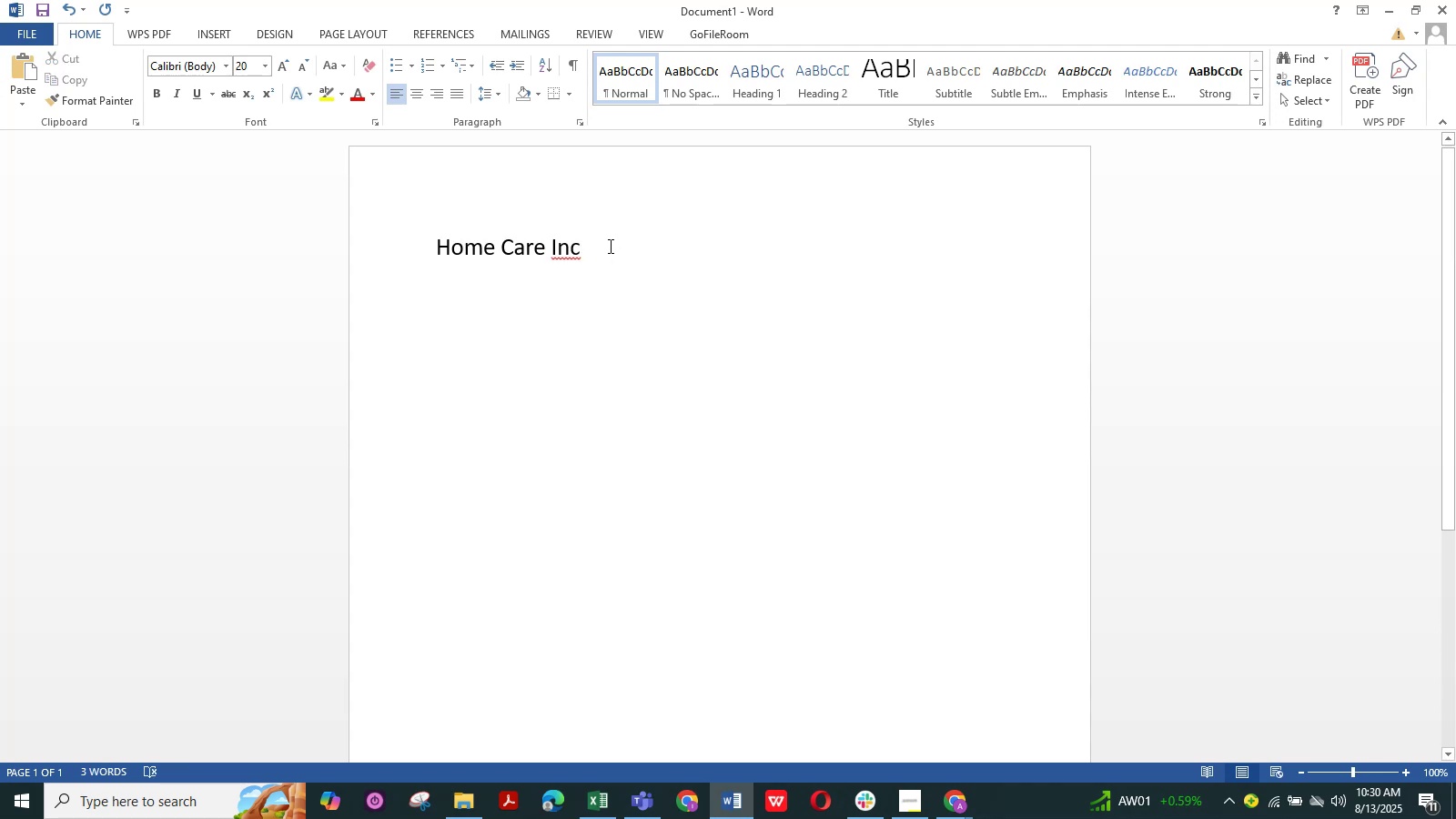 
left_click_drag(start_coordinate=[610, 252], to_coordinate=[391, 217])
 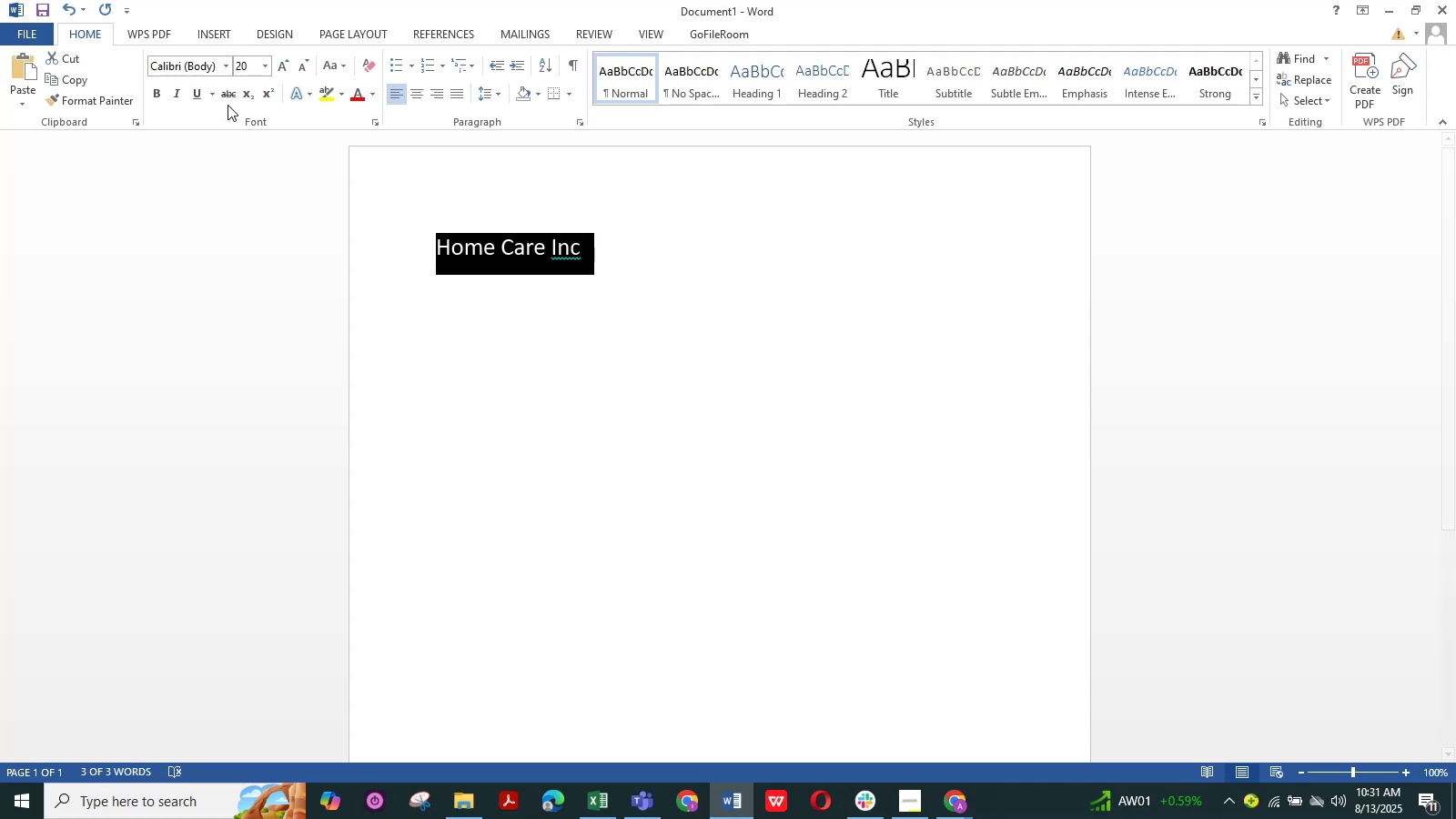 
left_click([418, 100])
 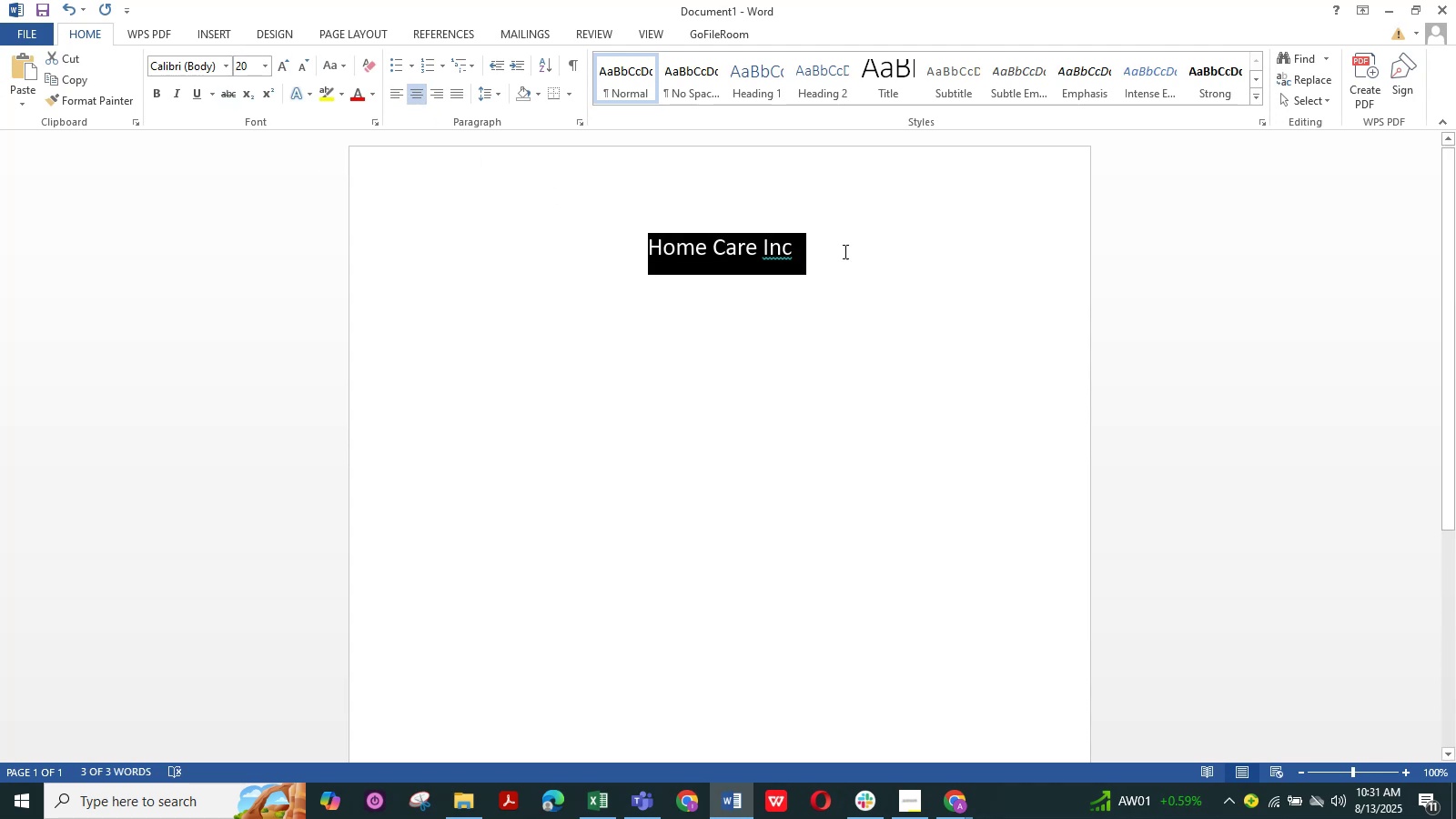 
left_click([857, 255])
 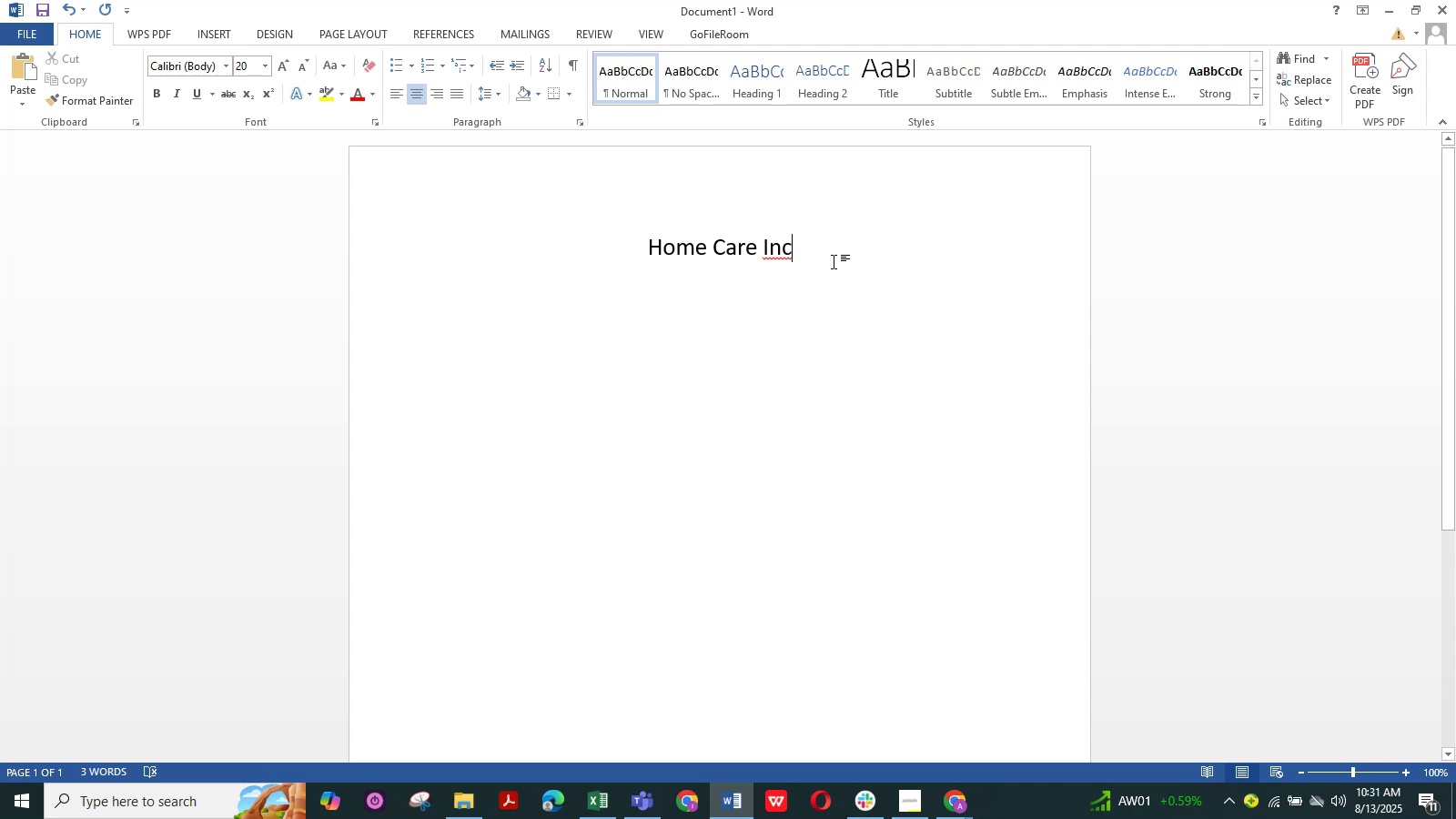 
key(NumpadEnter)
 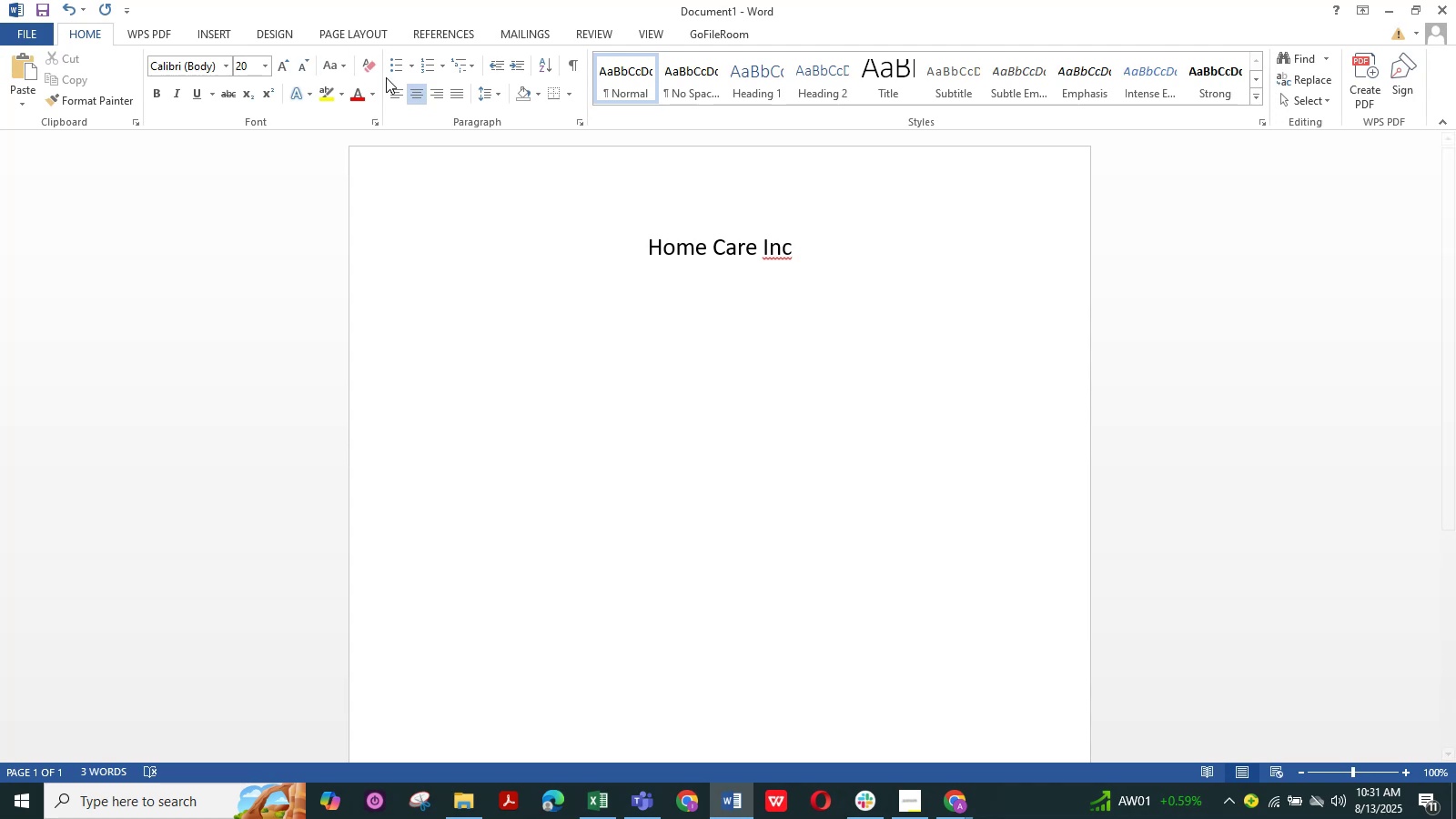 
left_click([396, 91])
 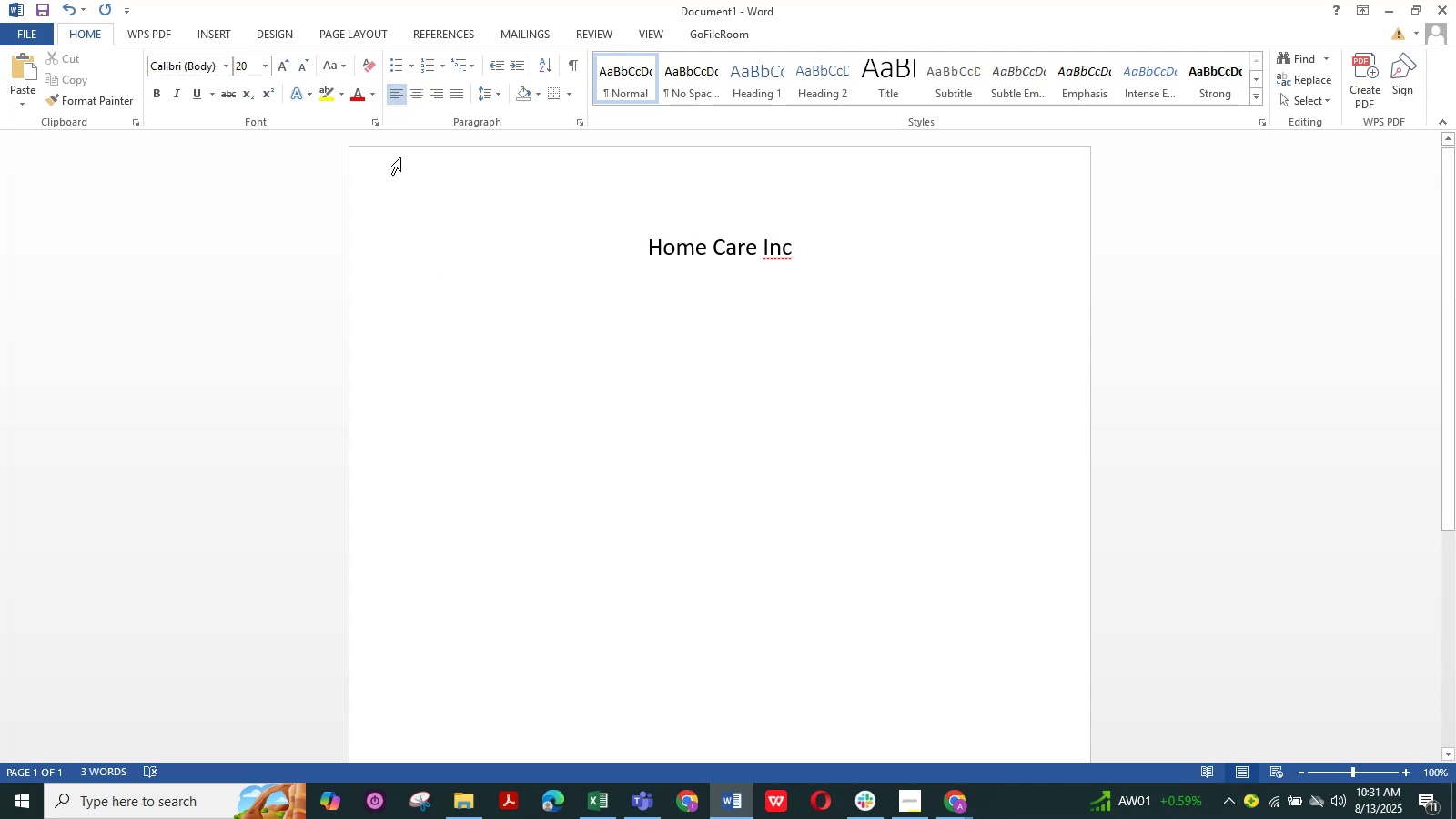 
wait(8.53)
 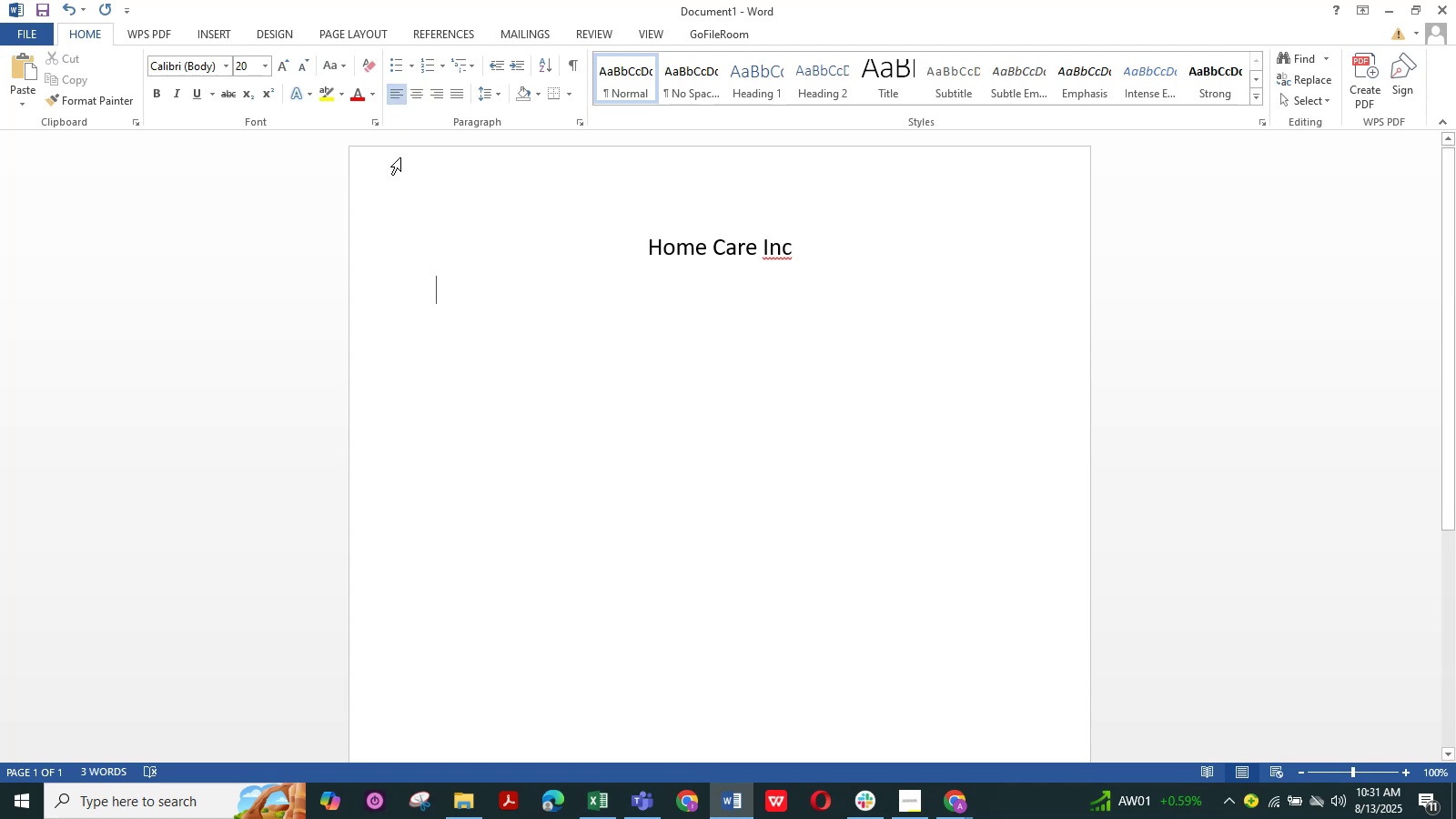 
type(PEriod)
 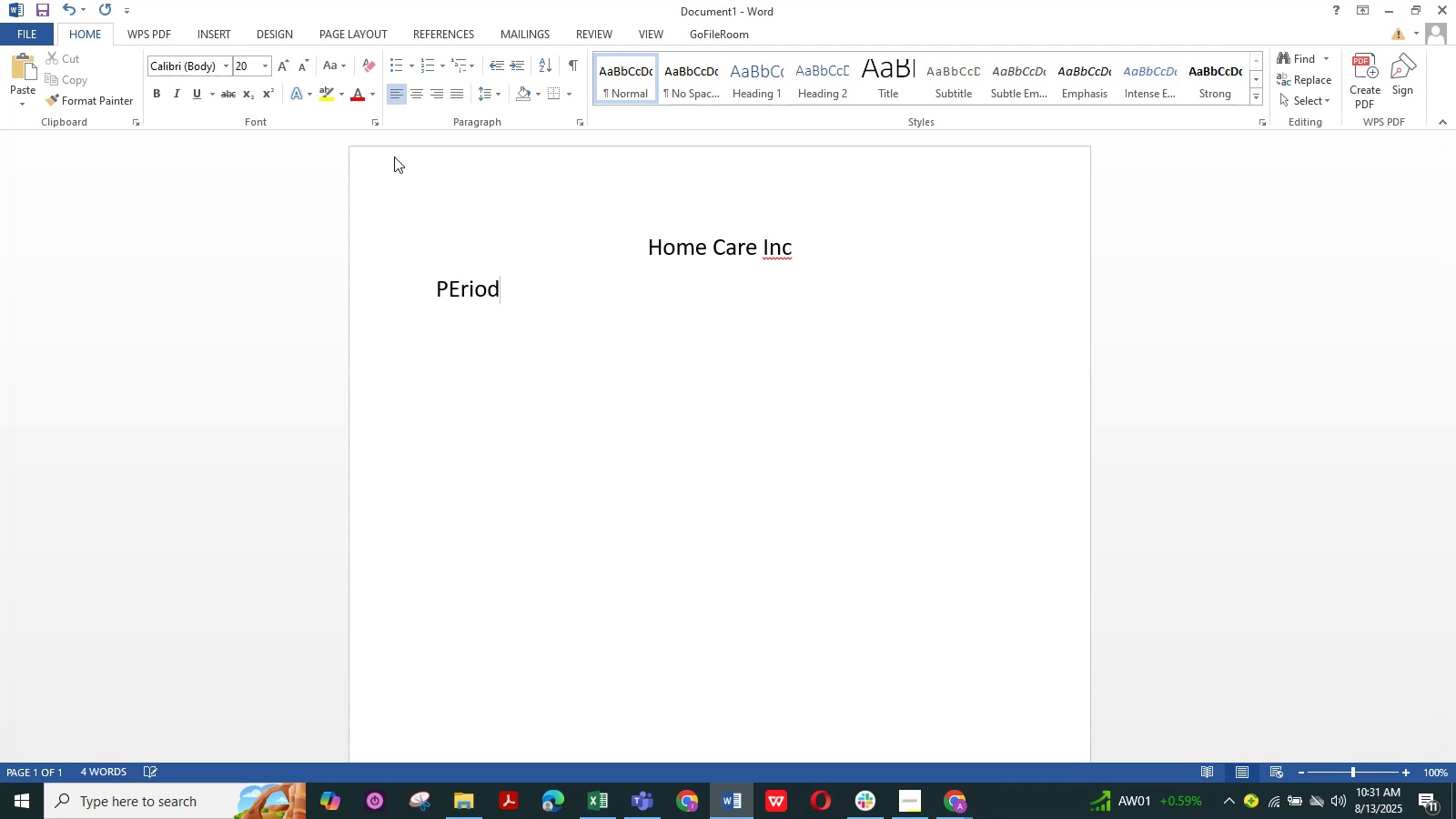 
key(ArrowLeft)
 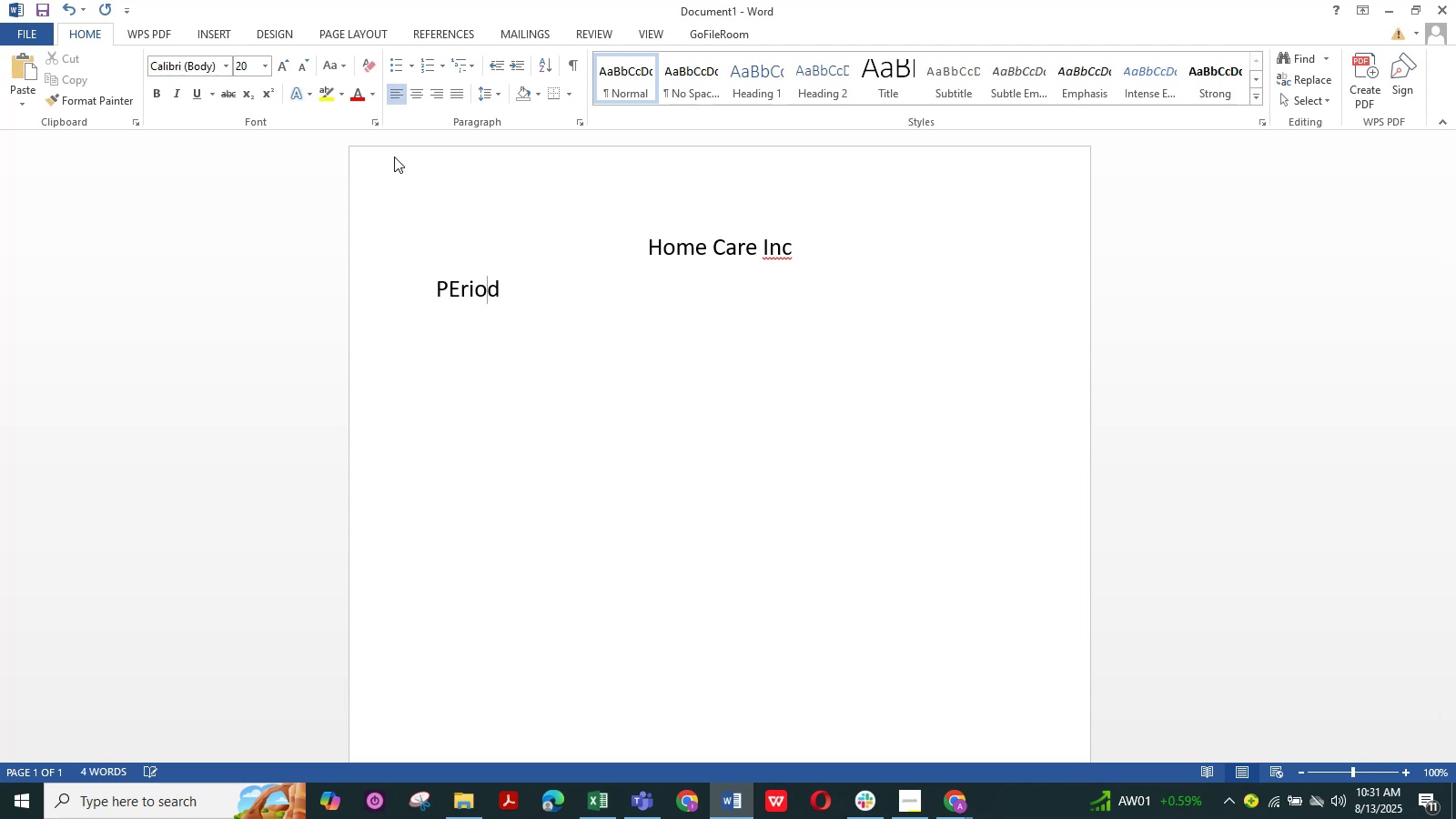 
key(ArrowLeft)
 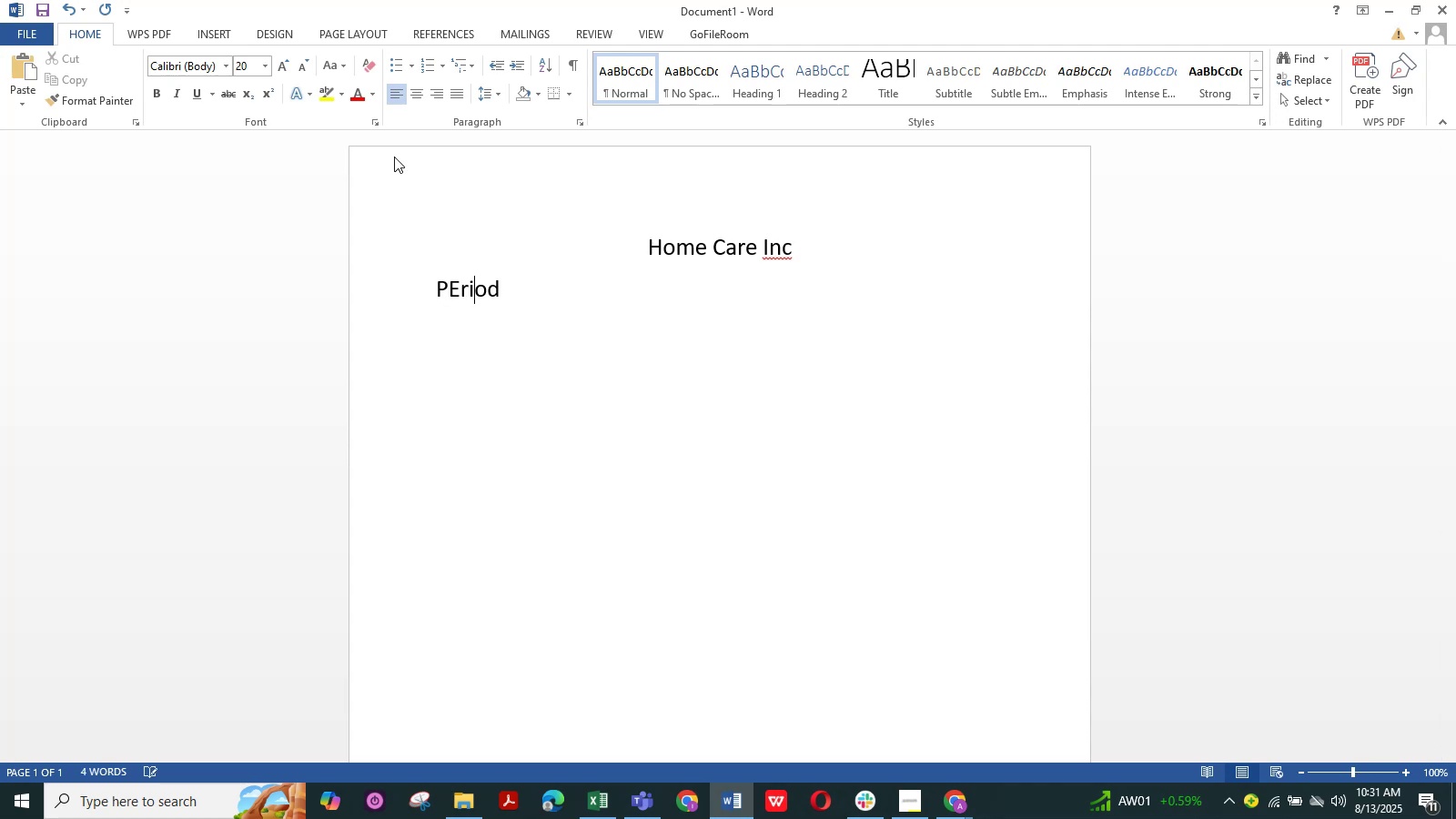 
key(ArrowLeft)
 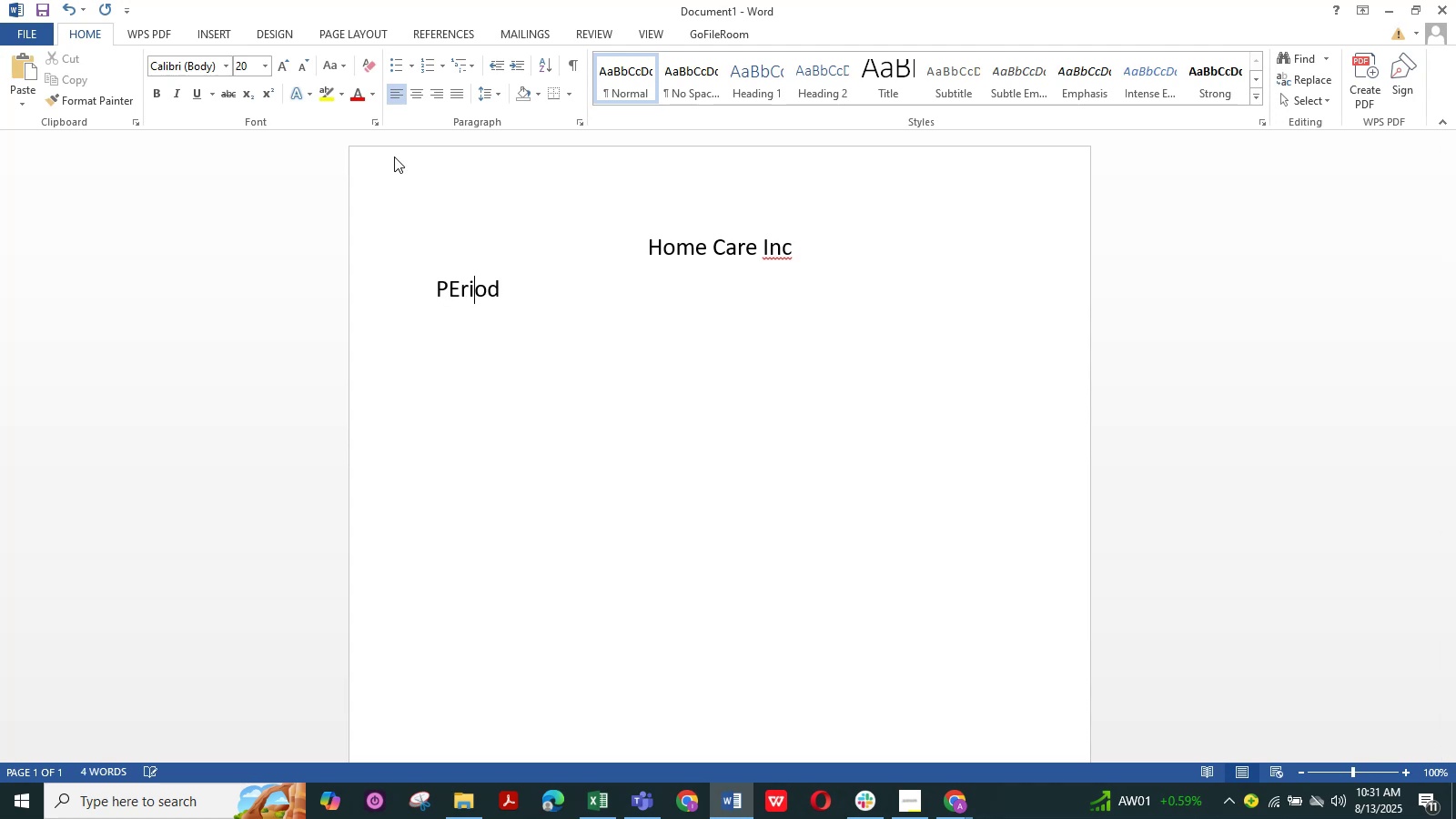 
key(ArrowLeft)
 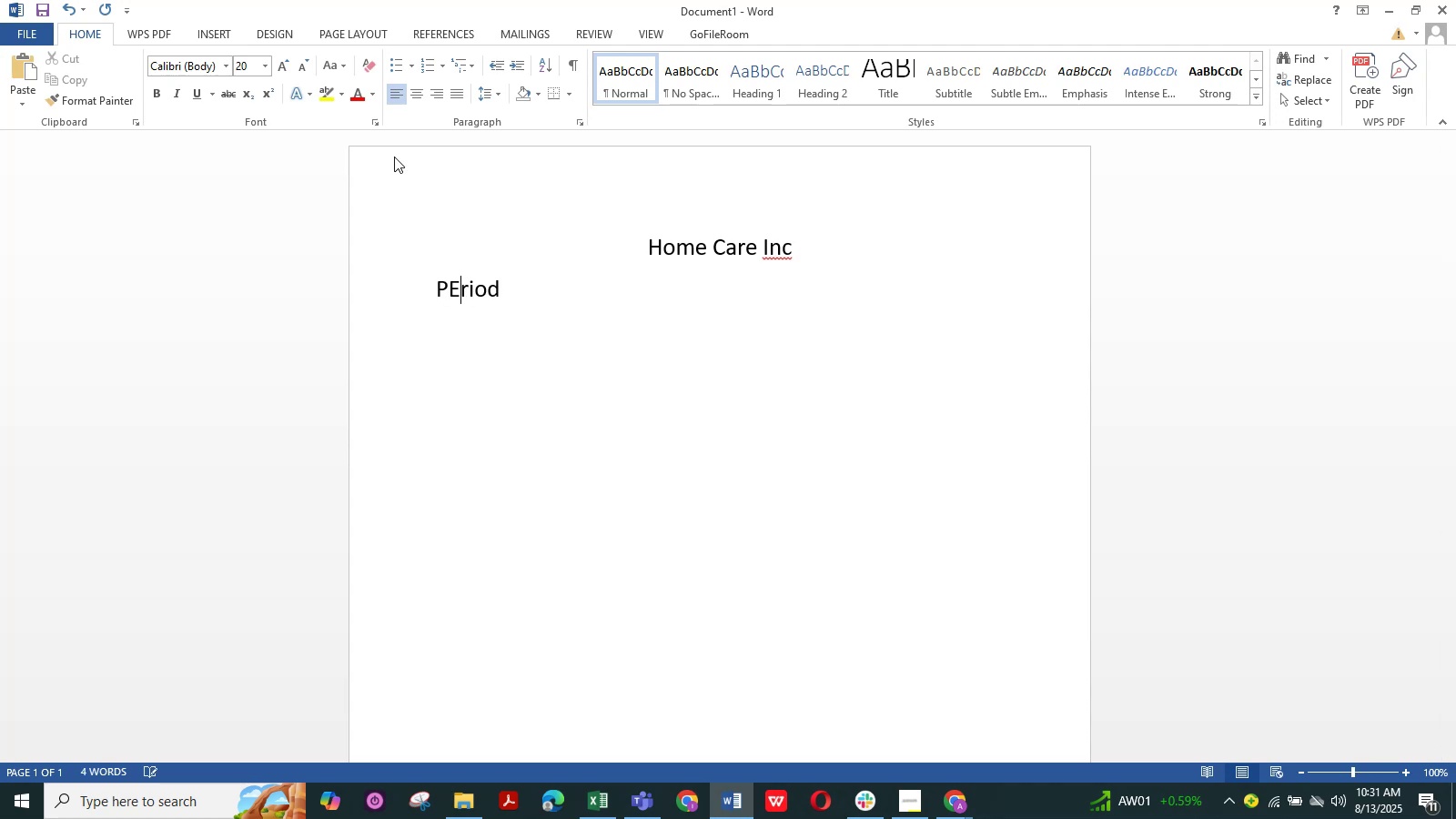 
key(Backspace)
 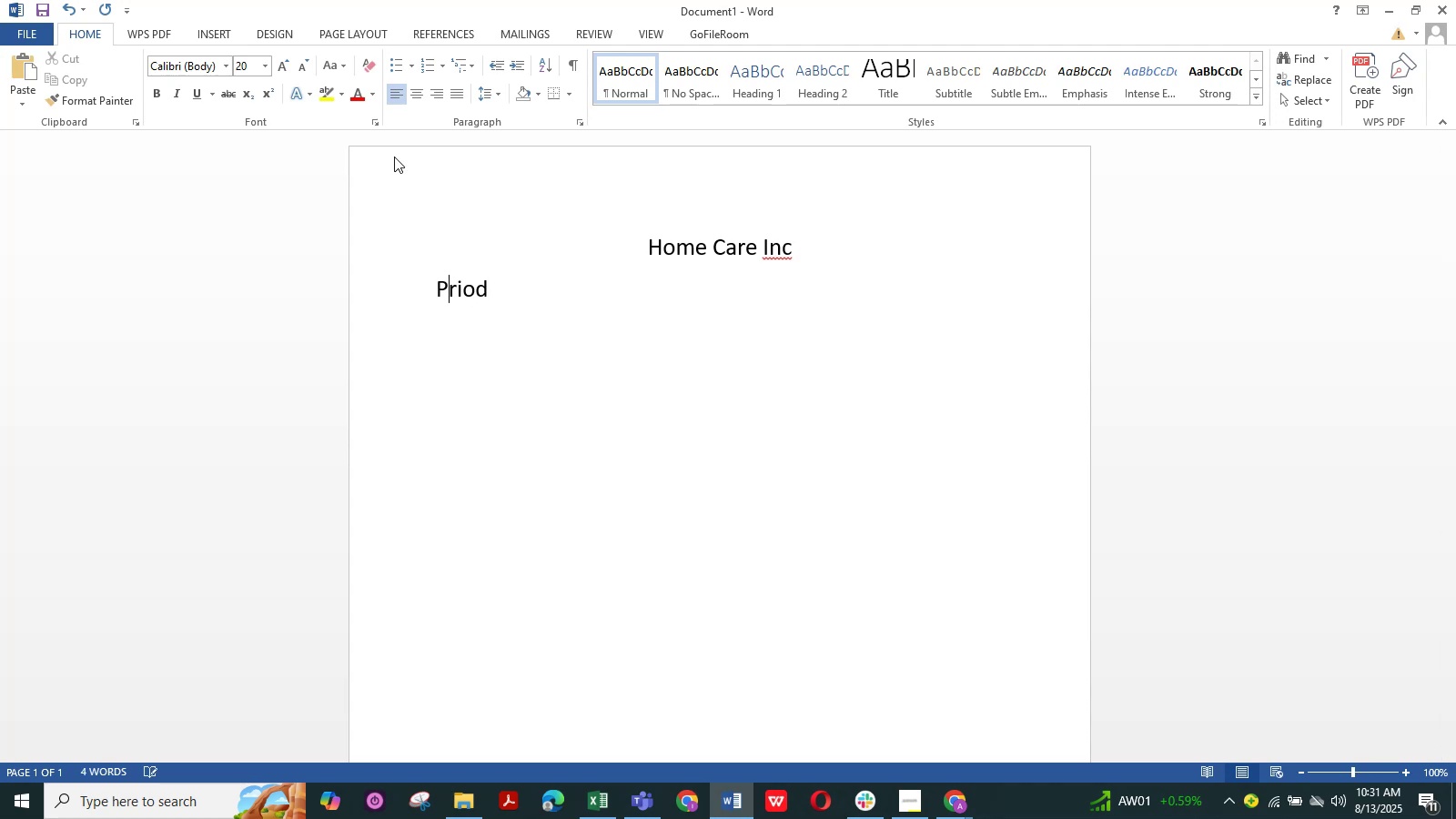 
key(W)
 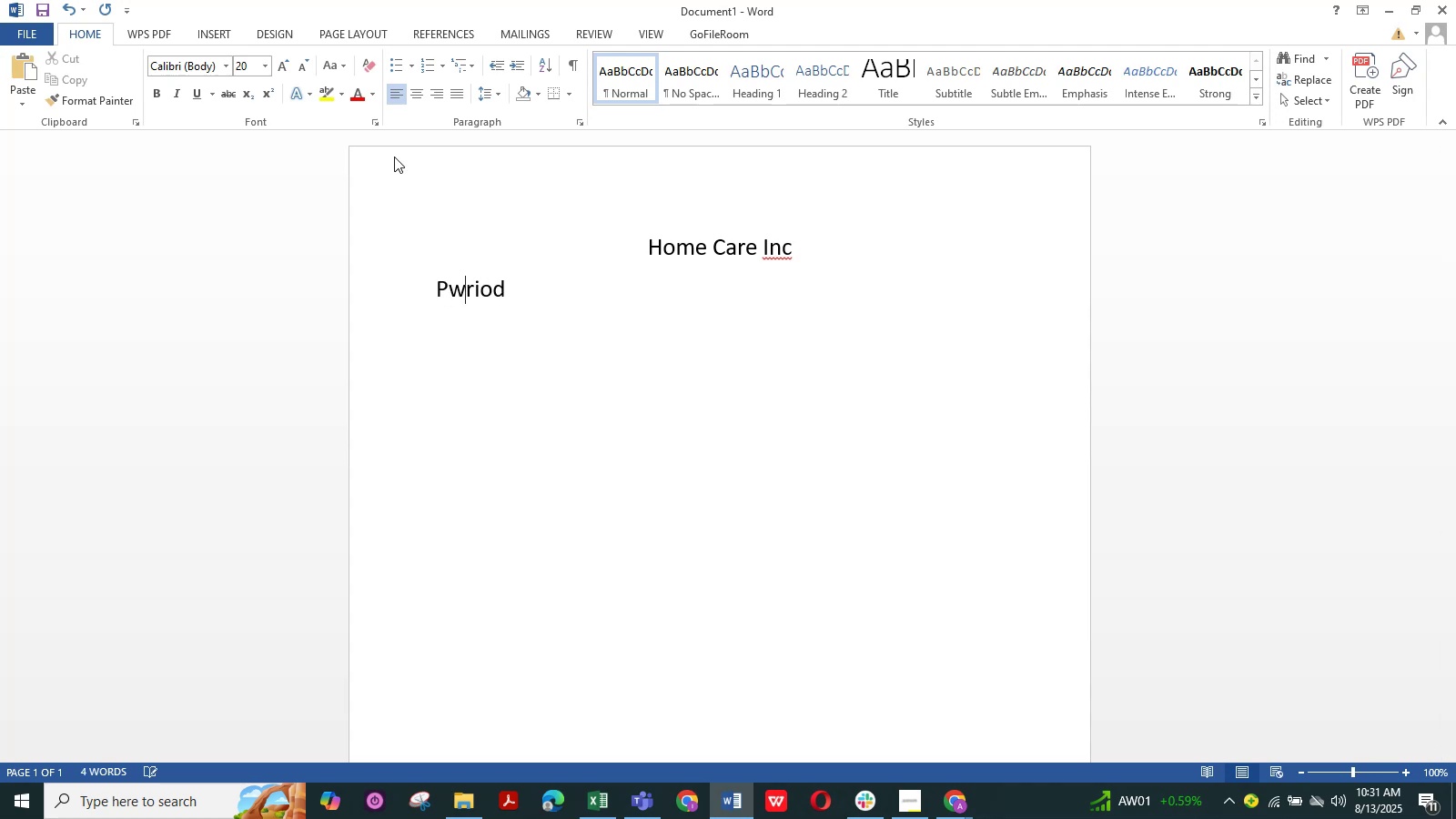 
key(ArrowRight)
 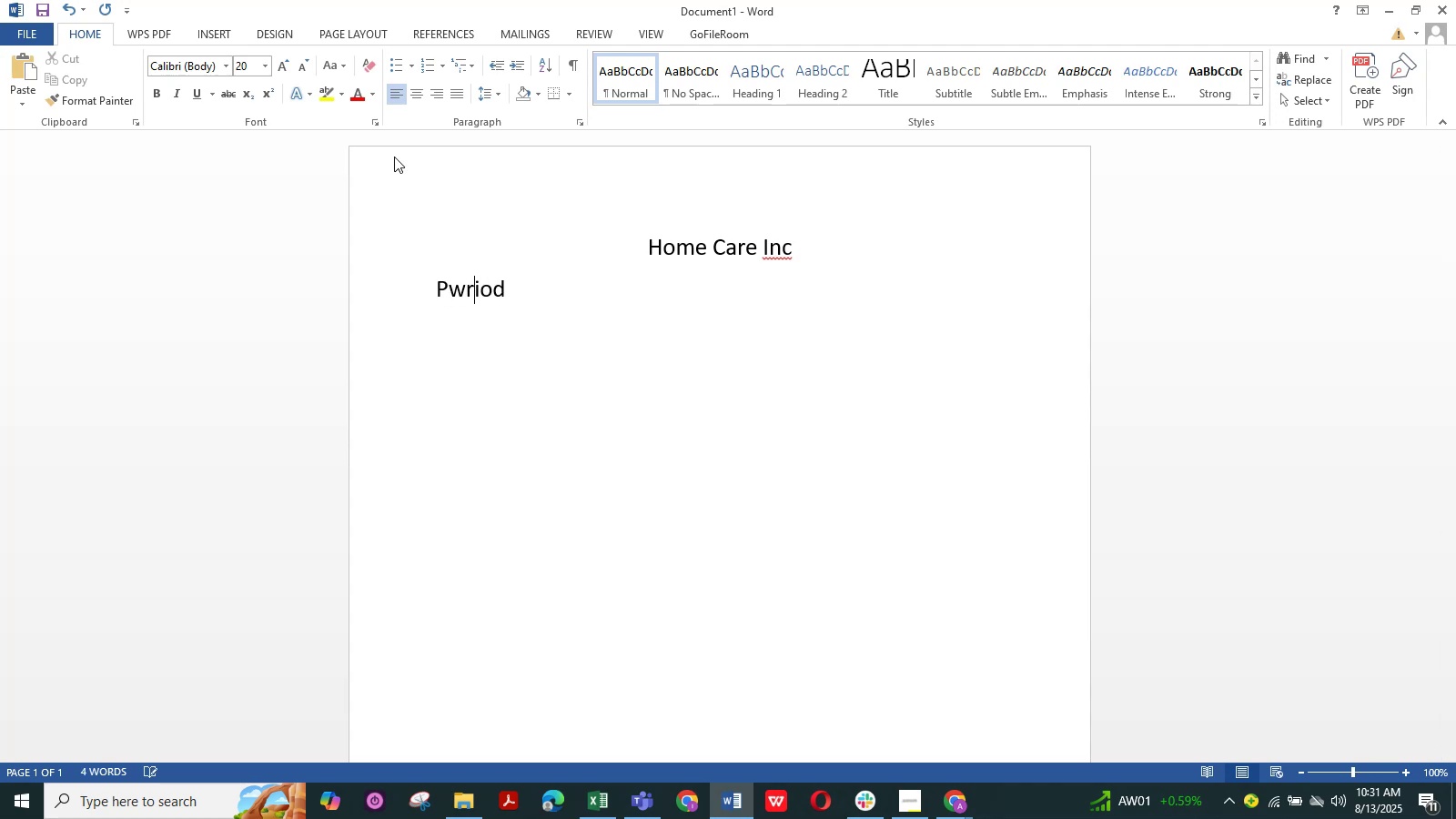 
key(ArrowLeft)
 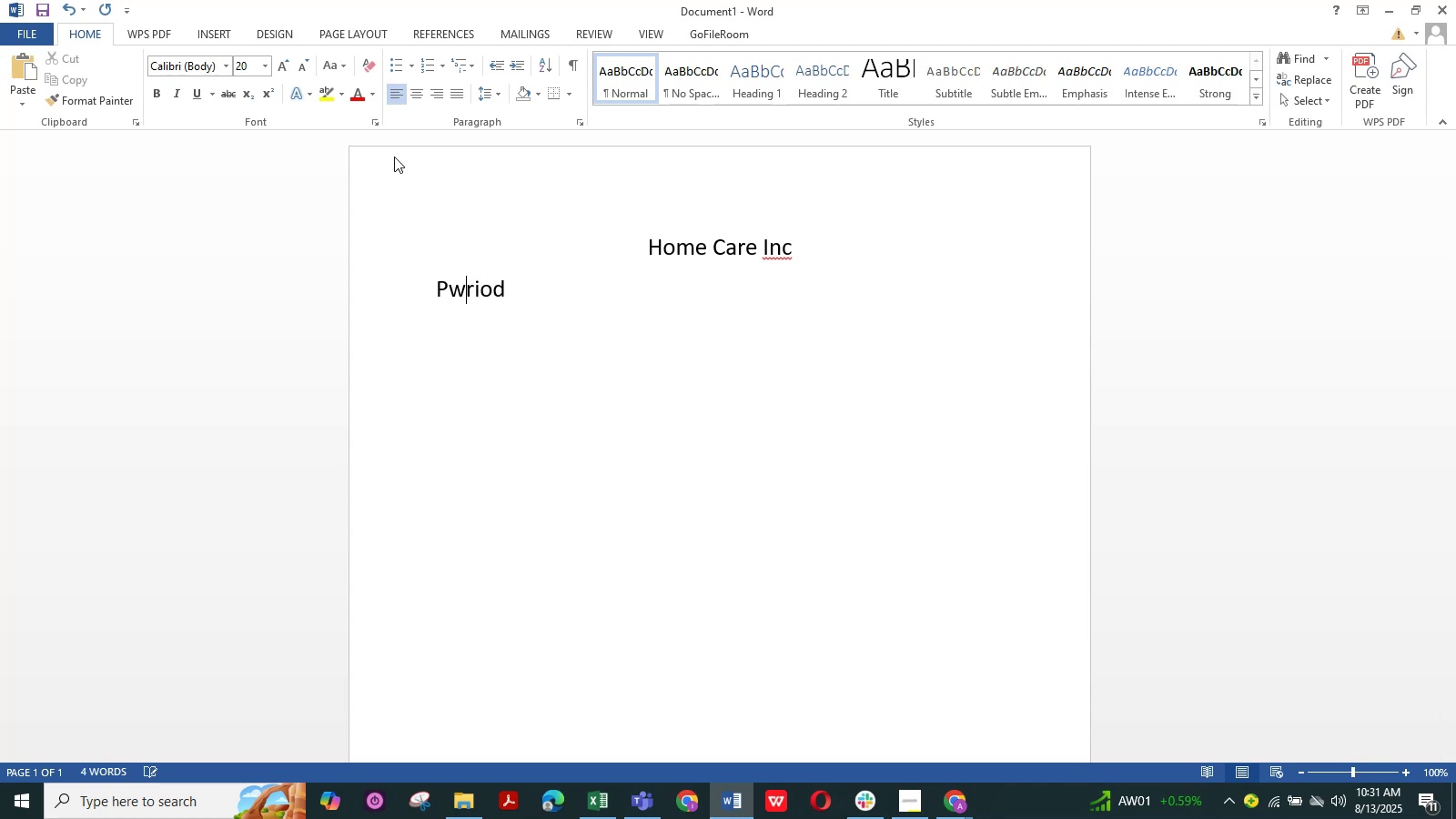 
key(Backspace)
 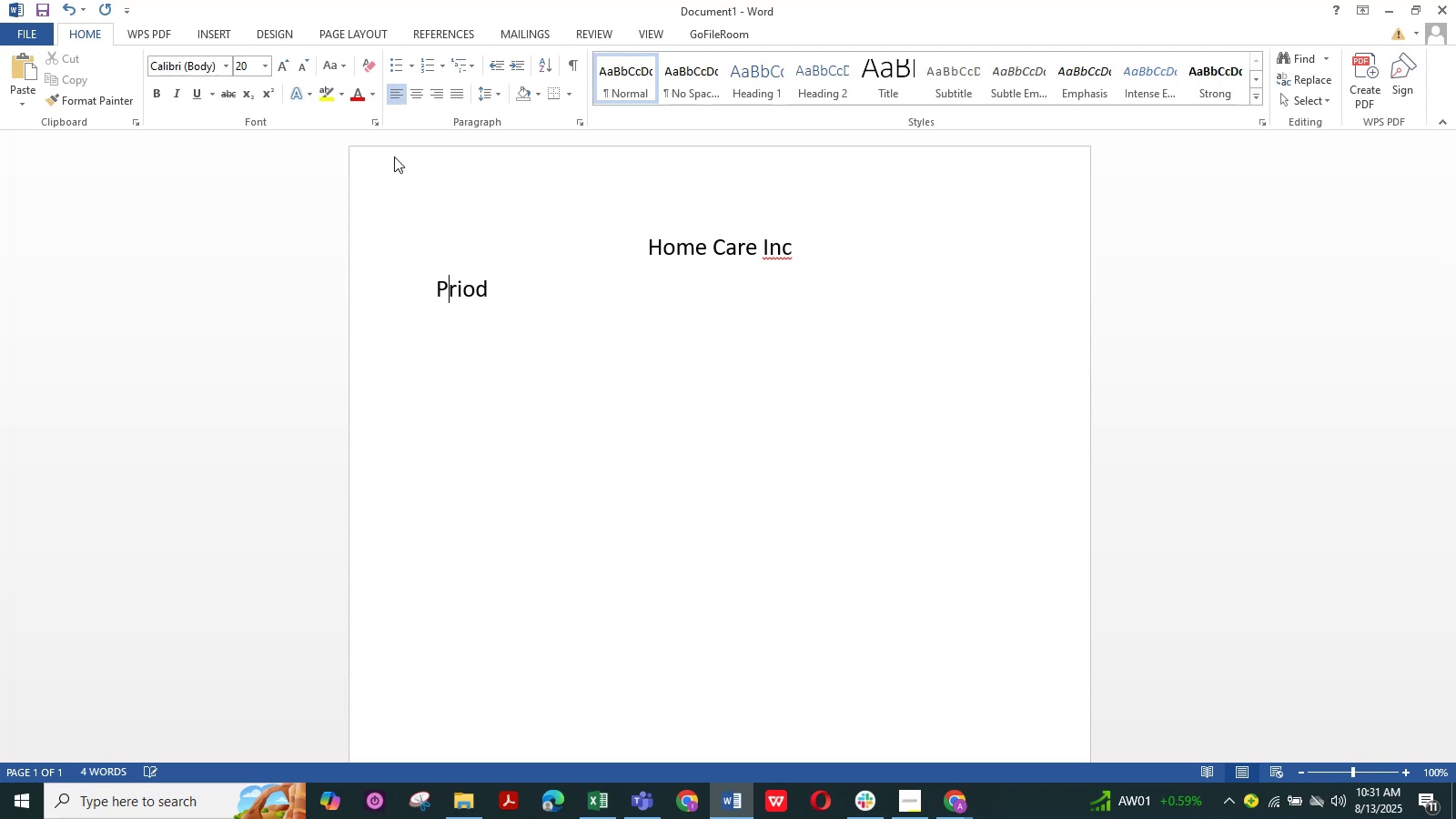 
key(E)
 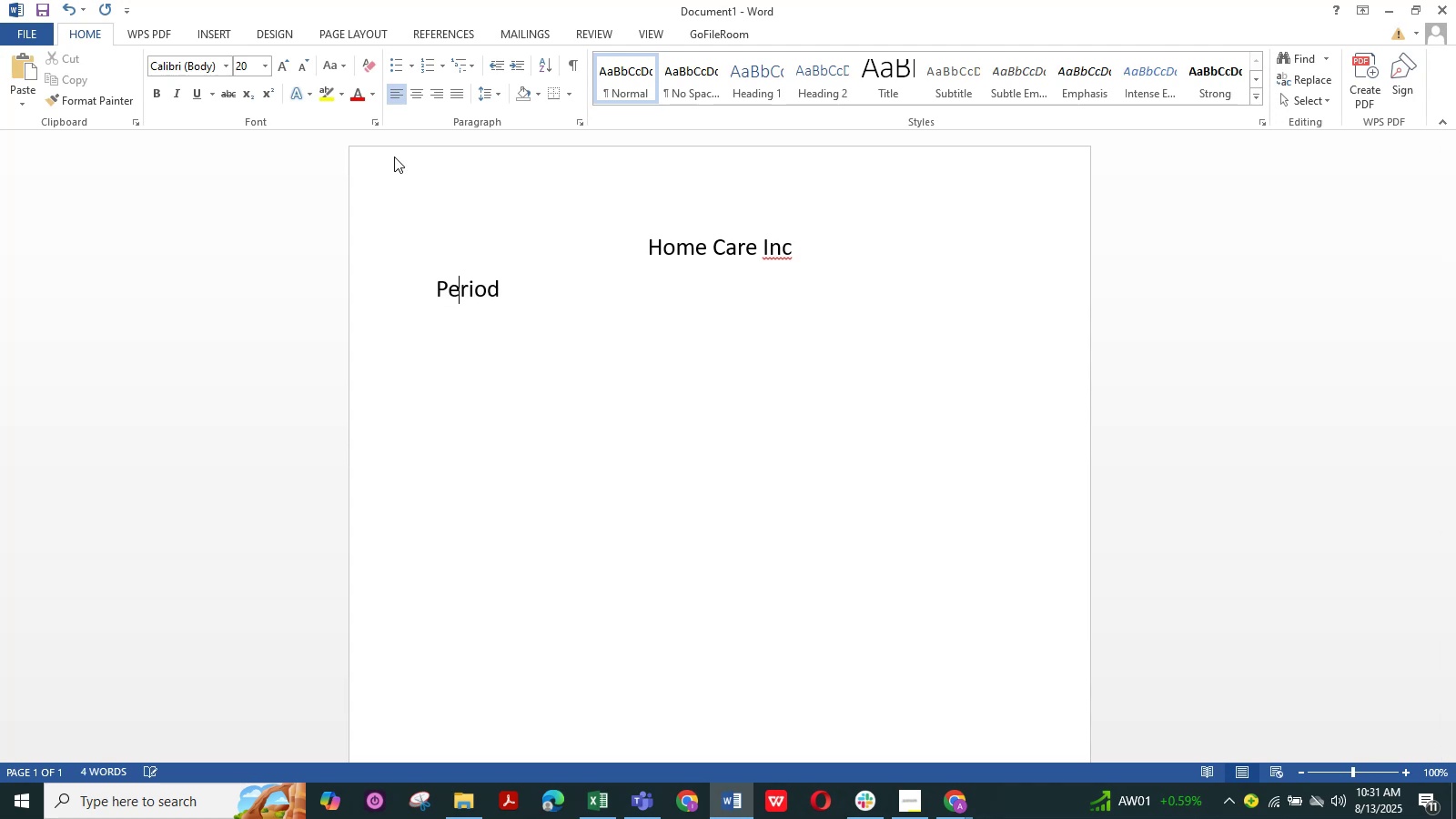 
hold_key(key=ArrowRight, duration=0.69)
 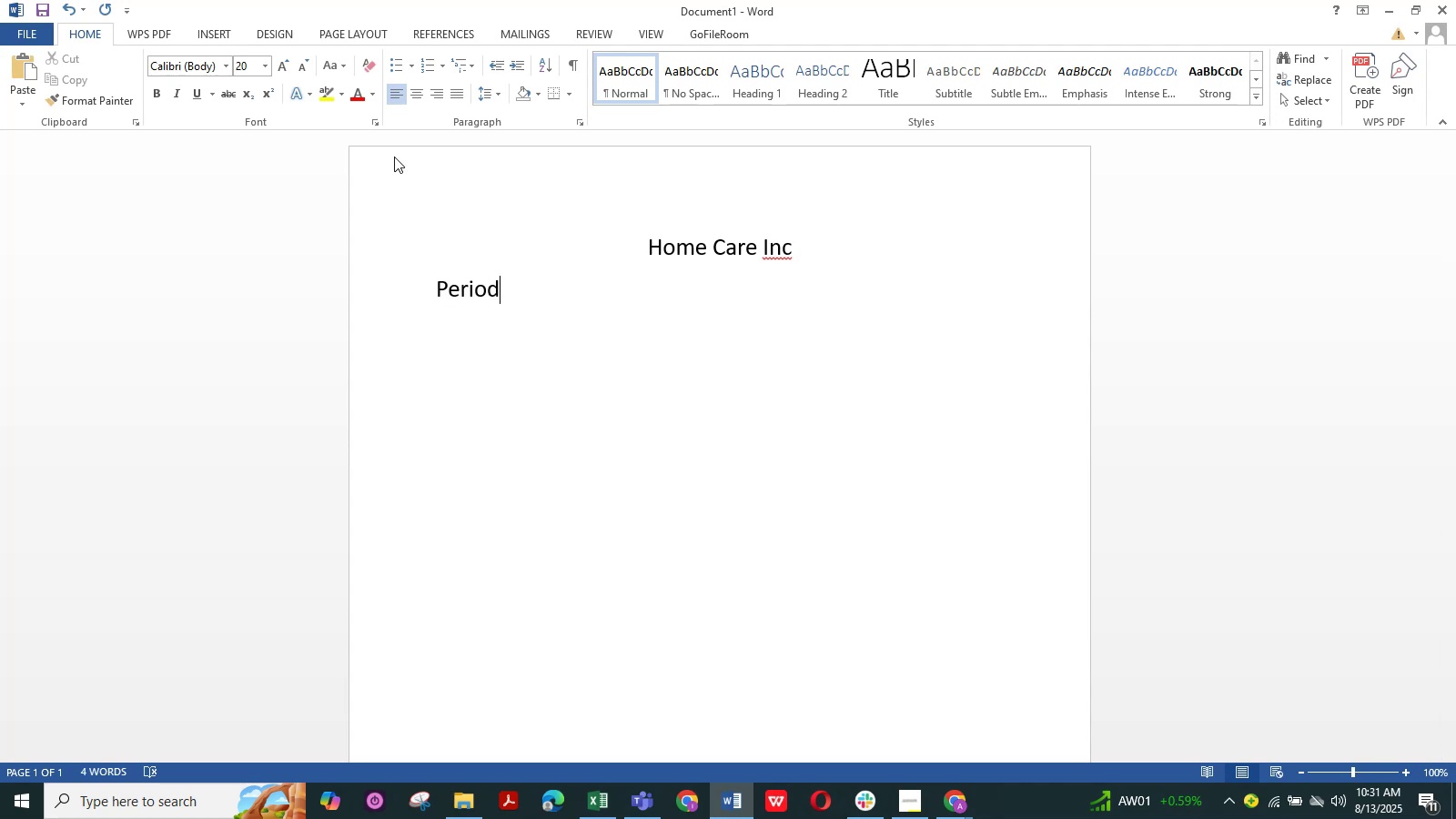 
key(Shift+Semicolon)
 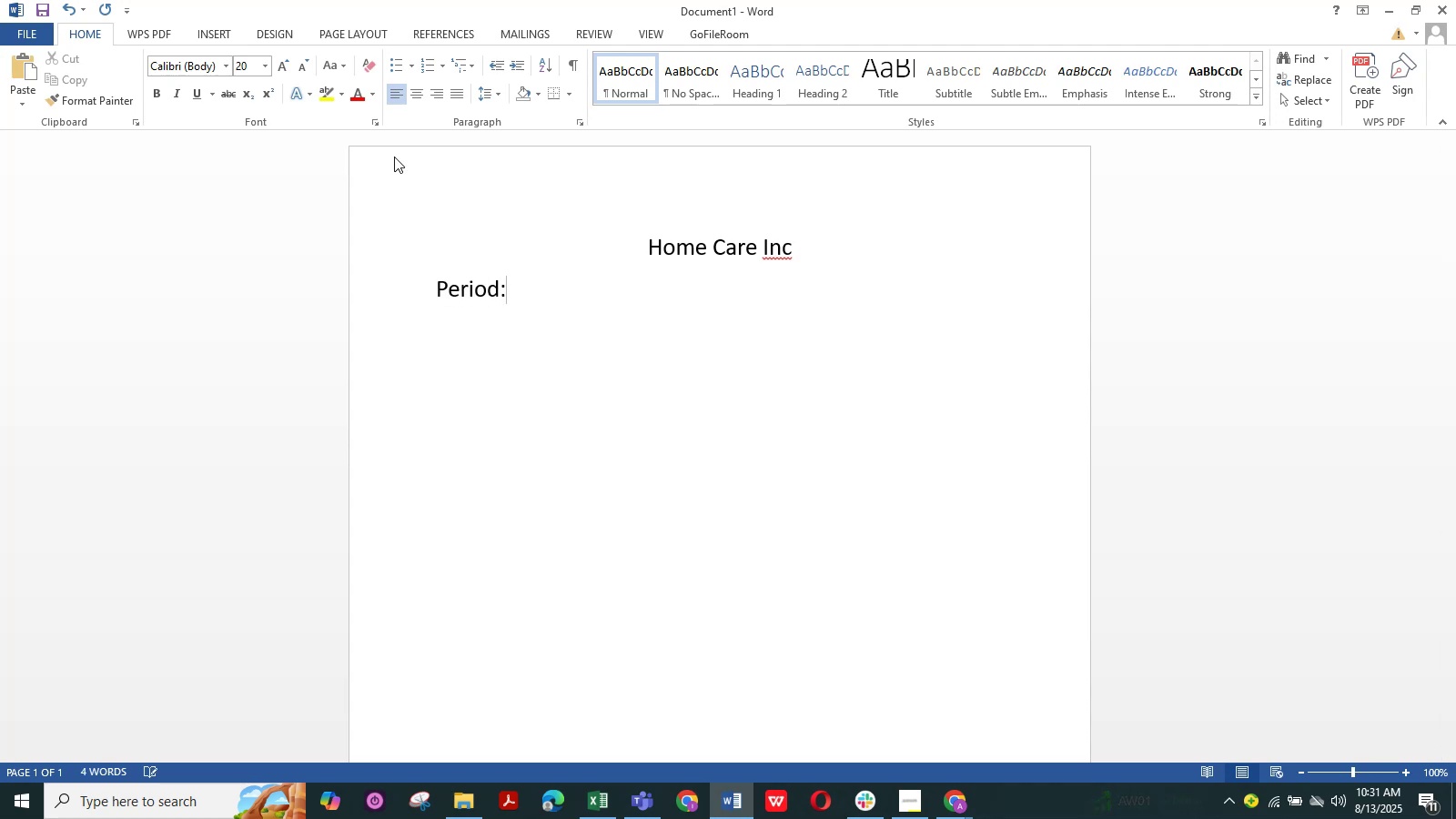 
key(Space)
 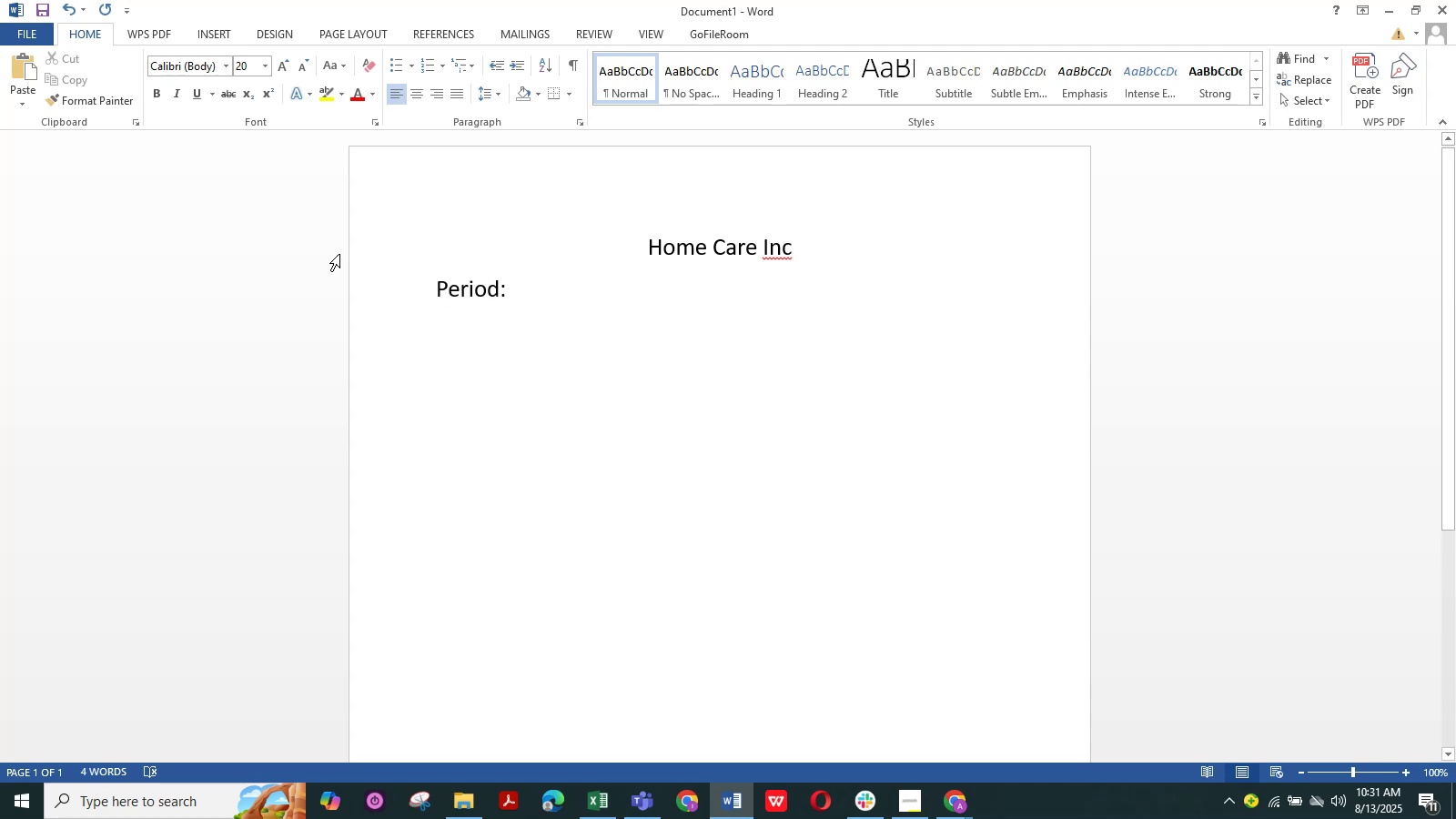 
left_click_drag(start_coordinate=[545, 284], to_coordinate=[430, 294])
 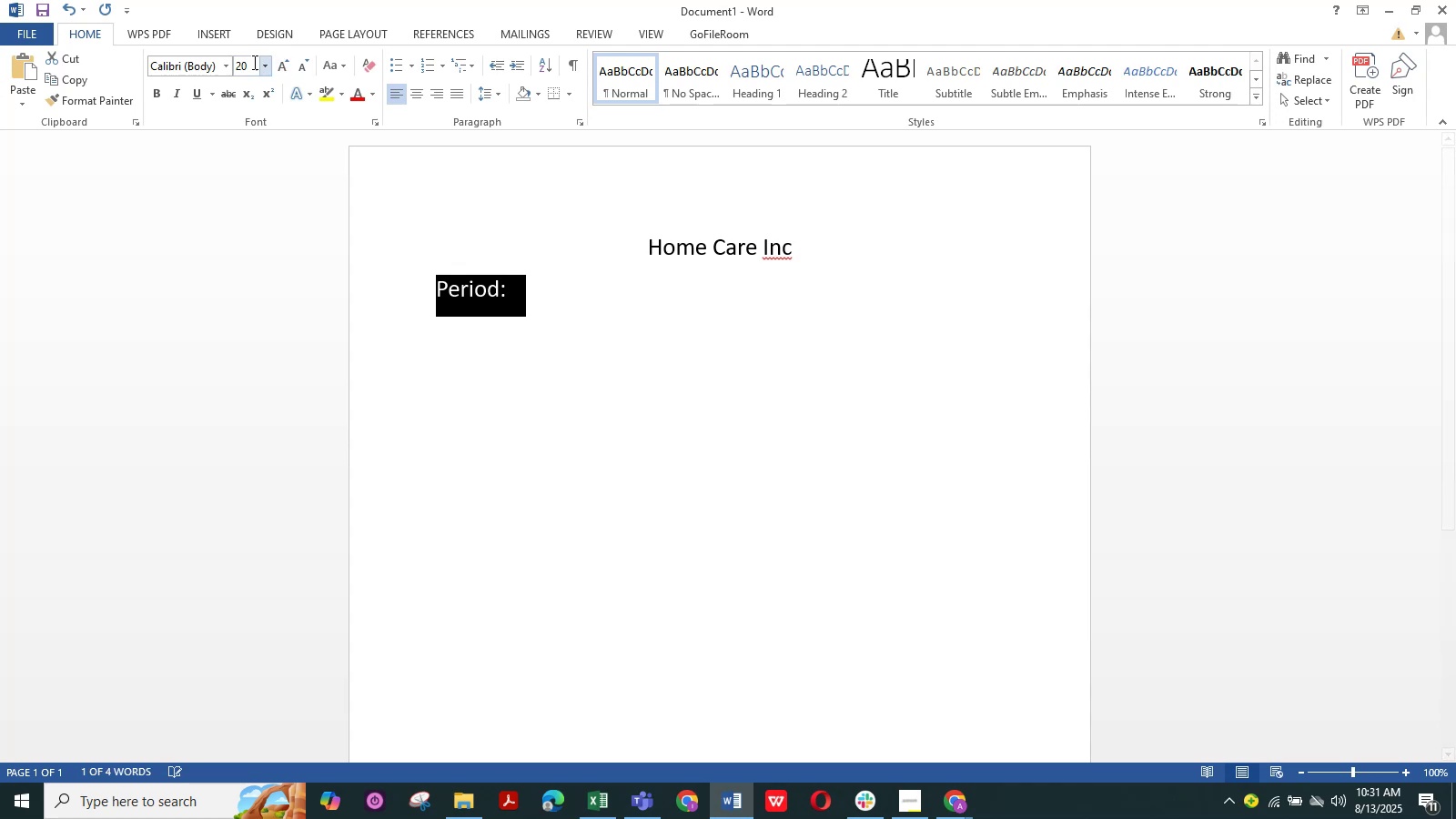 
left_click([253, 62])
 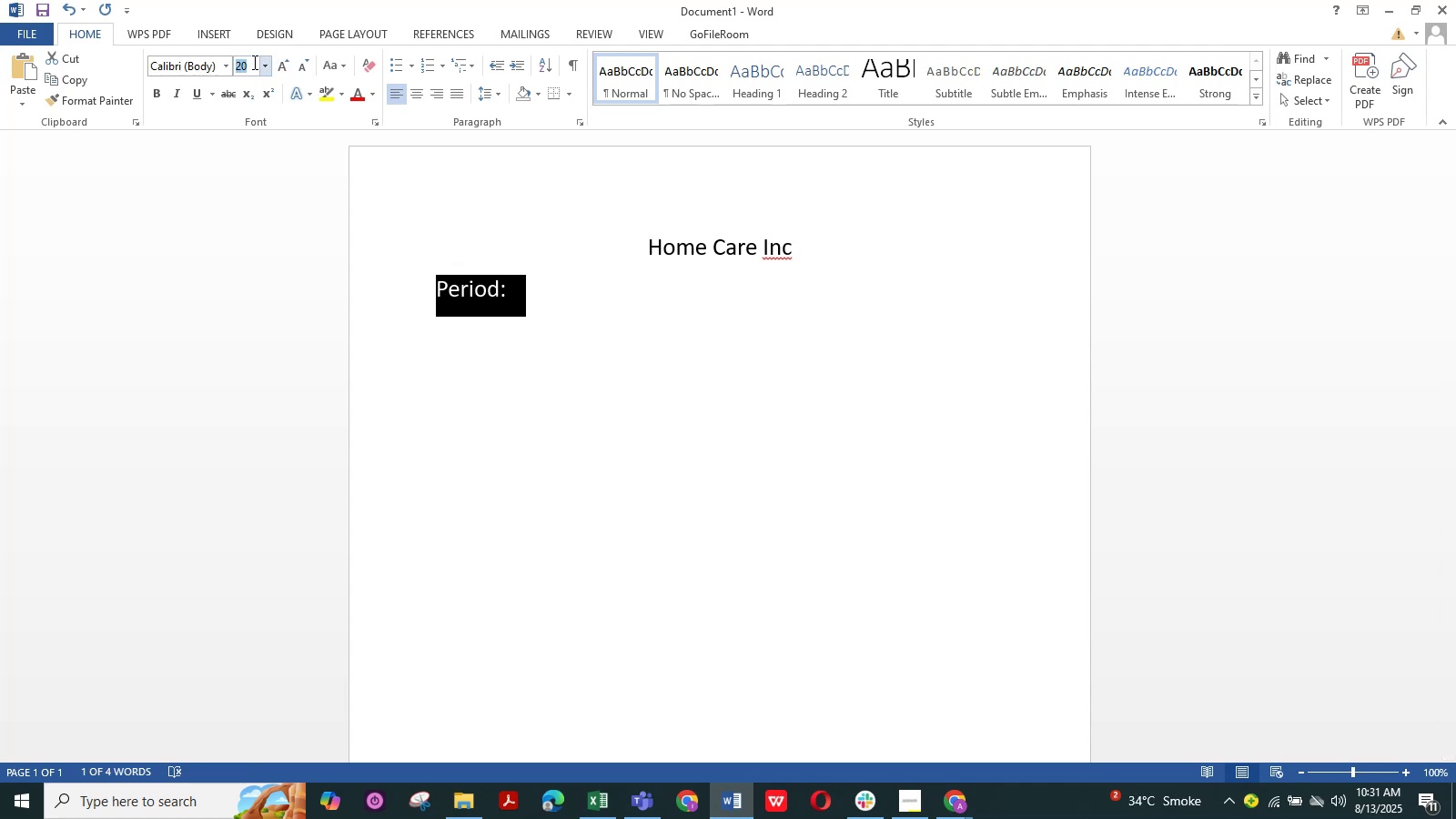 
key(Numpad1)
 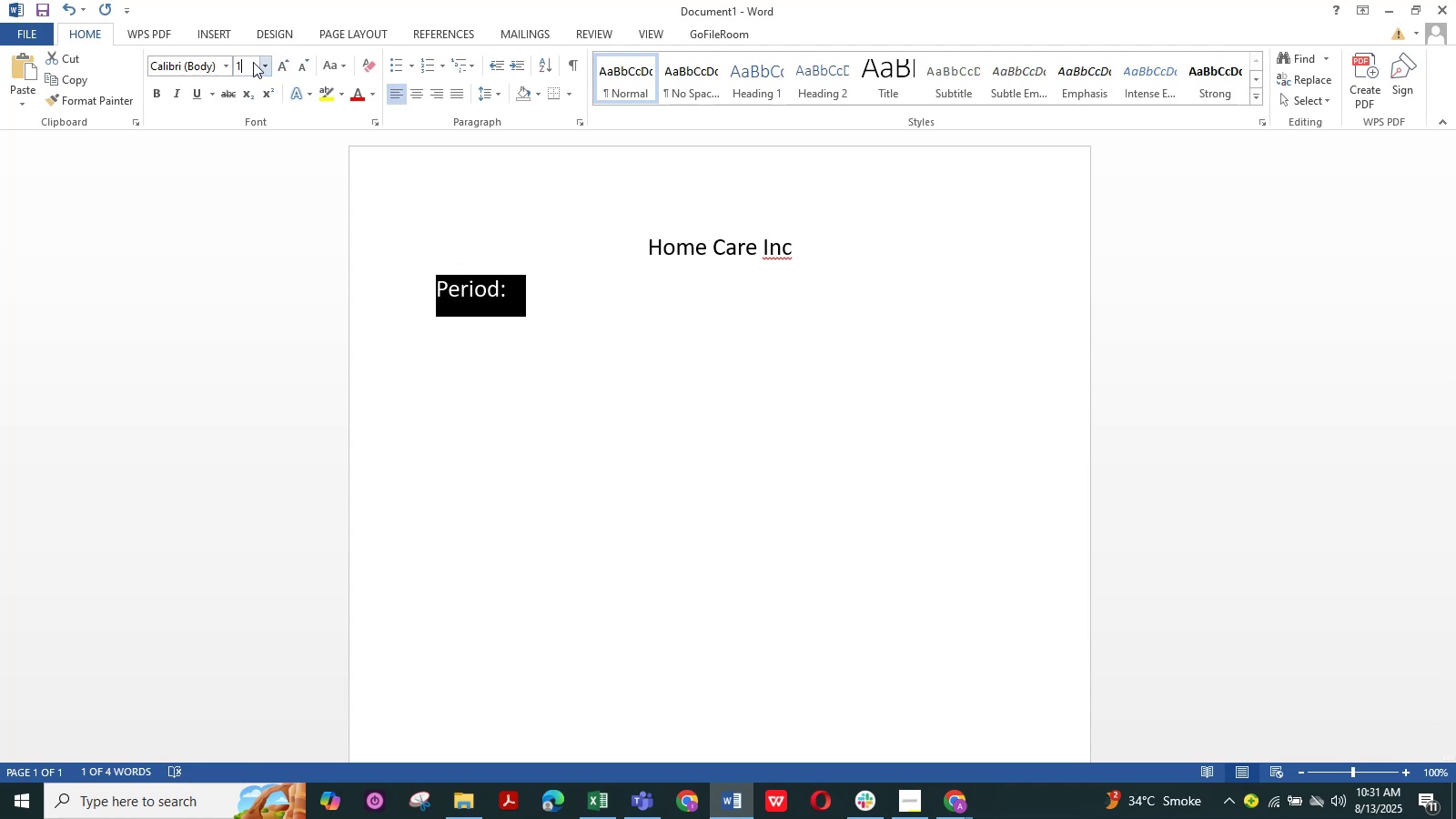 
key(Numpad4)
 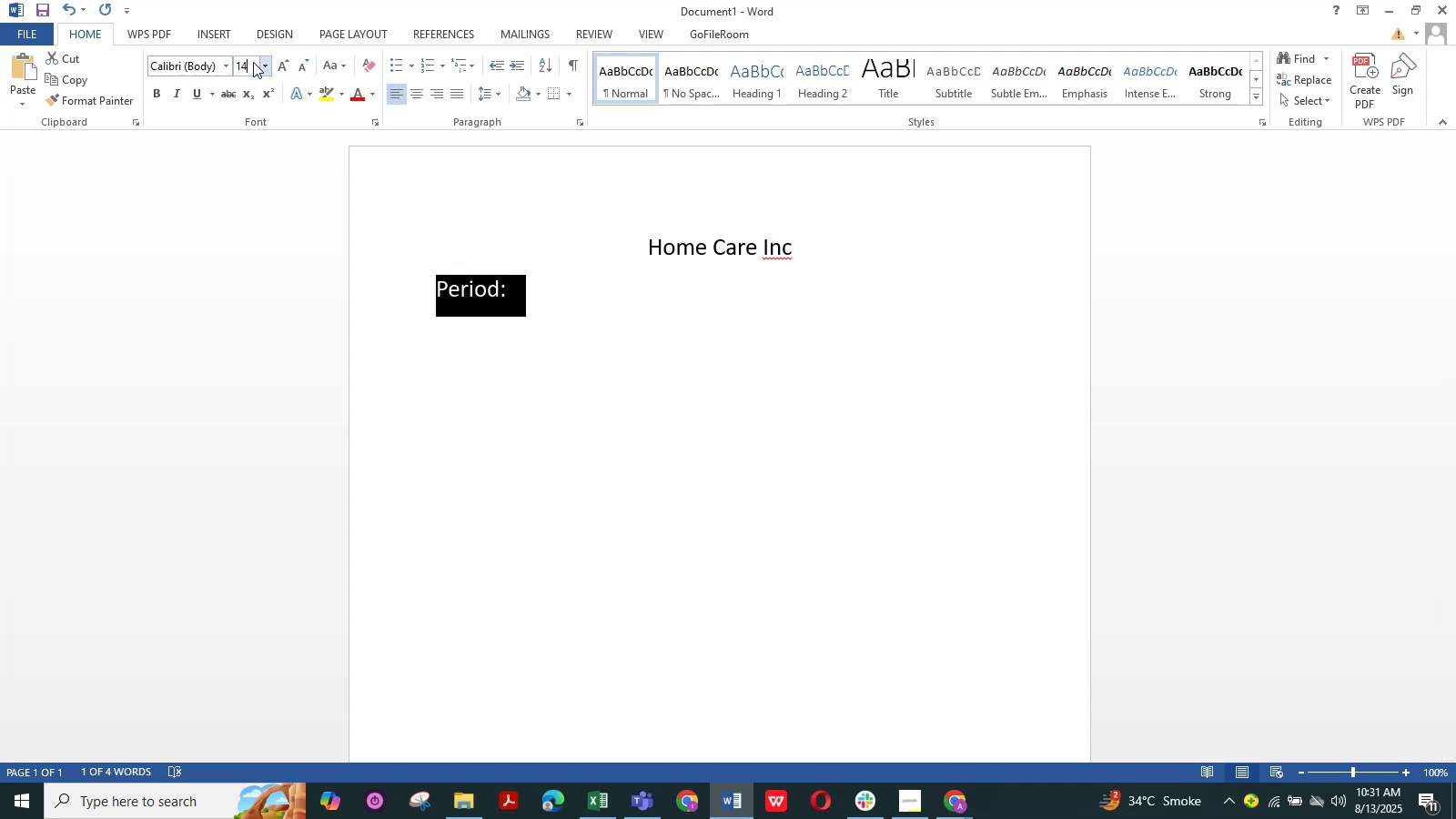 
key(NumpadEnter)
 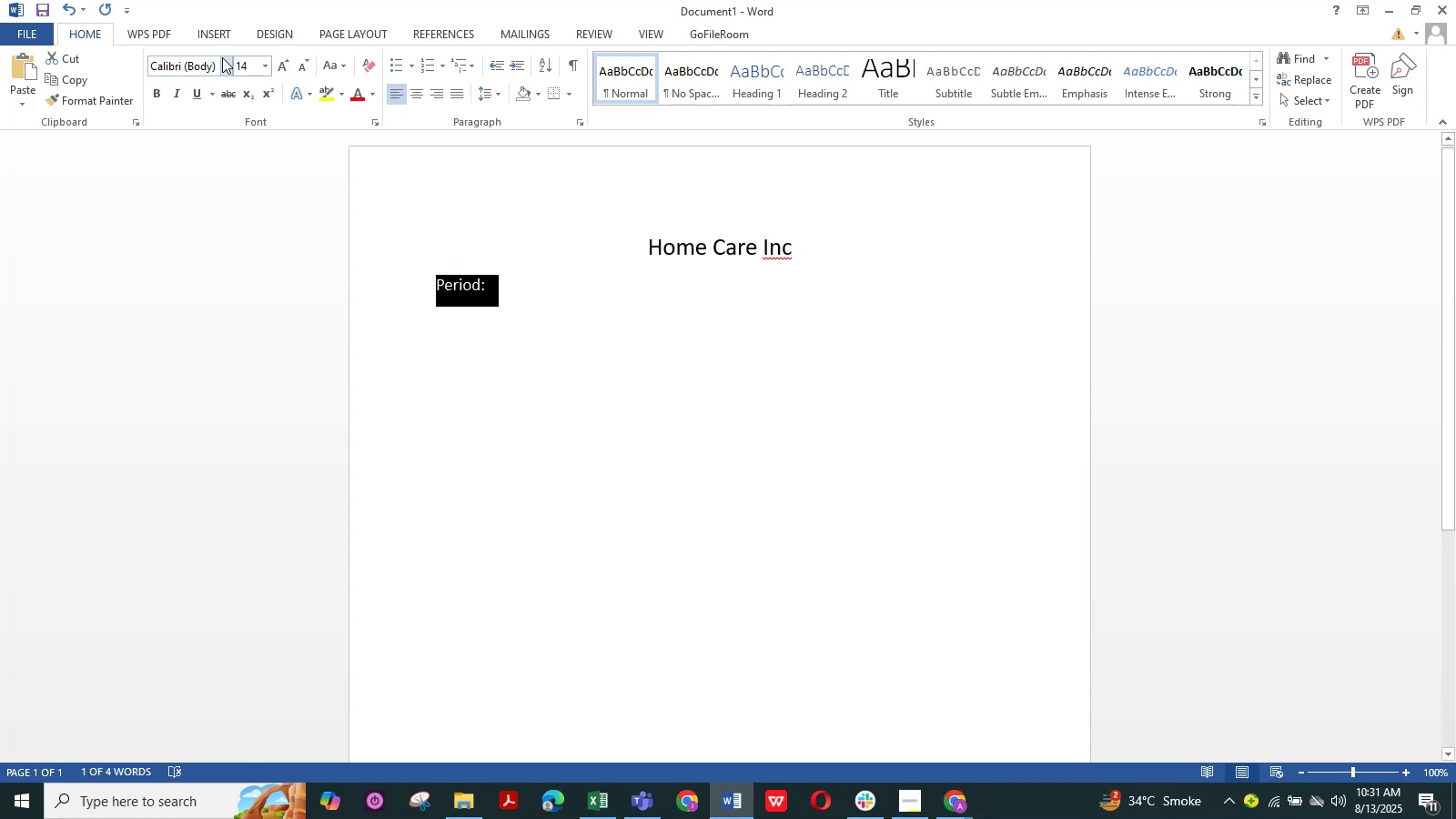 
left_click([249, 62])
 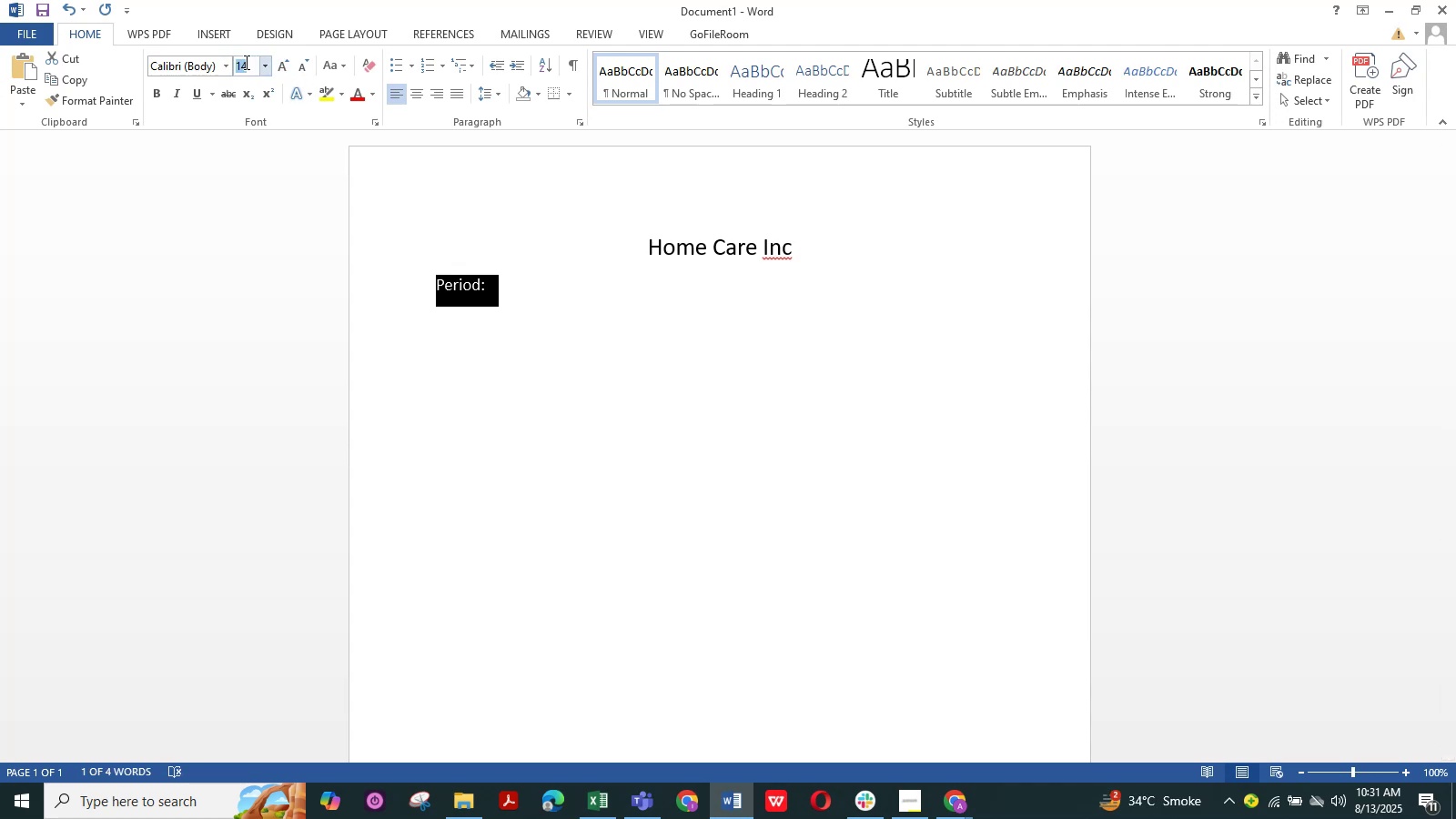 
key(Numpad1)
 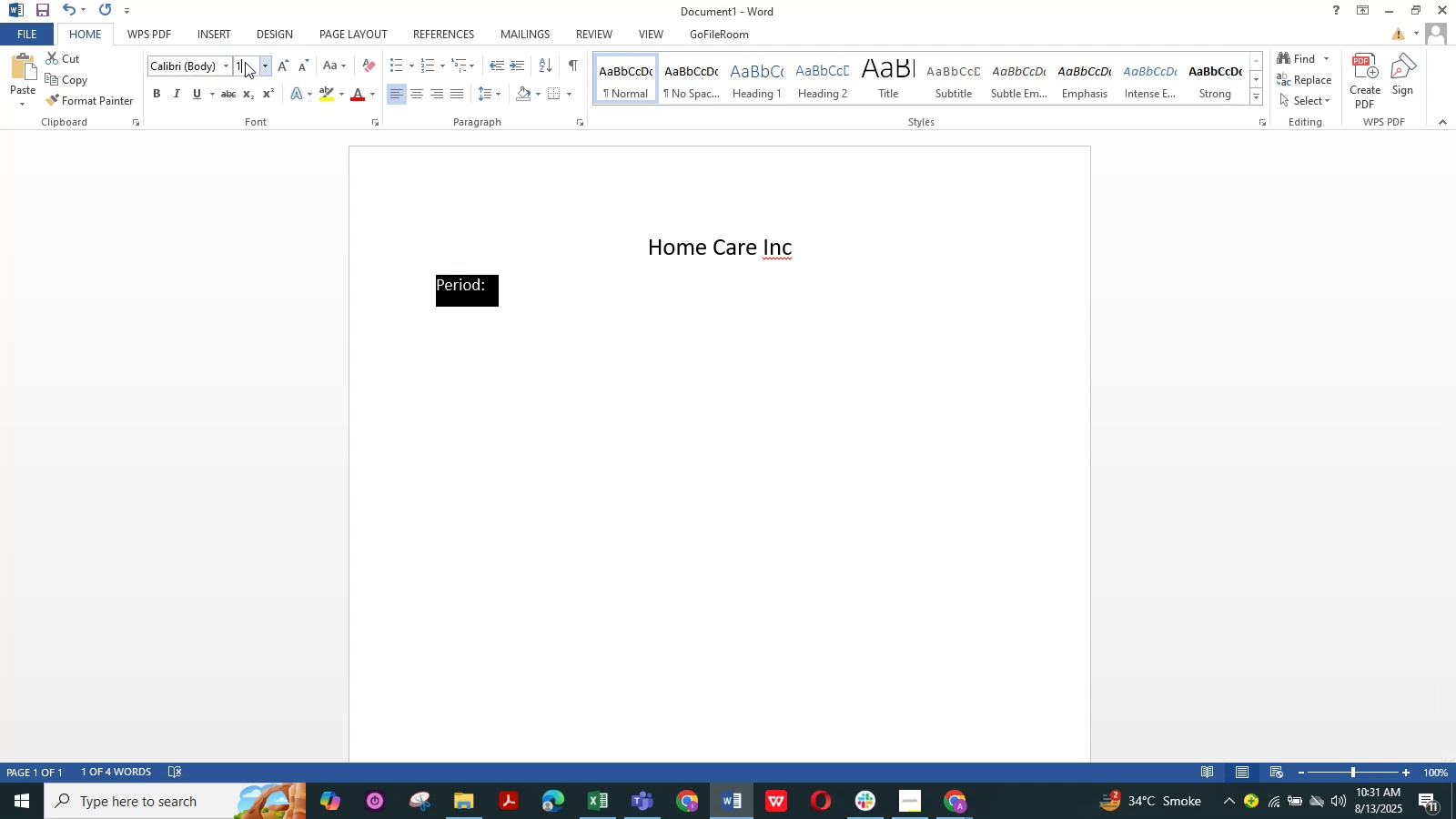 
key(Numpad6)
 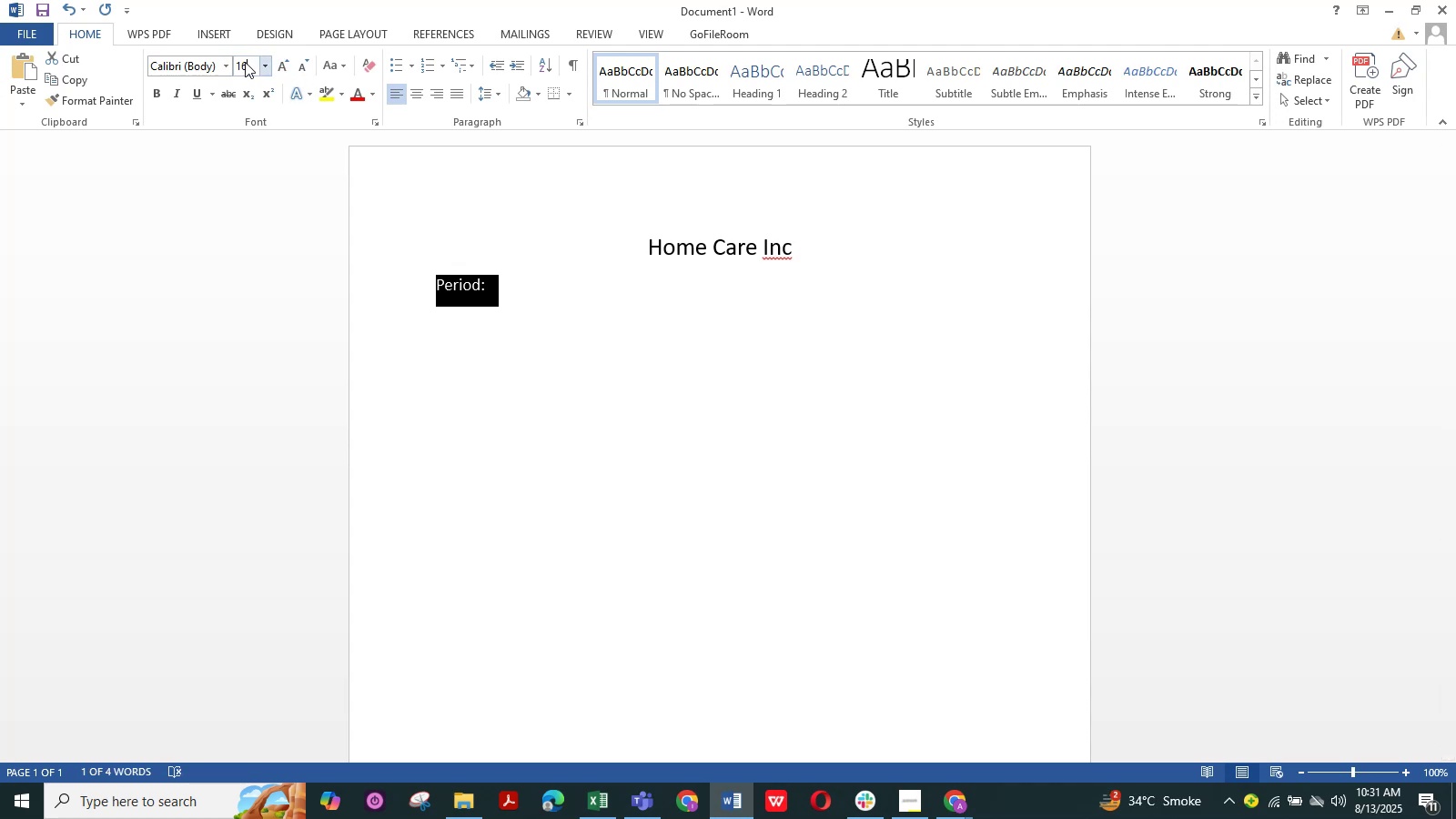 
key(Numpad6)
 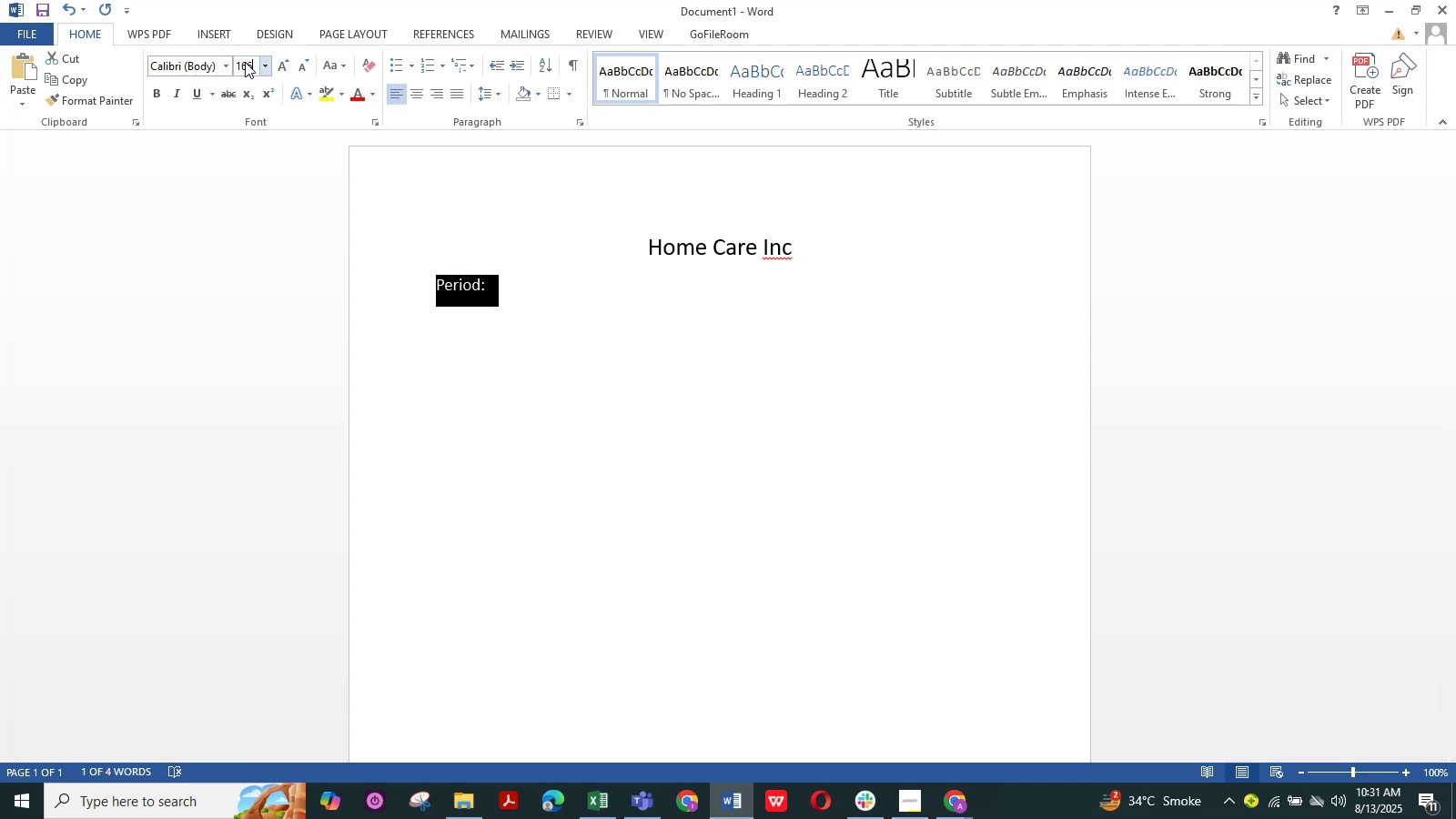 
key(NumpadEnter)
 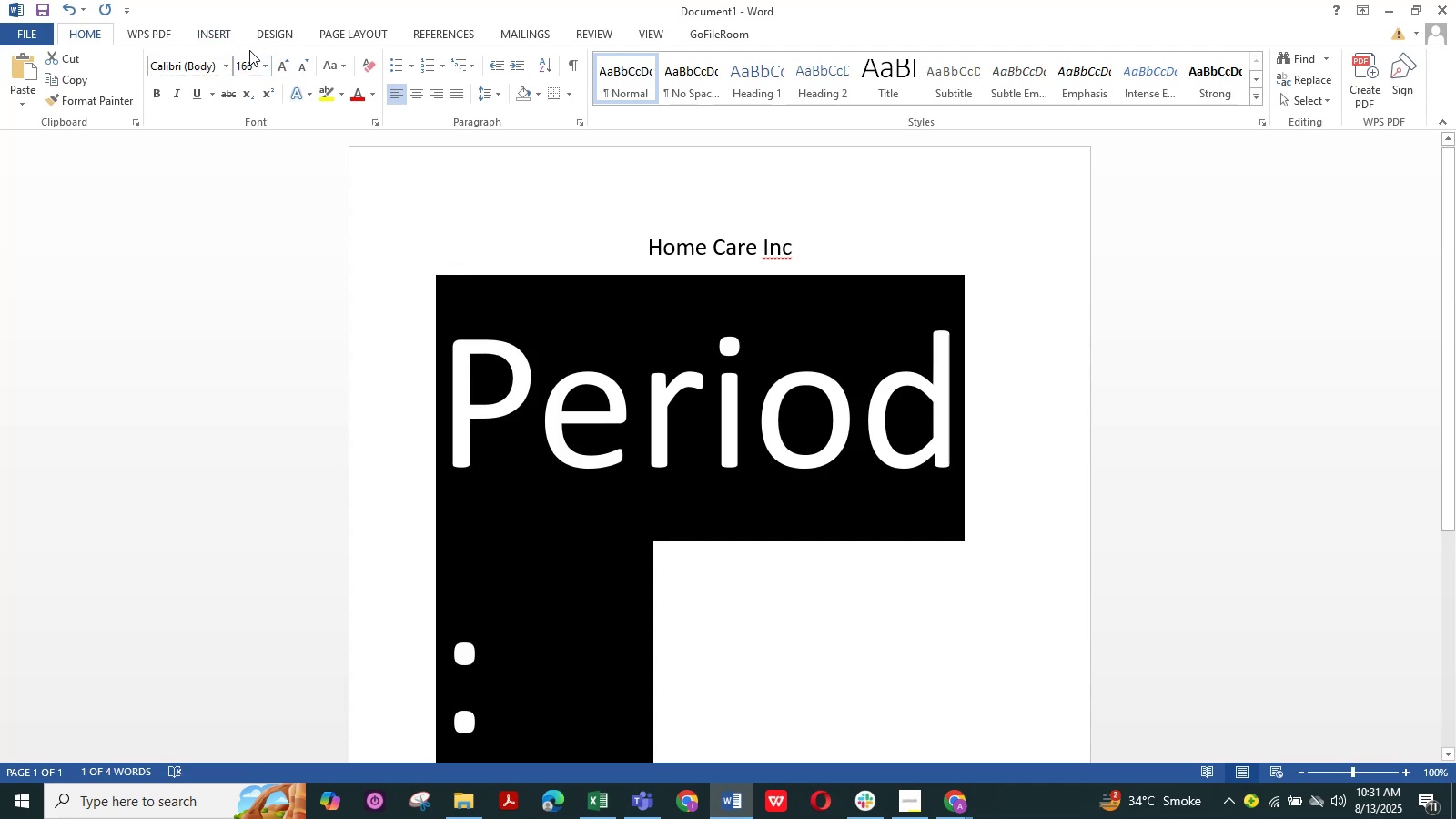 
double_click([252, 64])
 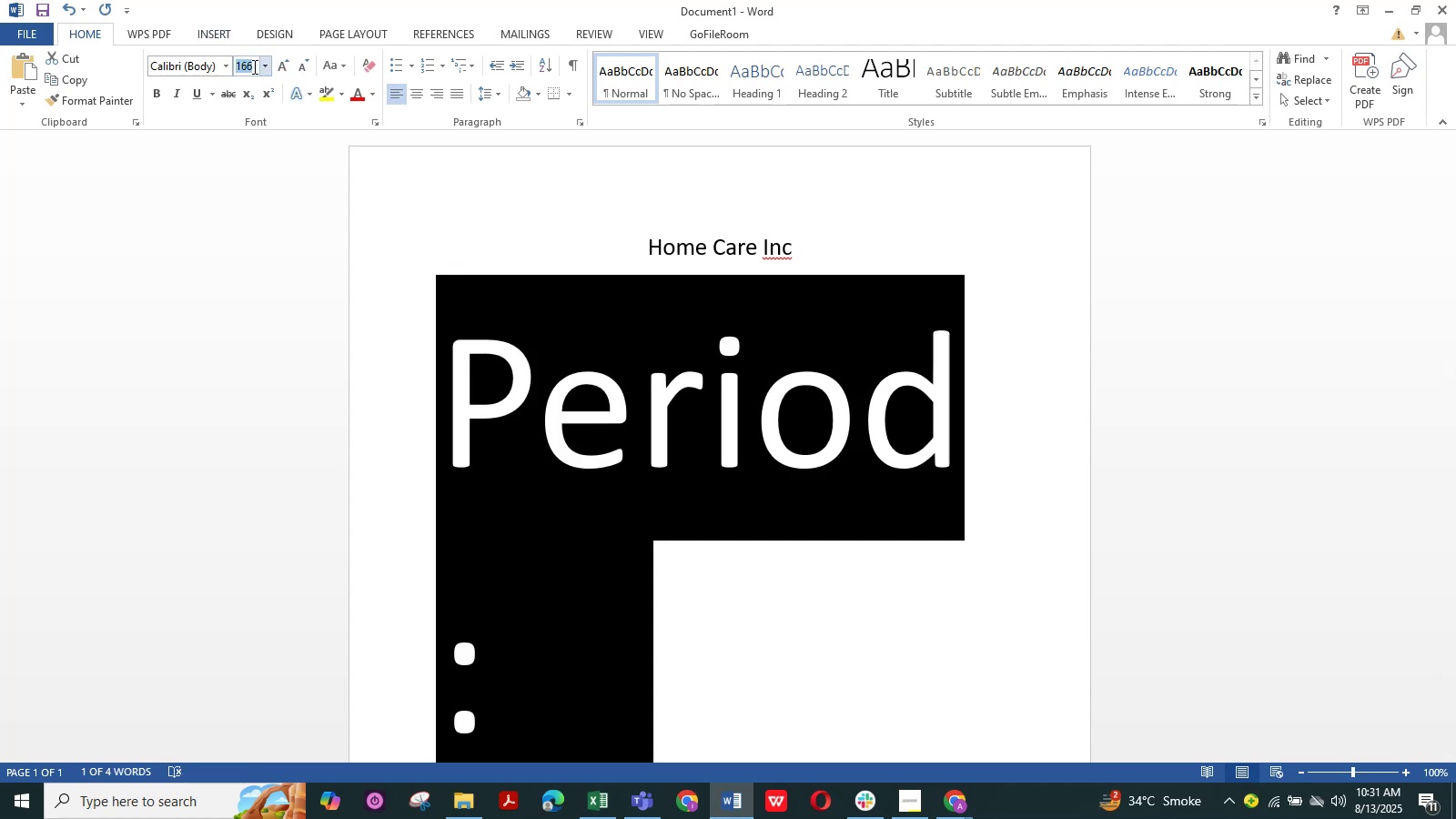 
left_click([253, 66])
 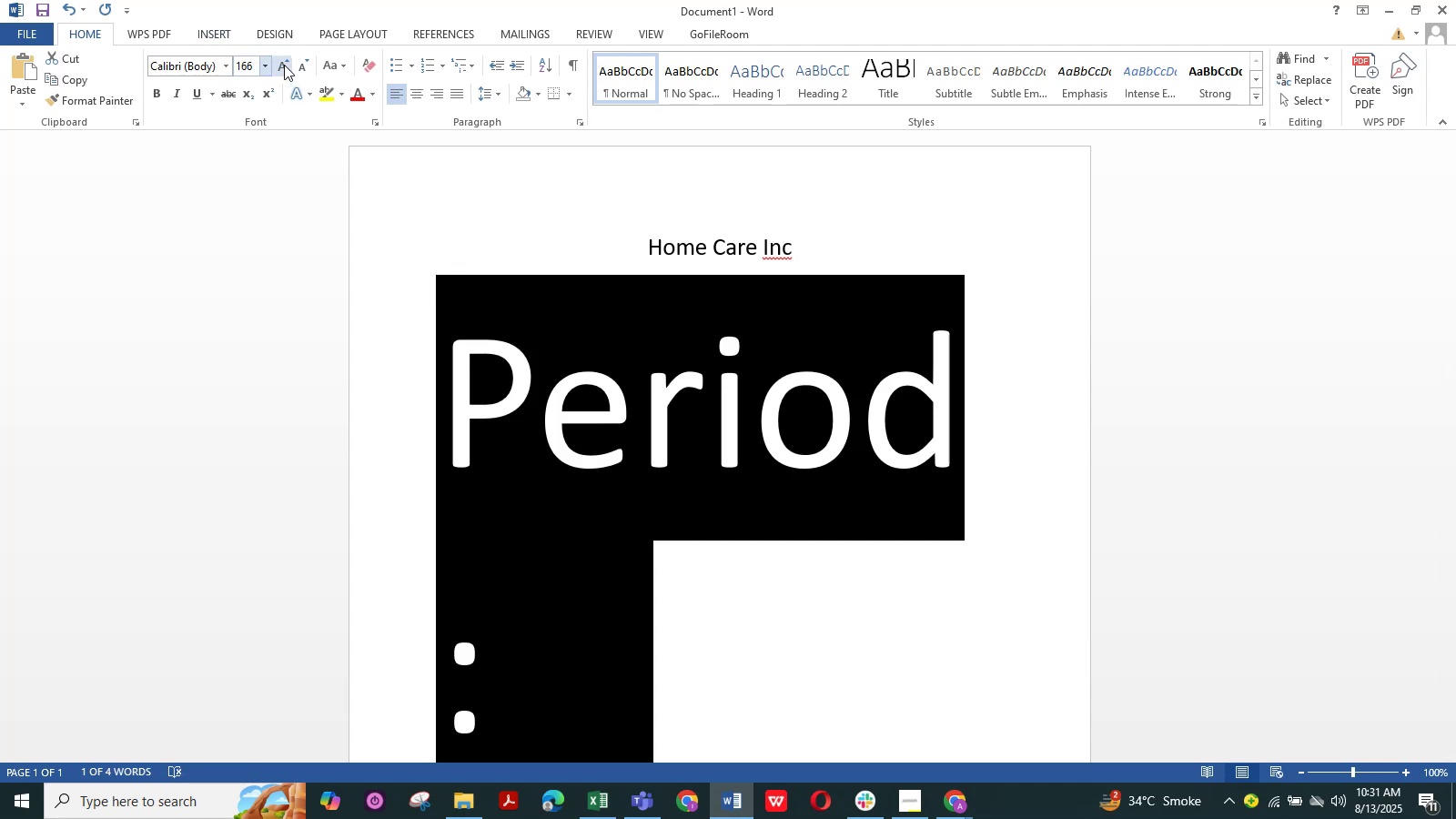 
key(Backspace)
 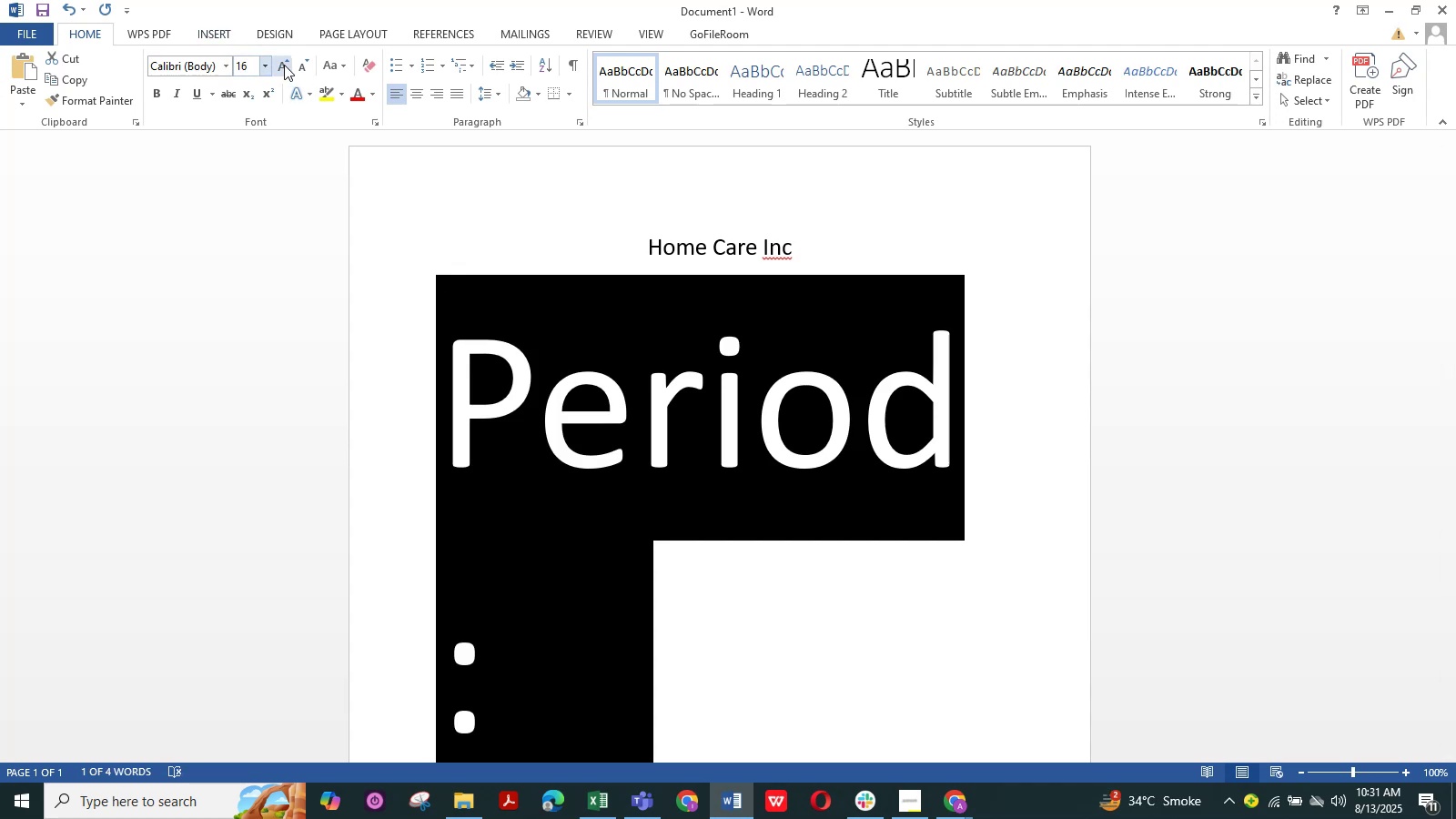 
key(NumpadEnter)
 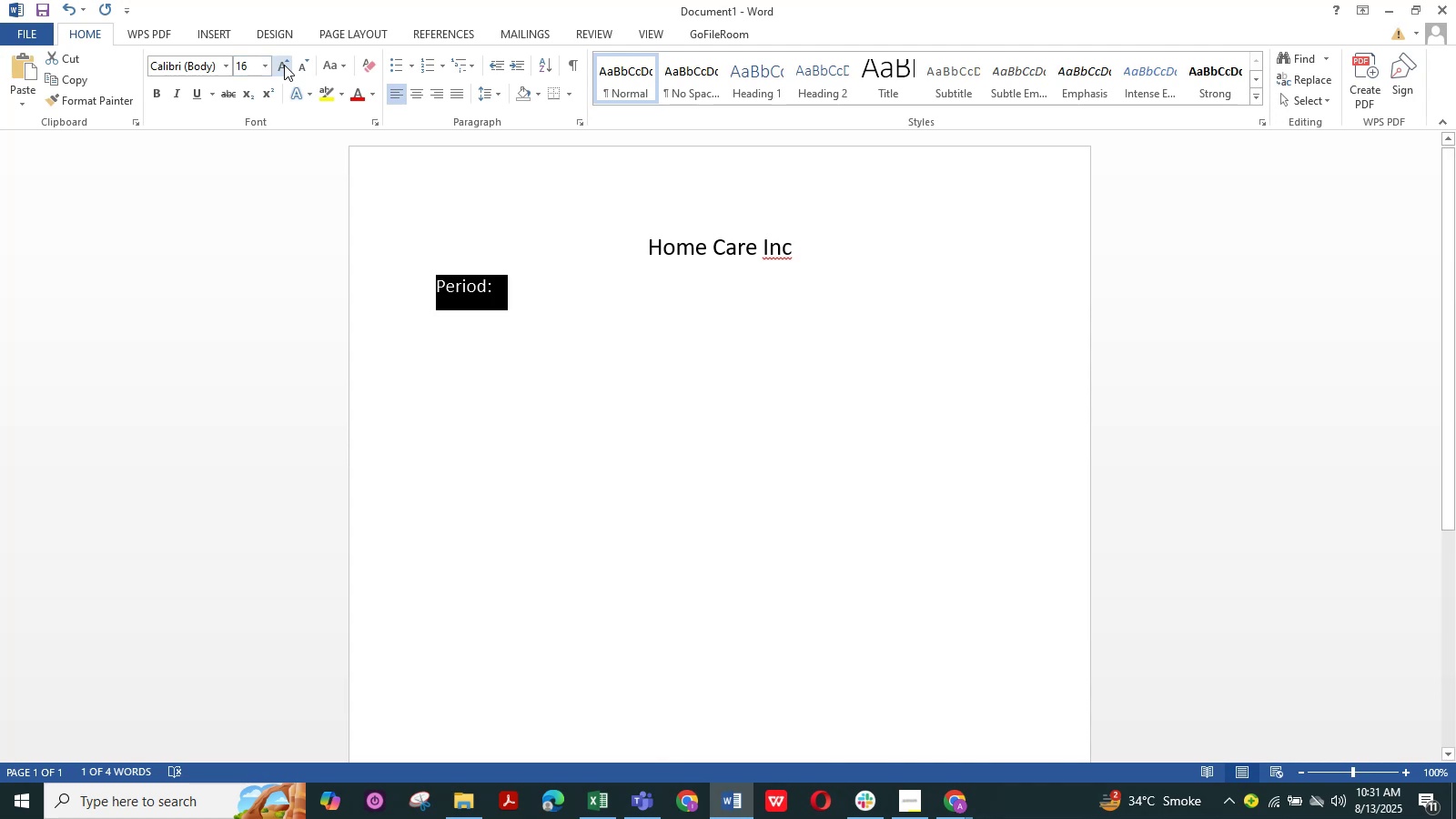 
left_click([554, 298])
 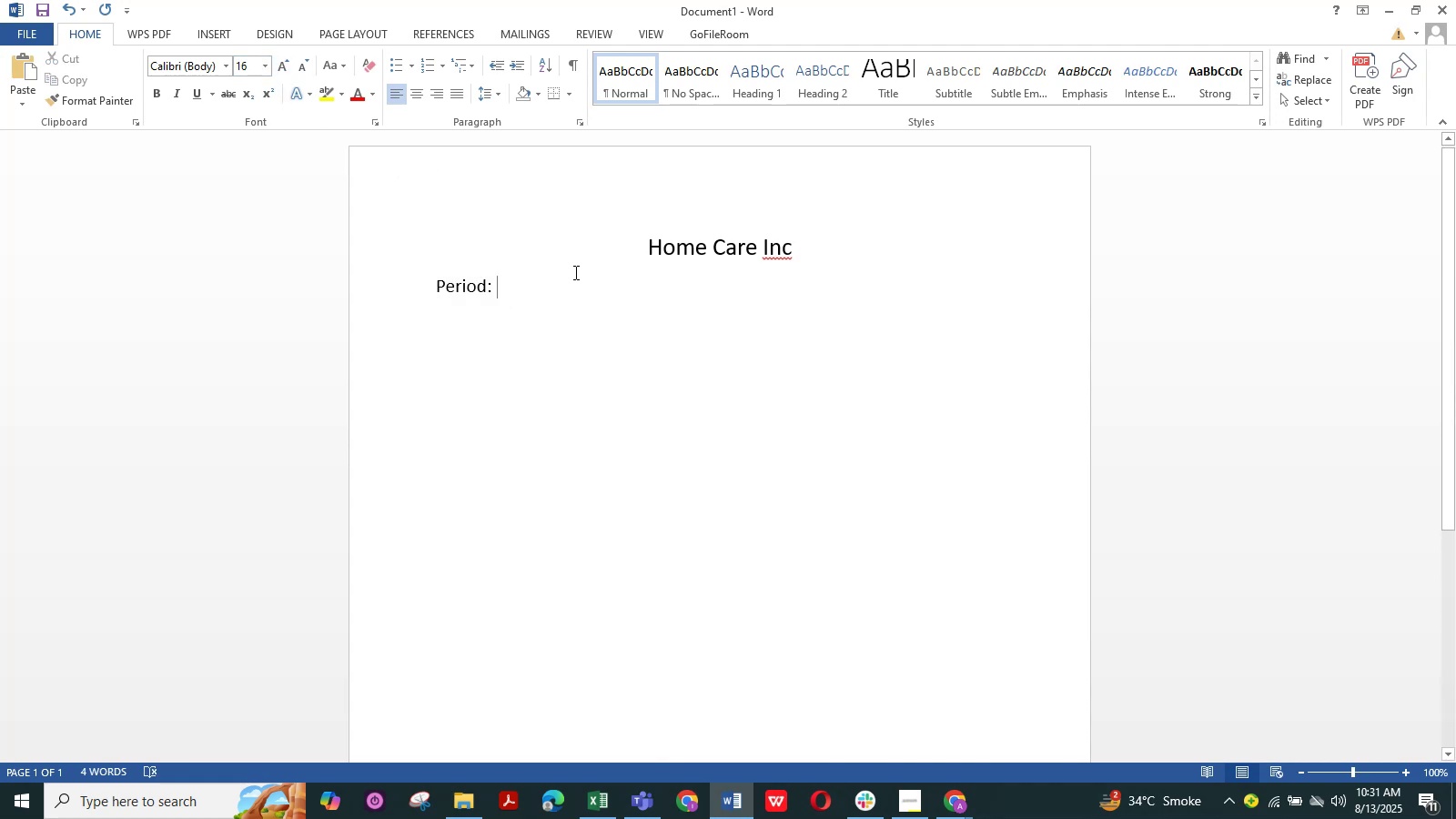 
wait(5.15)
 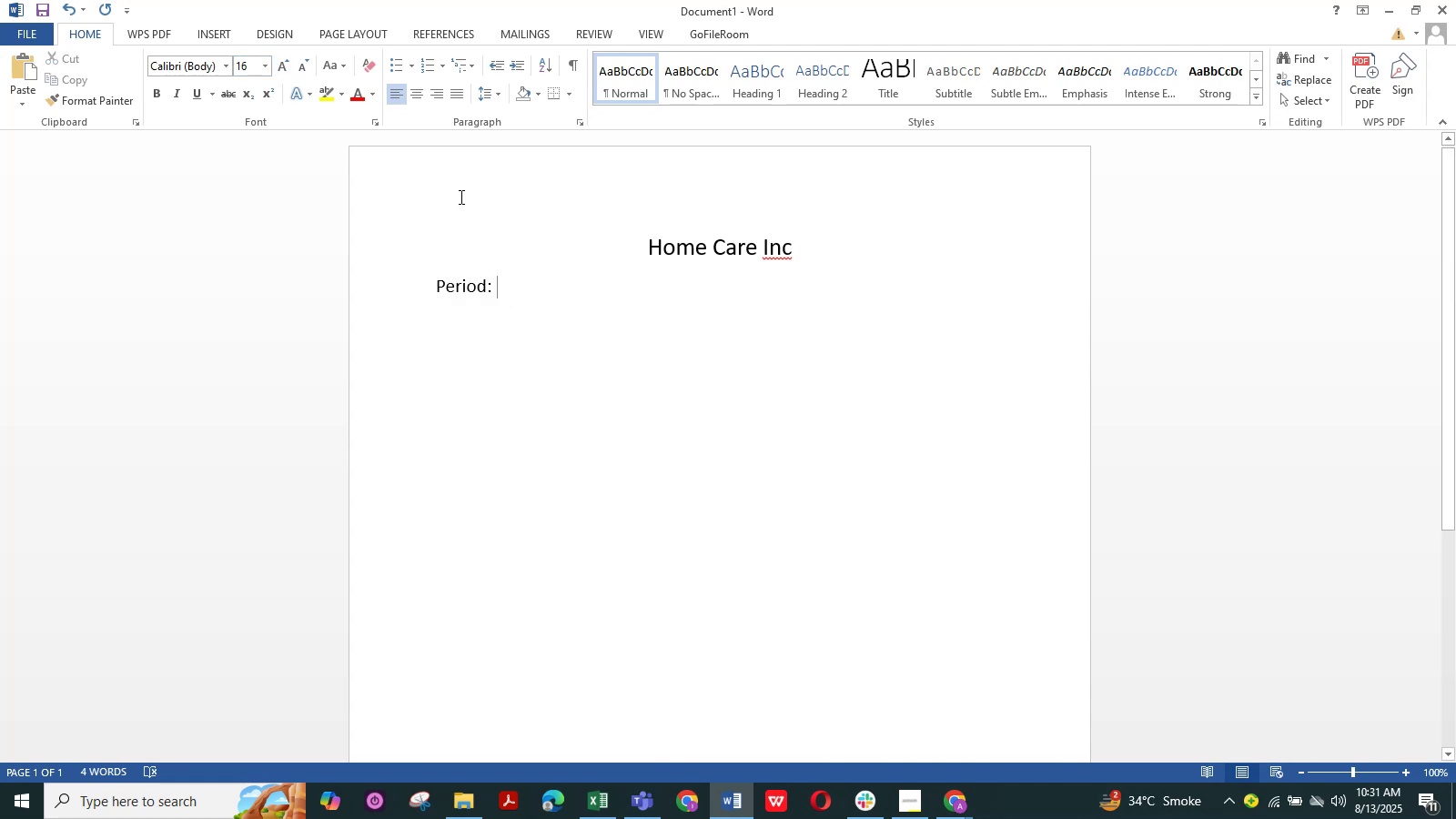 
type(Jan to)
 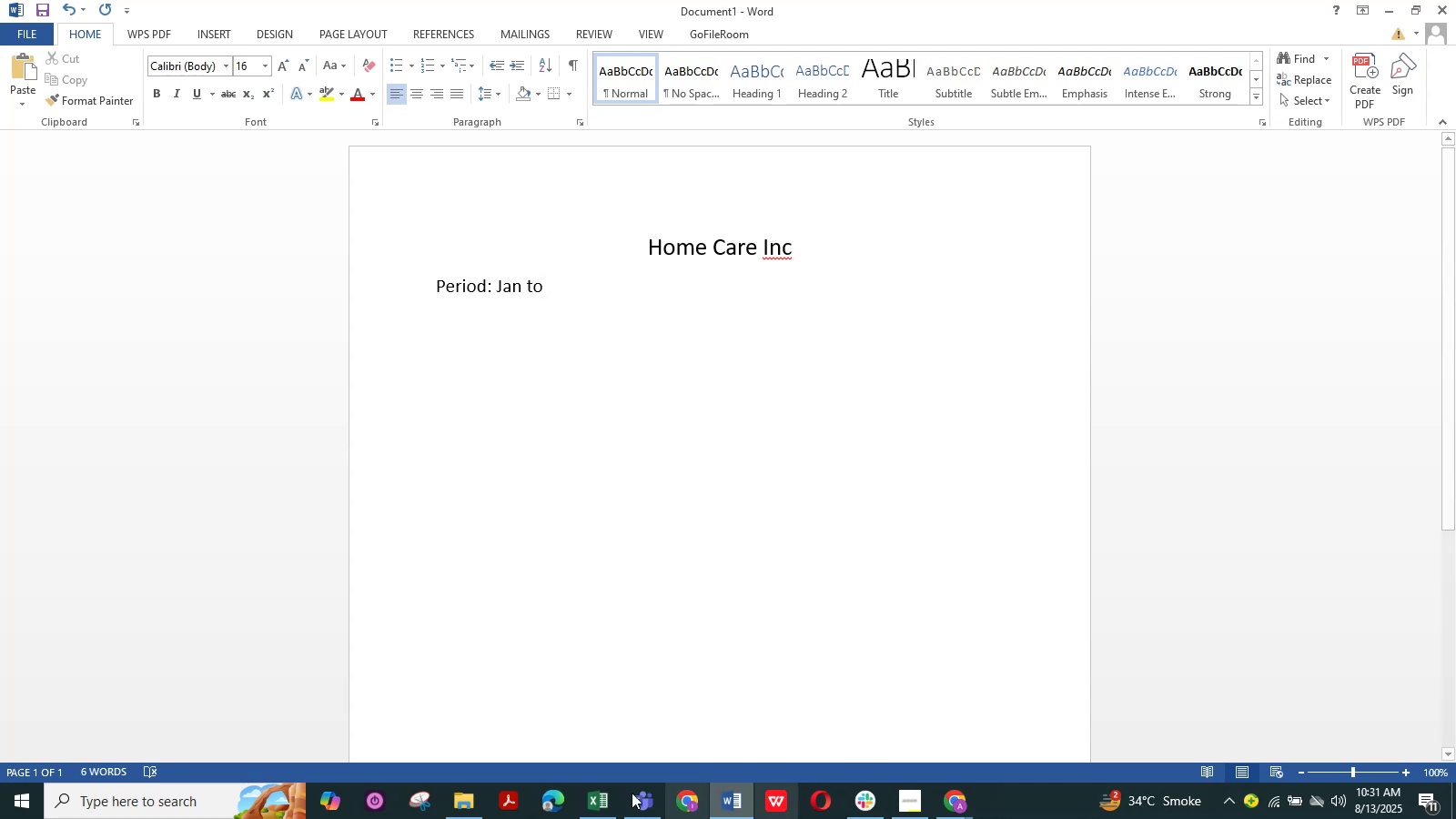 
left_click([600, 796])
 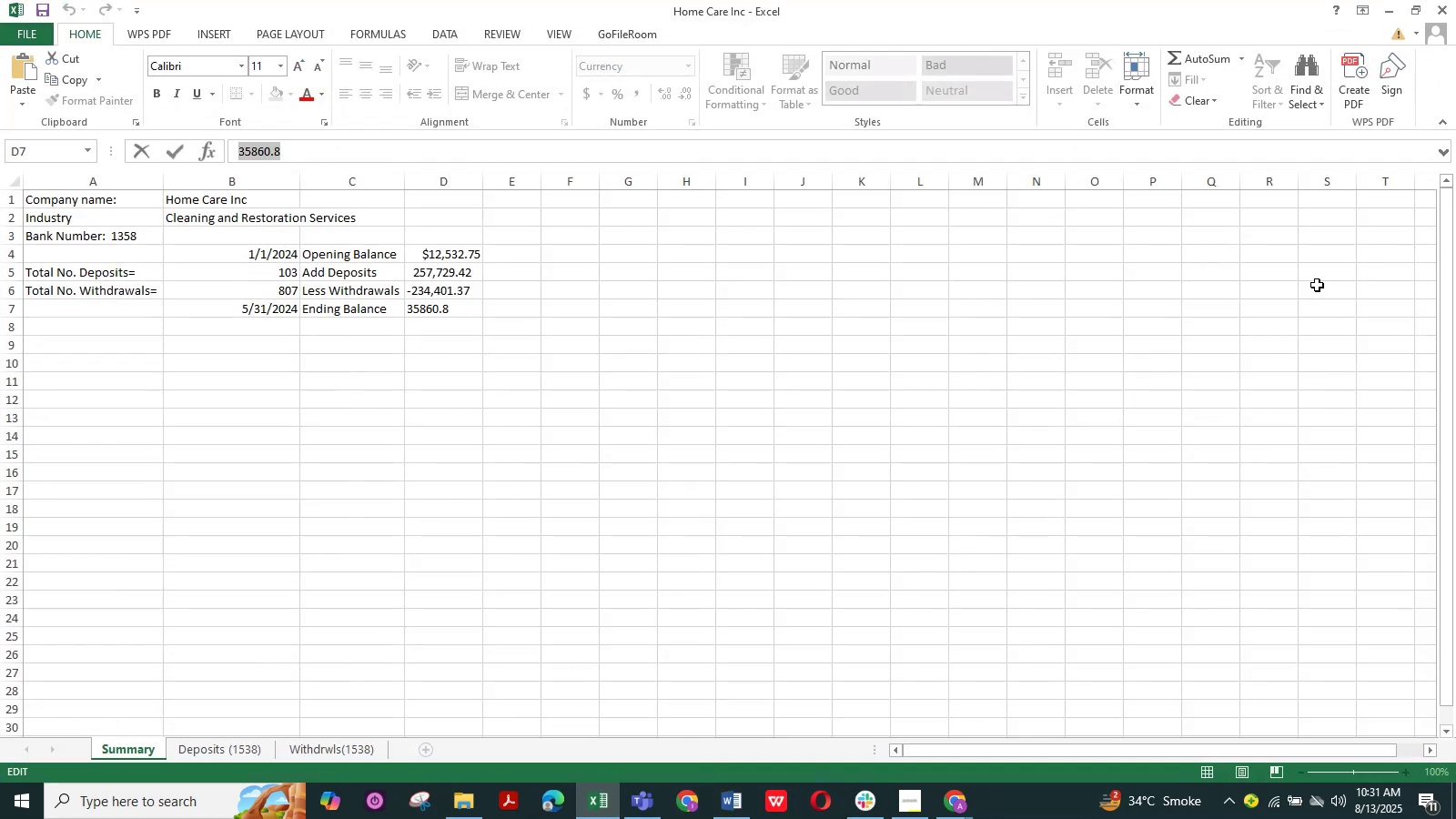 
left_click([1383, 10])
 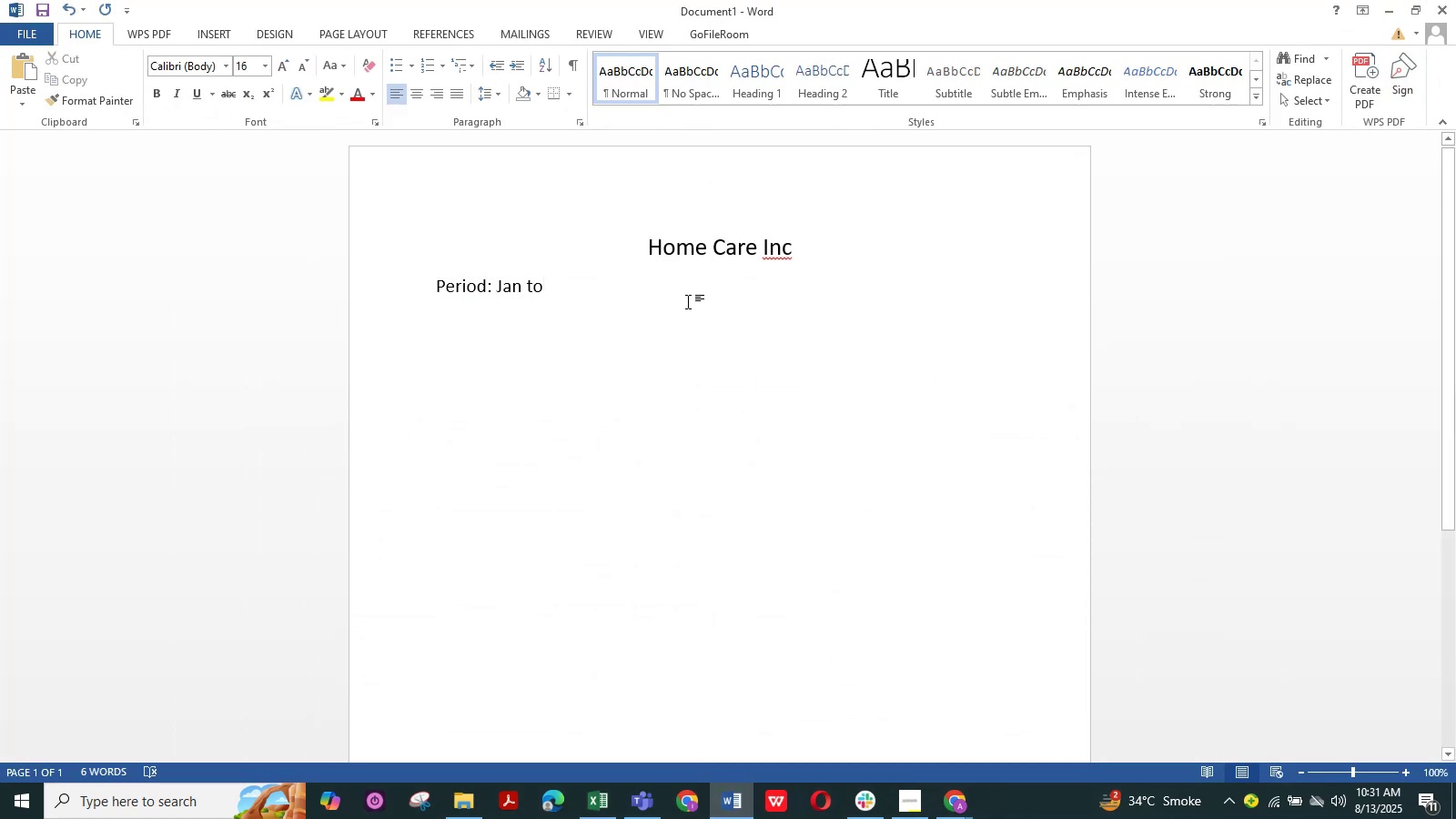 
type( May 2024)
key(NumpadEnter)
 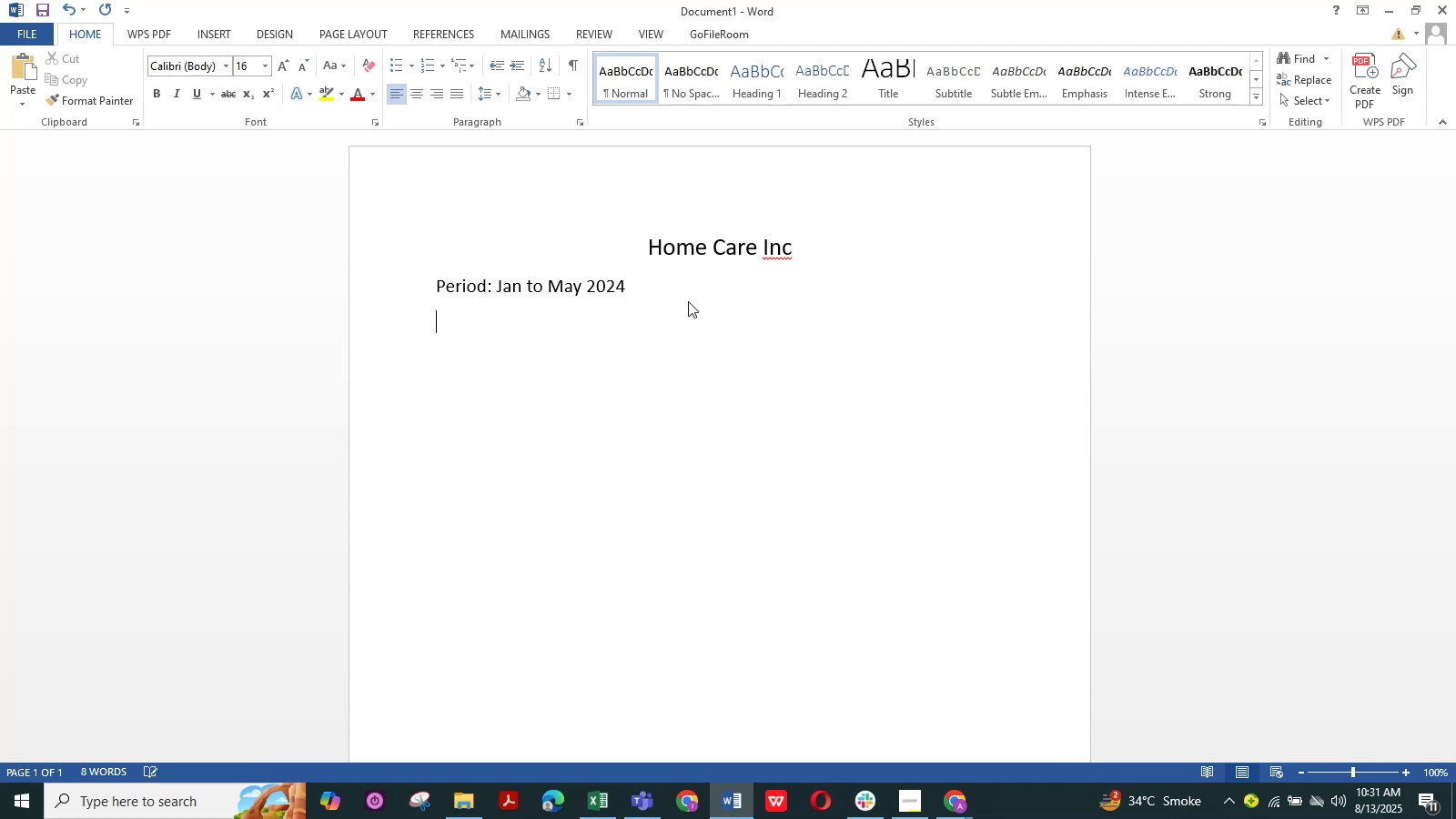 
left_click([577, 800])
 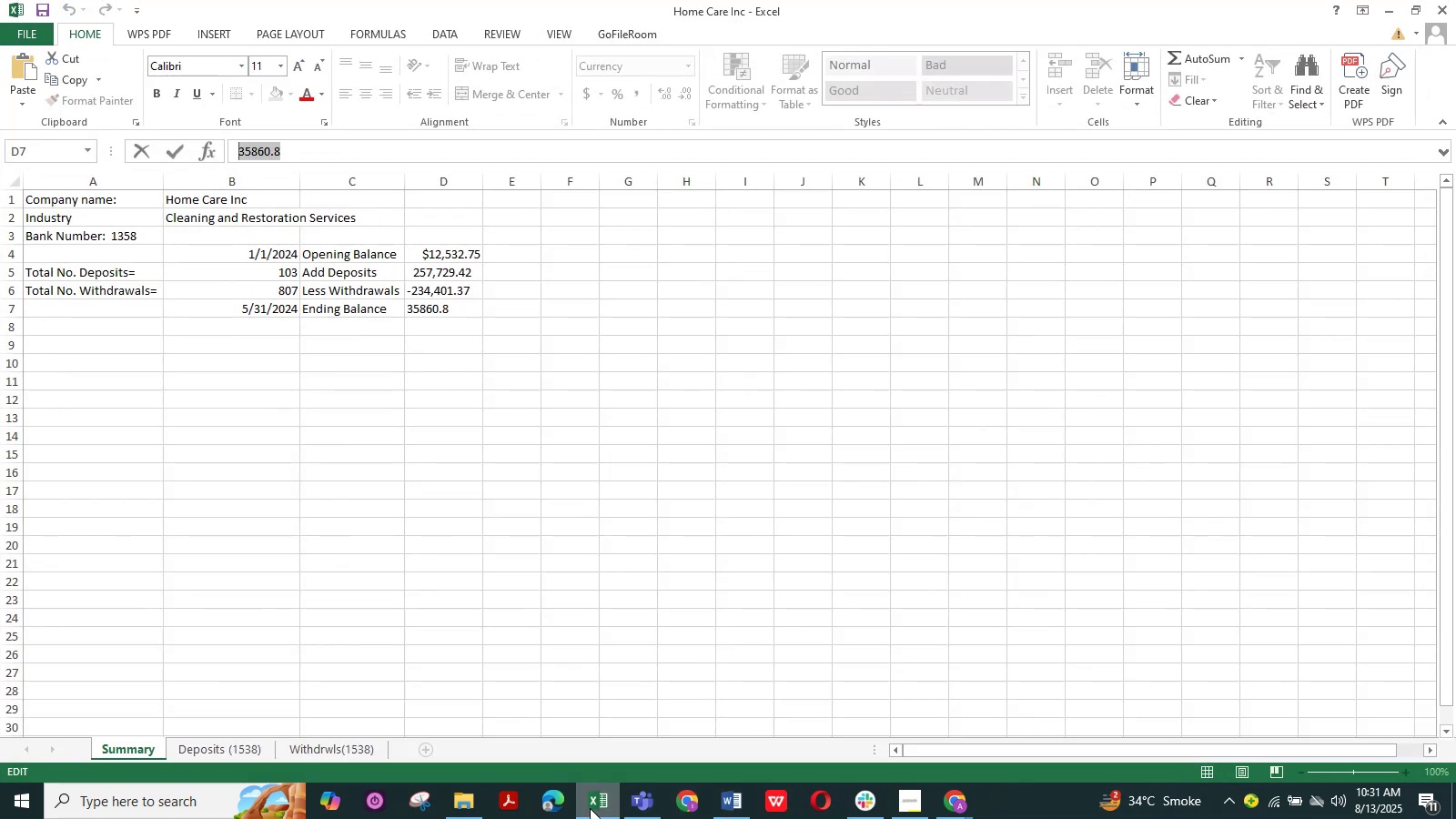 
left_click([590, 810])
 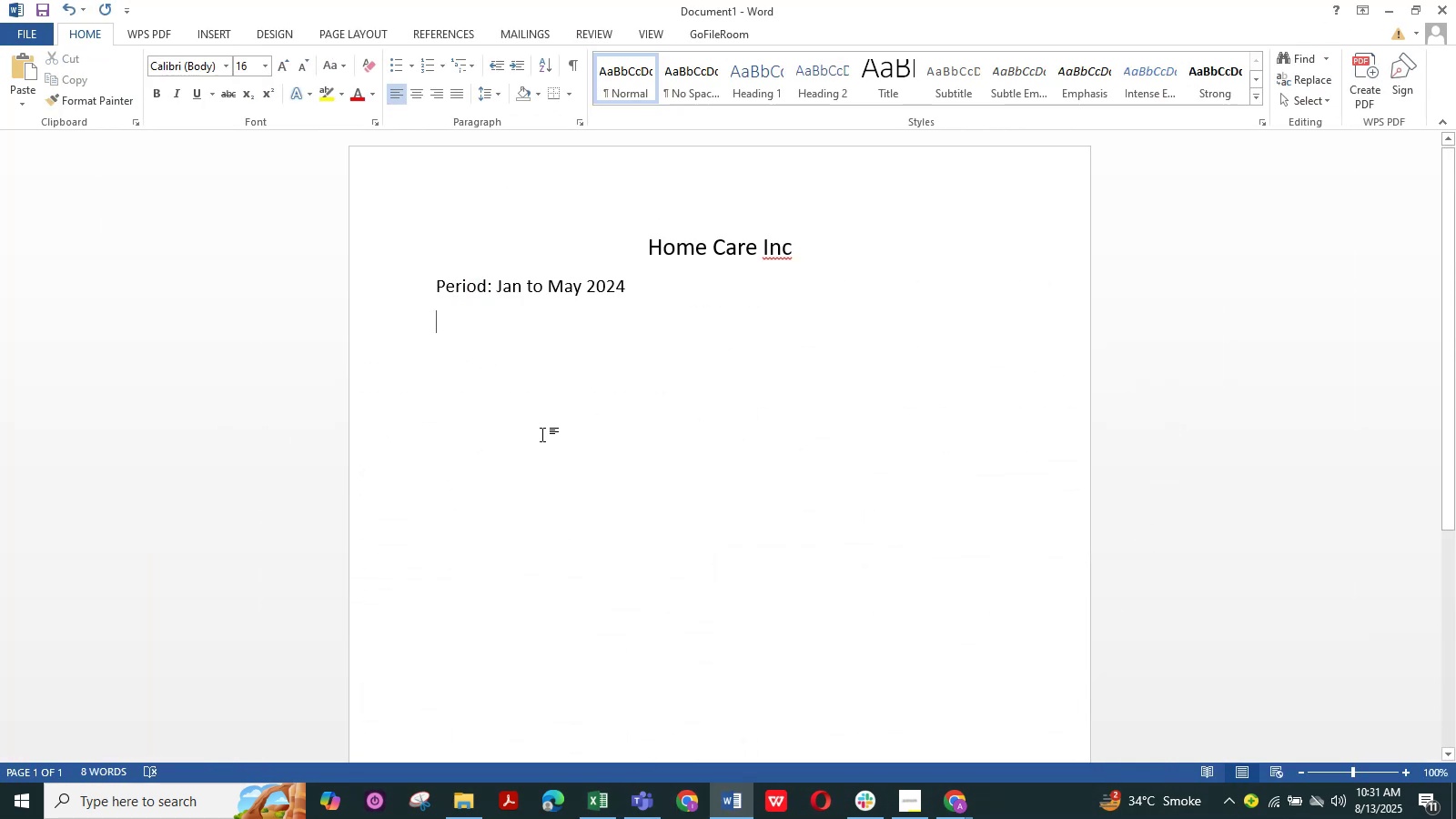 
type(Wori)
key(Backspace)
type(k di)
key(Backspace)
type(one )
key(Backspace)
type(:)
 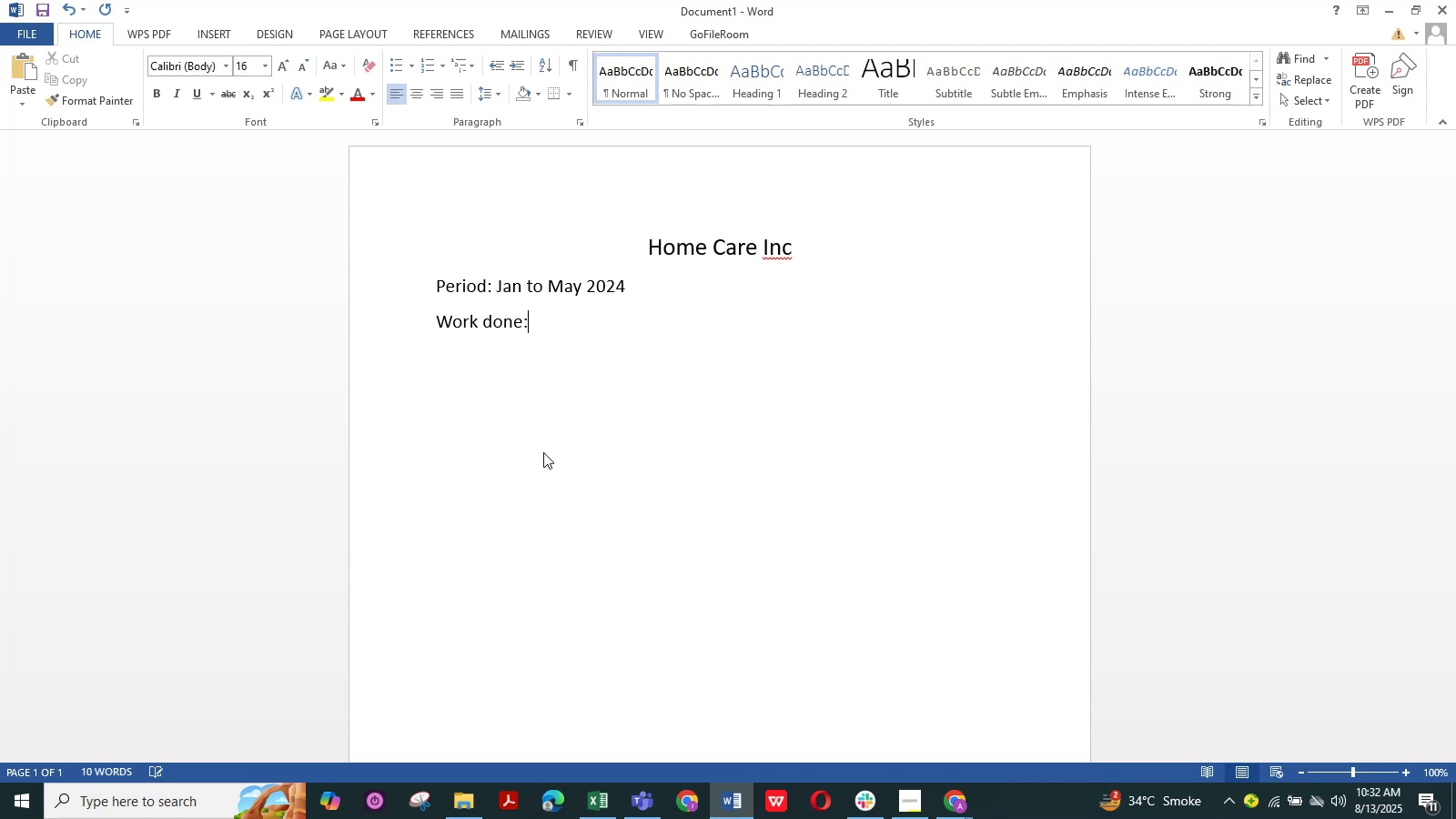 
key(Enter)
 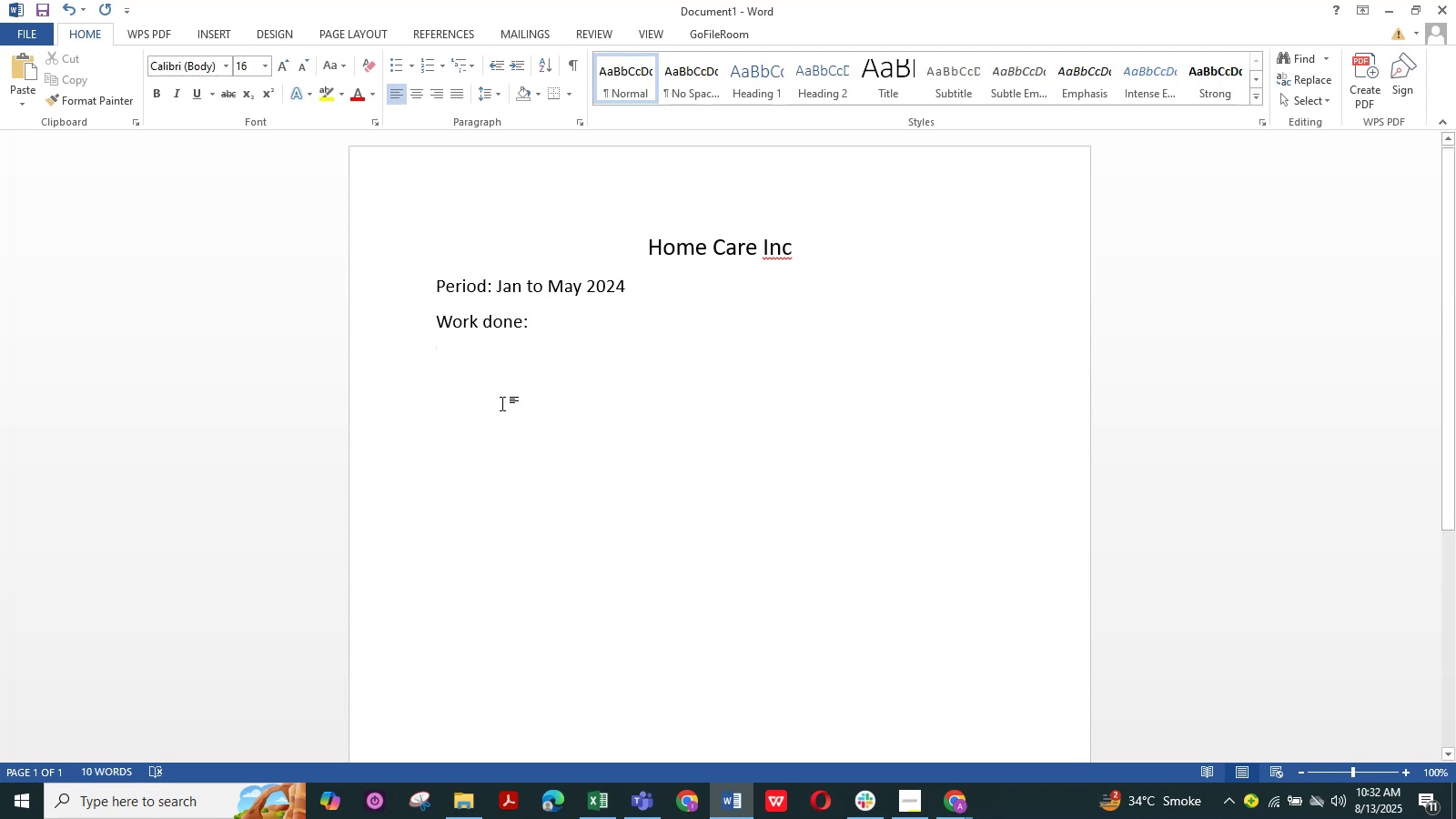 
key(1)
 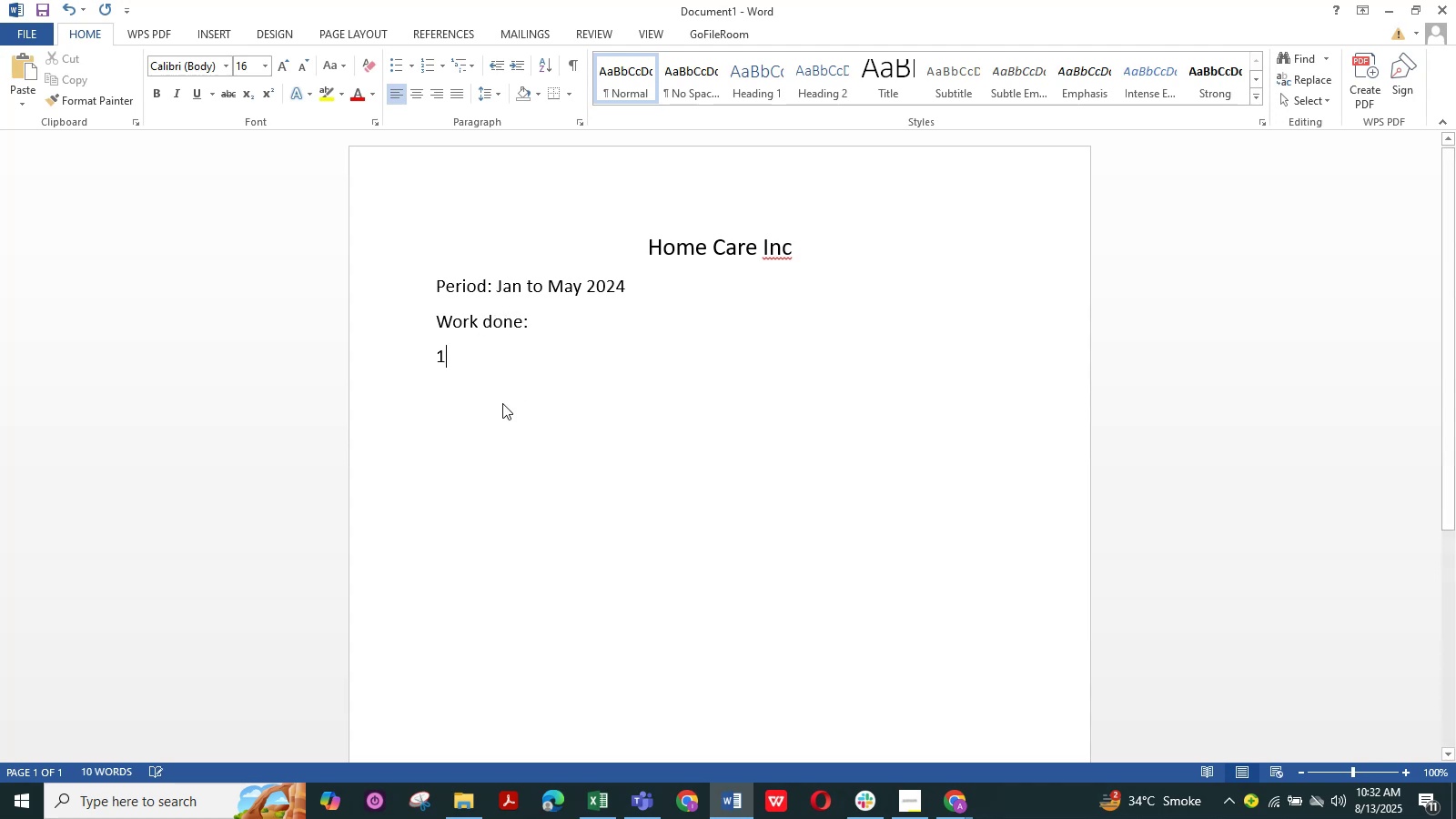 
key(Period)
 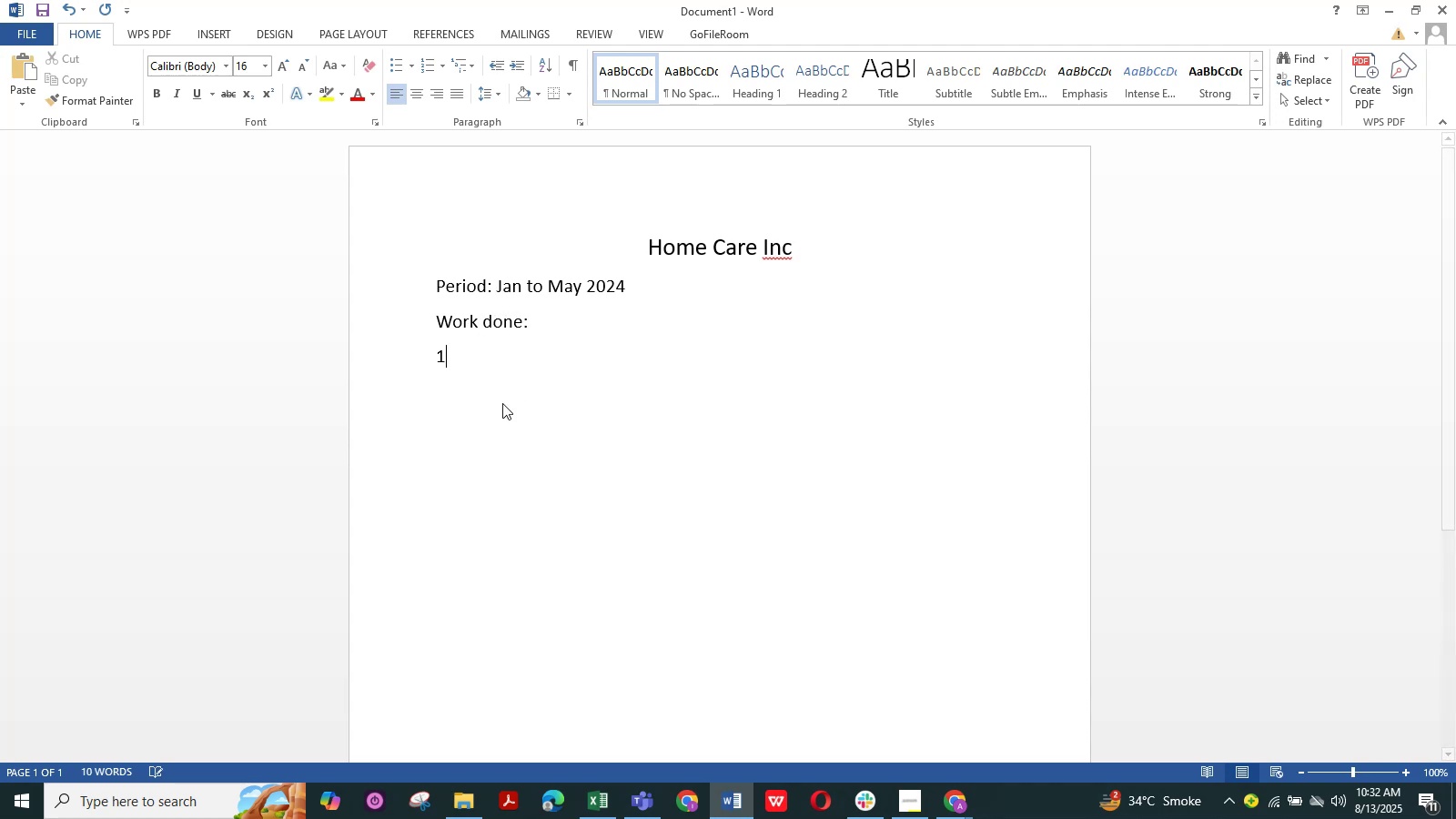 
key(Space)
 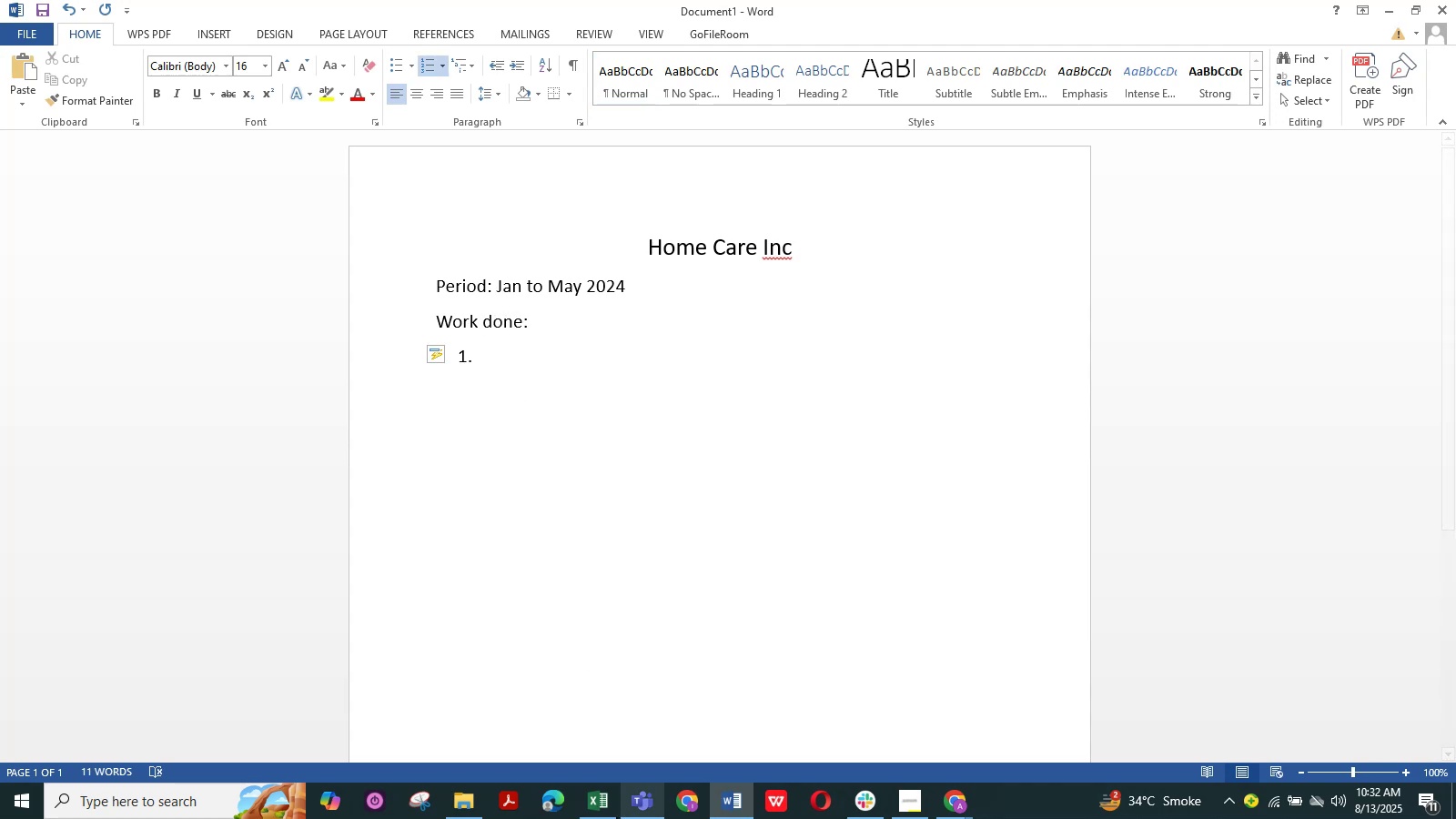 
left_click([603, 817])
 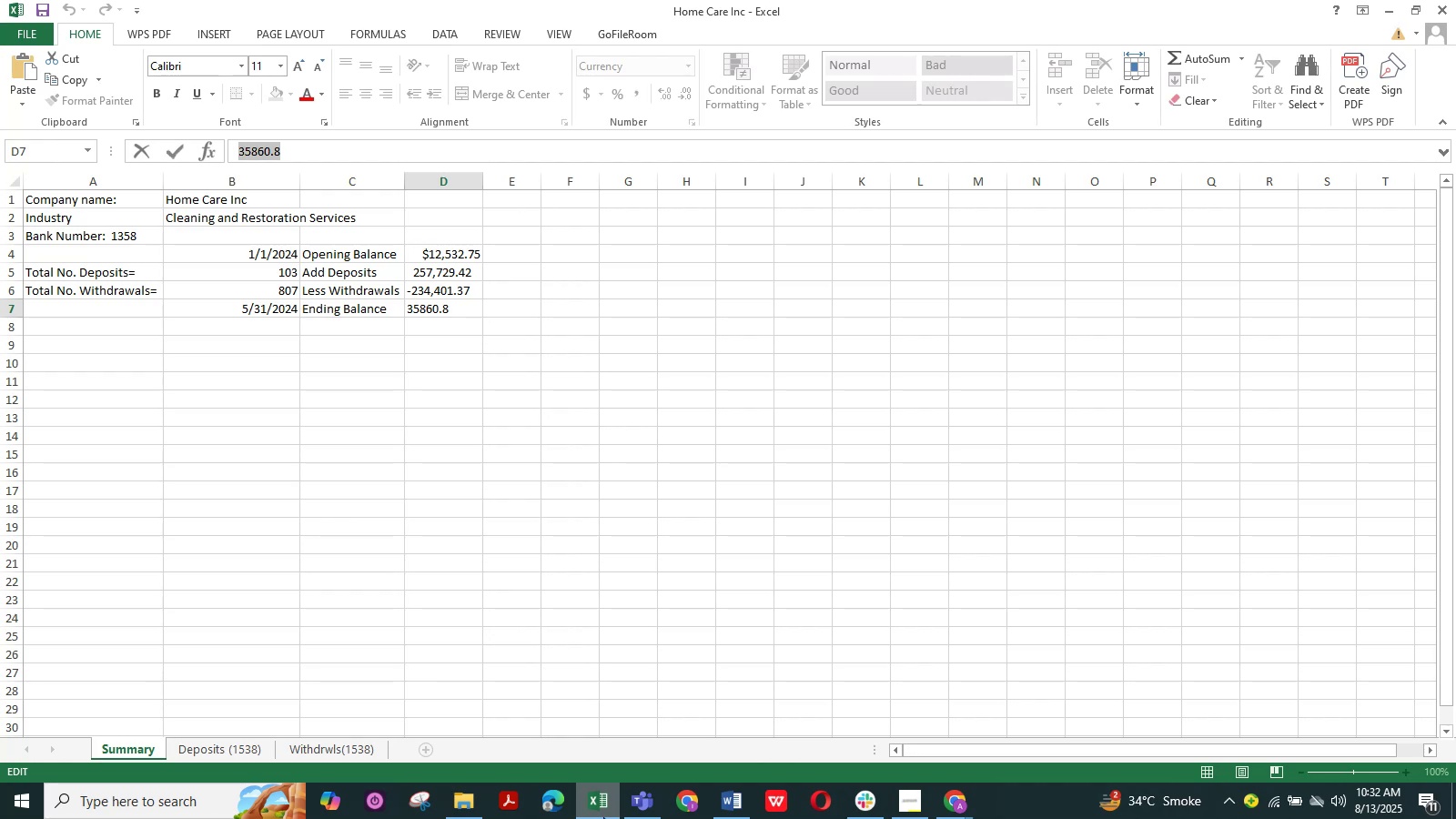 
left_click([592, 805])
 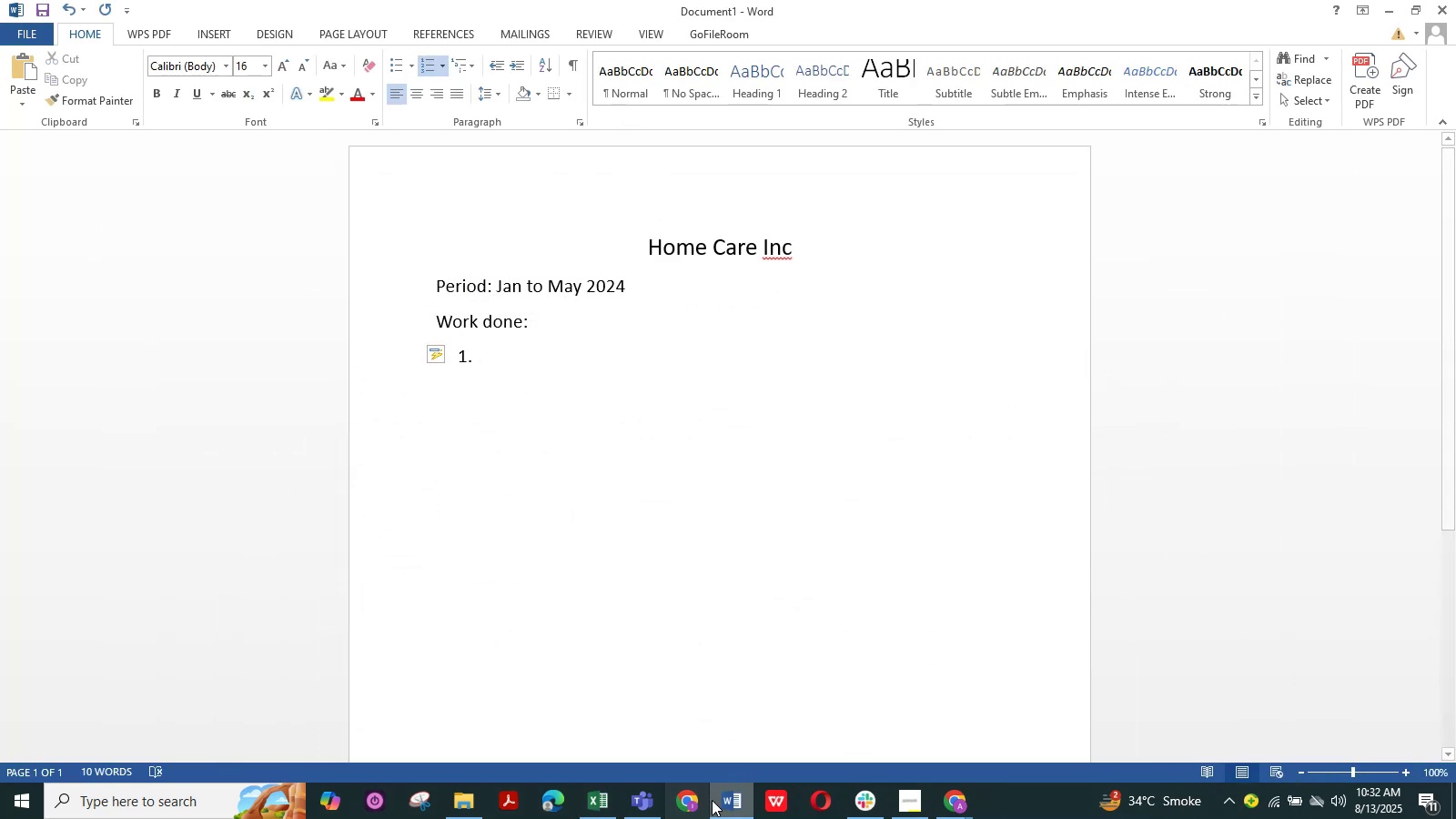 
left_click([733, 796])
 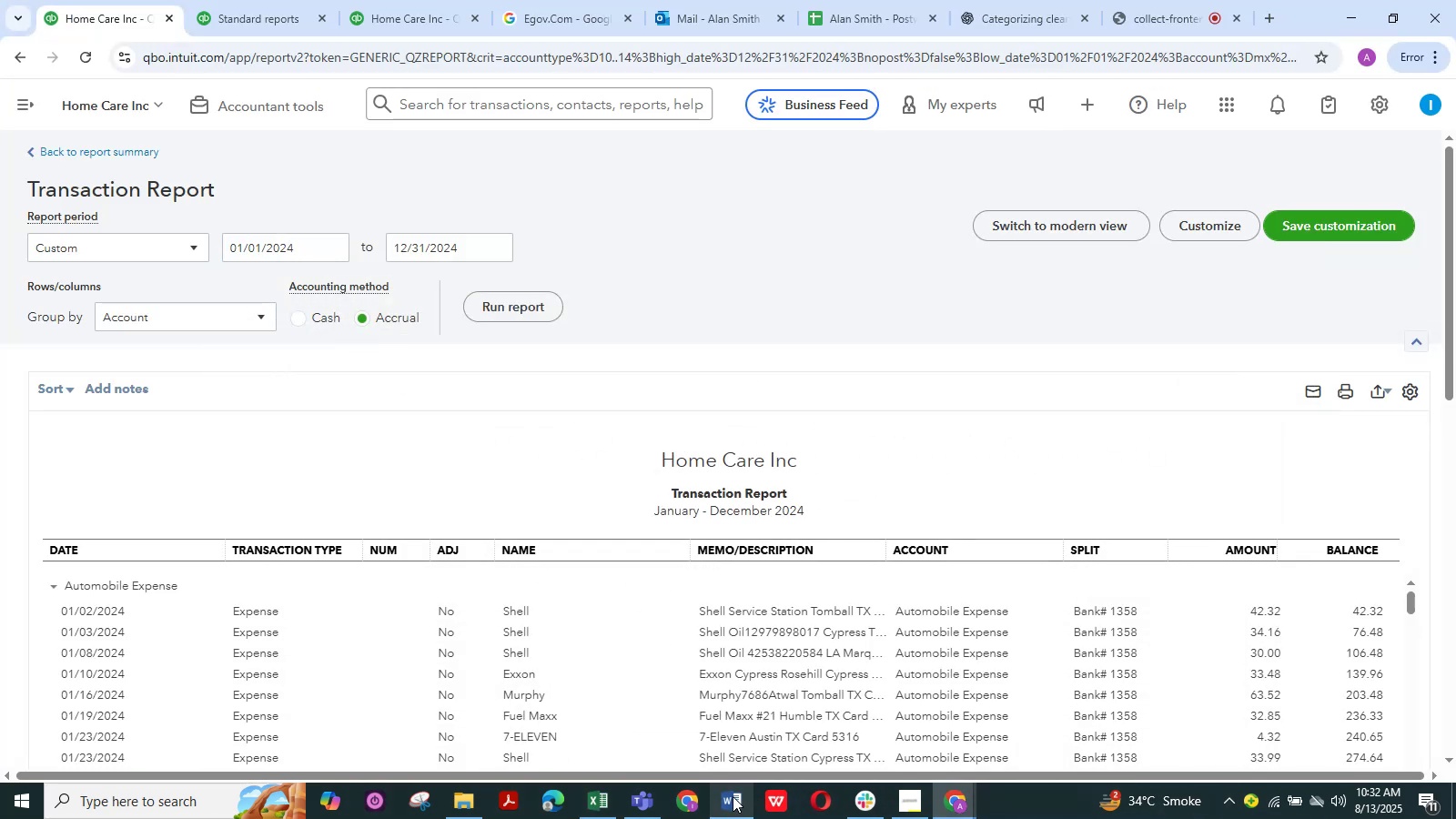 
left_click([733, 796])
 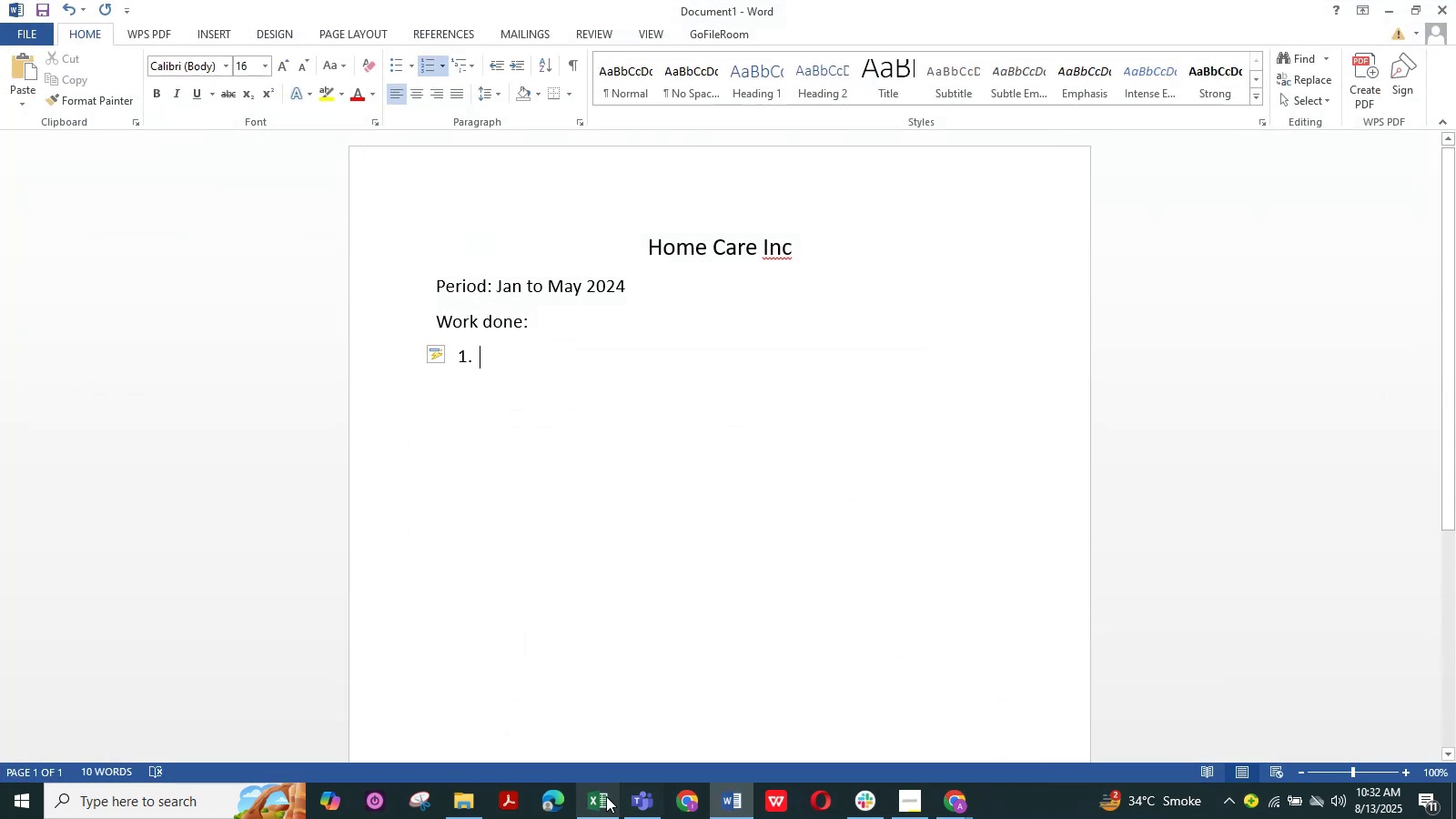 
left_click([606, 796])
 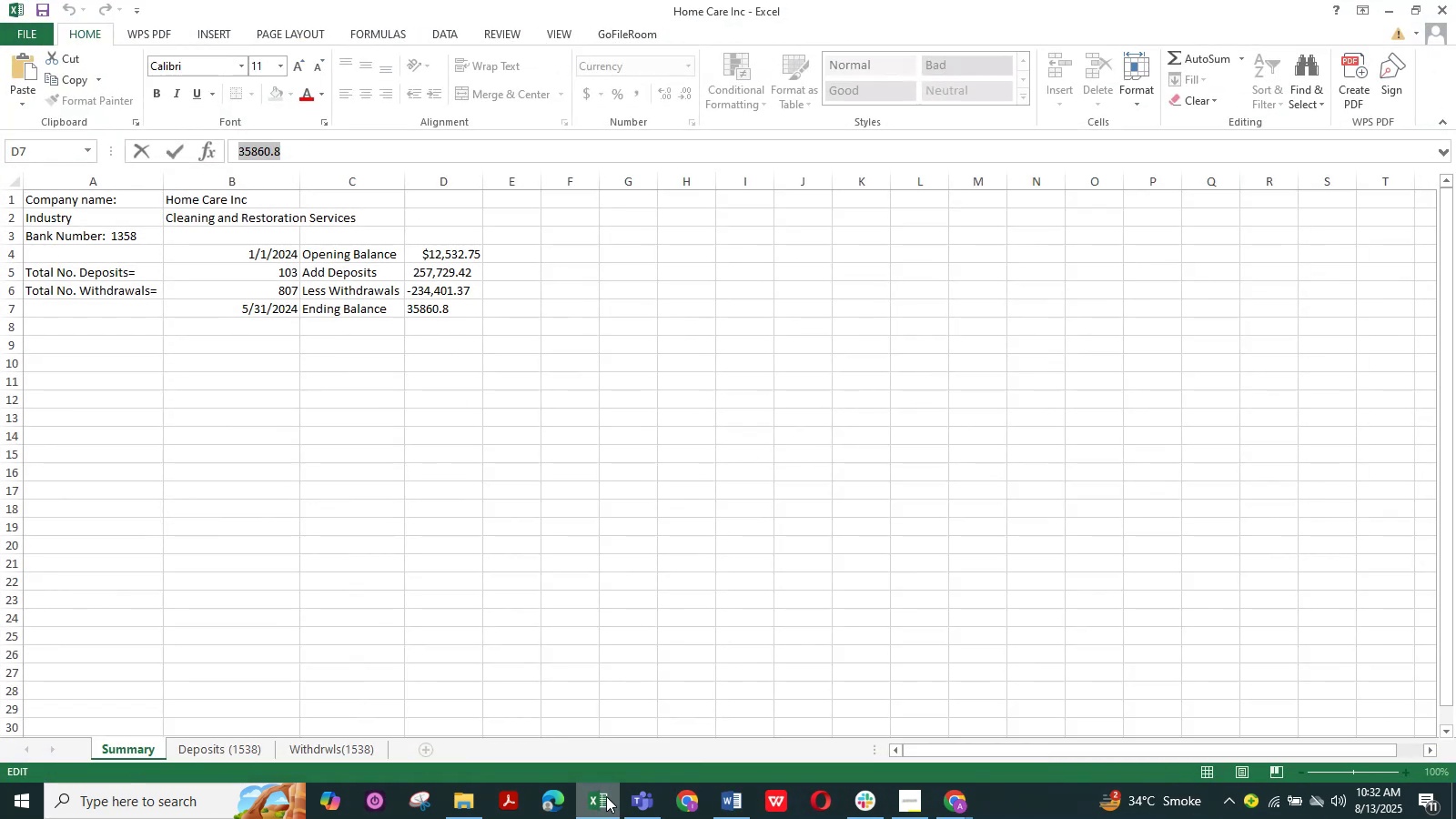 
left_click([606, 796])
 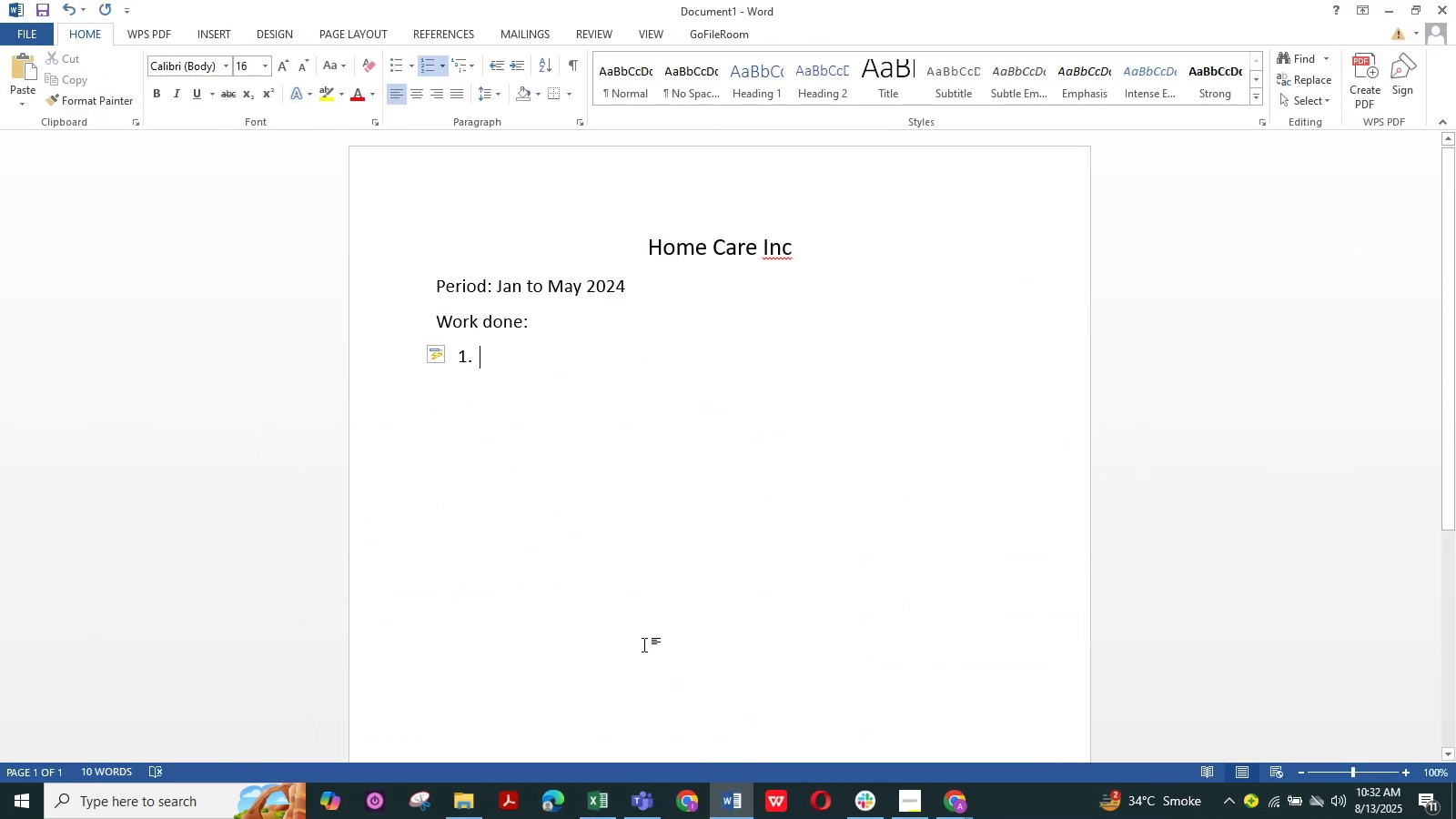 
type(Bank# )
 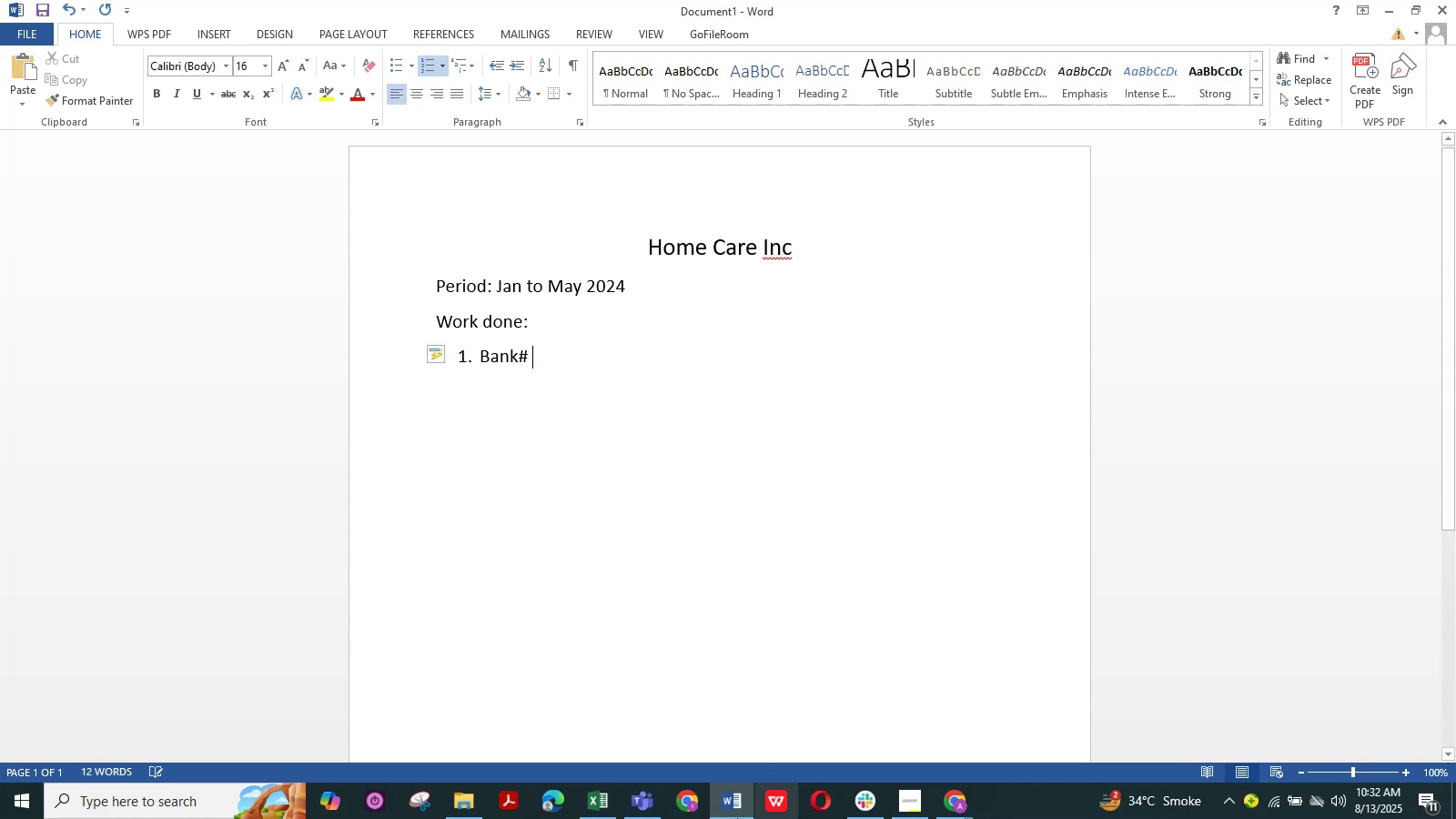 
left_click([602, 809])
 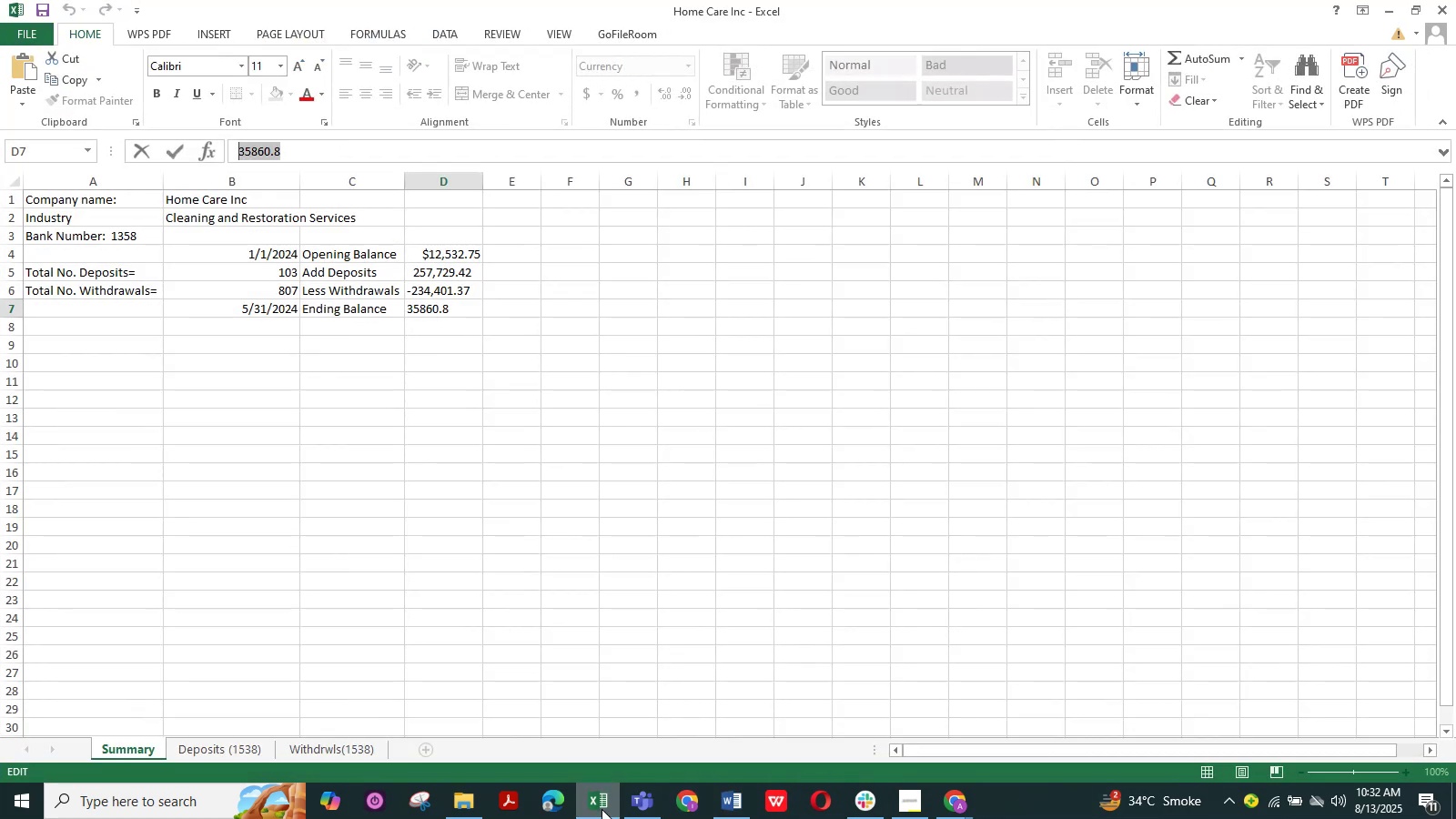 
left_click([602, 809])
 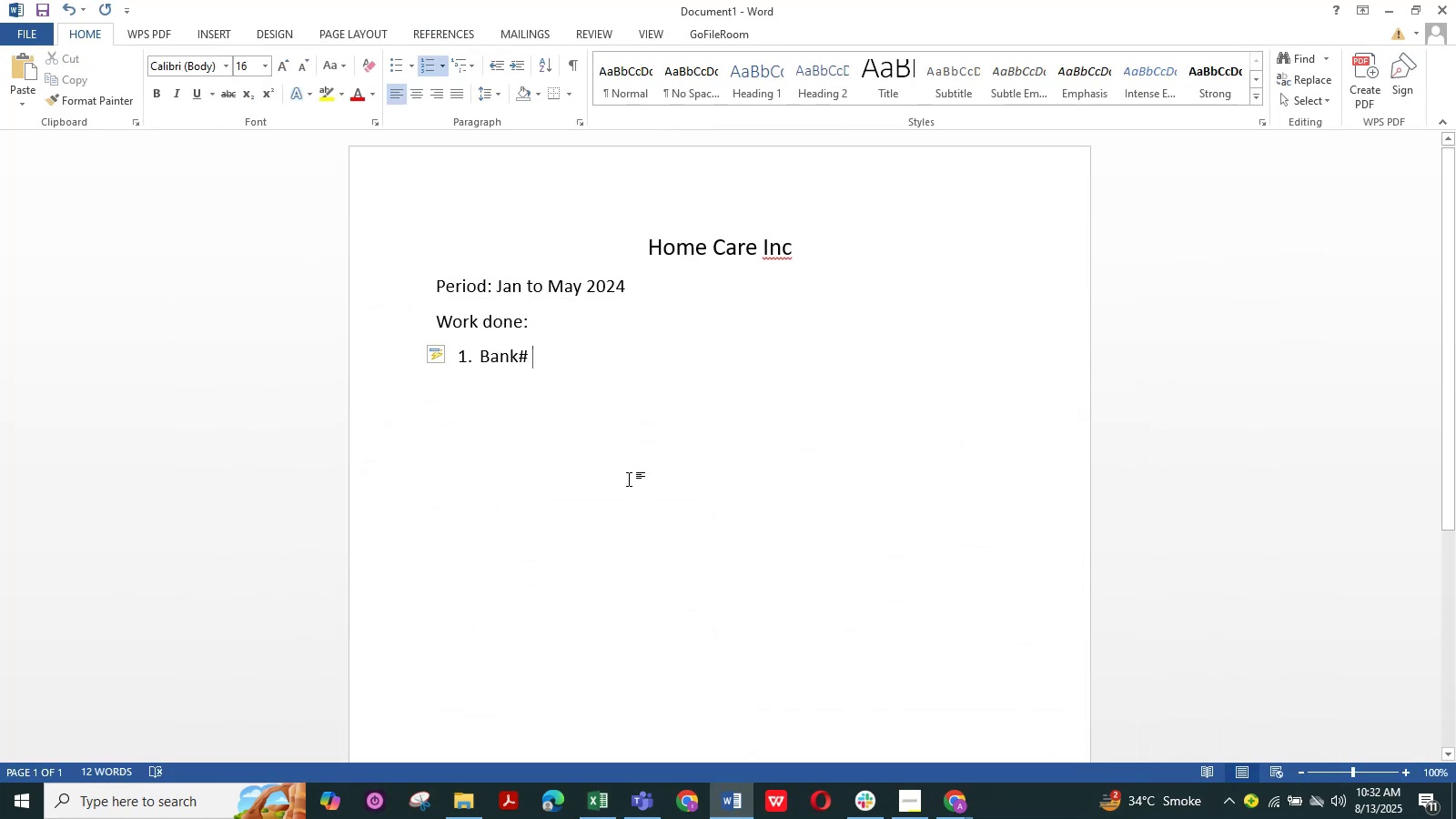 
type(138)
key(Backspace)
type(58 from 01/01/2024 till 12/31/)
key(Backspace)
key(Backspace)
key(Backspace)
key(Backspace)
key(Backspace)
key(Backspace)
type(05/31/2025)
key(Backspace)
type(4)
key(NumpadEnter)
type(Classification, Reconciliation, Review.)
key(NumpadEnter)
key(Backspace)
key(Backspace)
key(Backspace)
type(Total Transaction;)
 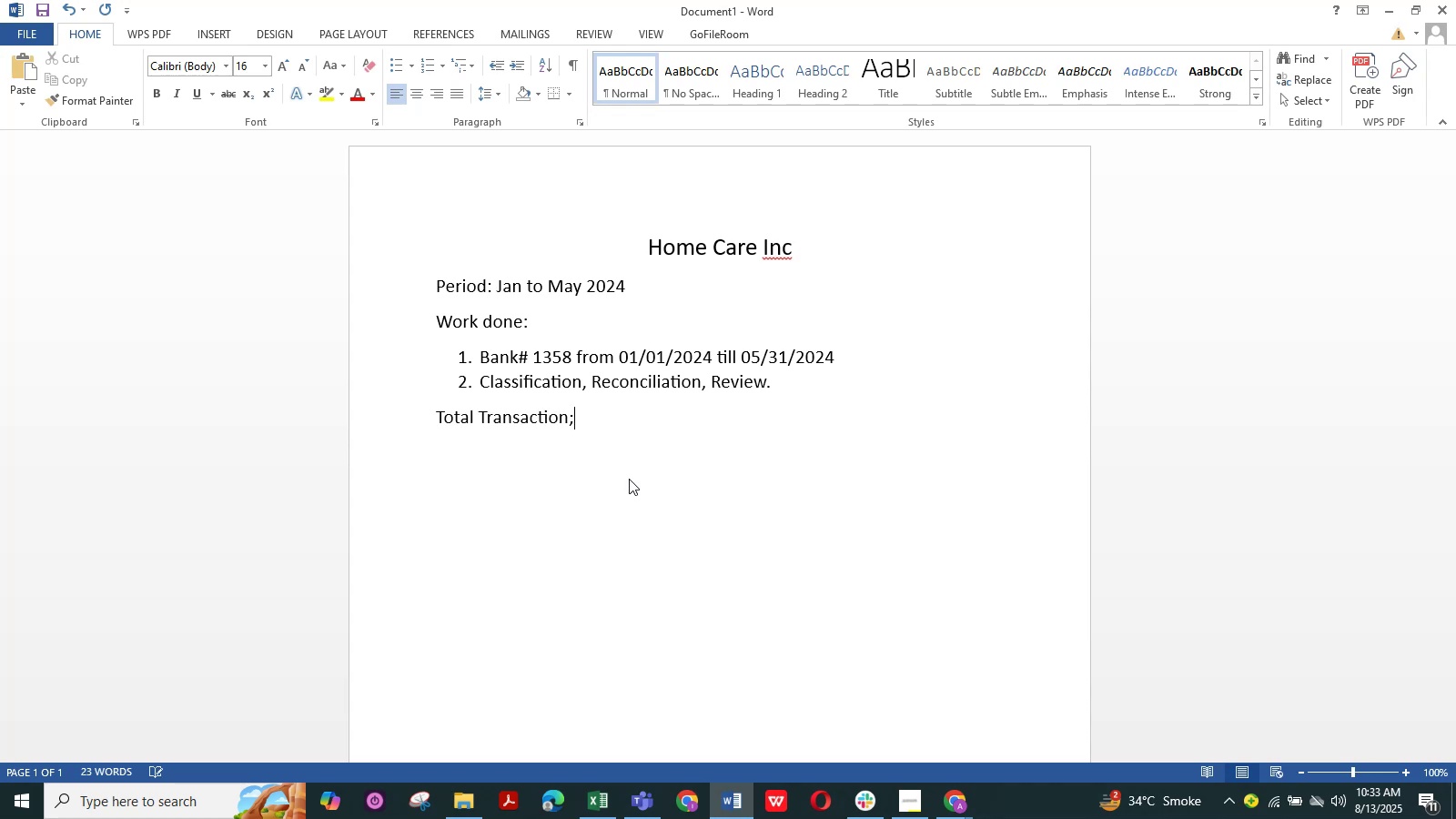 
 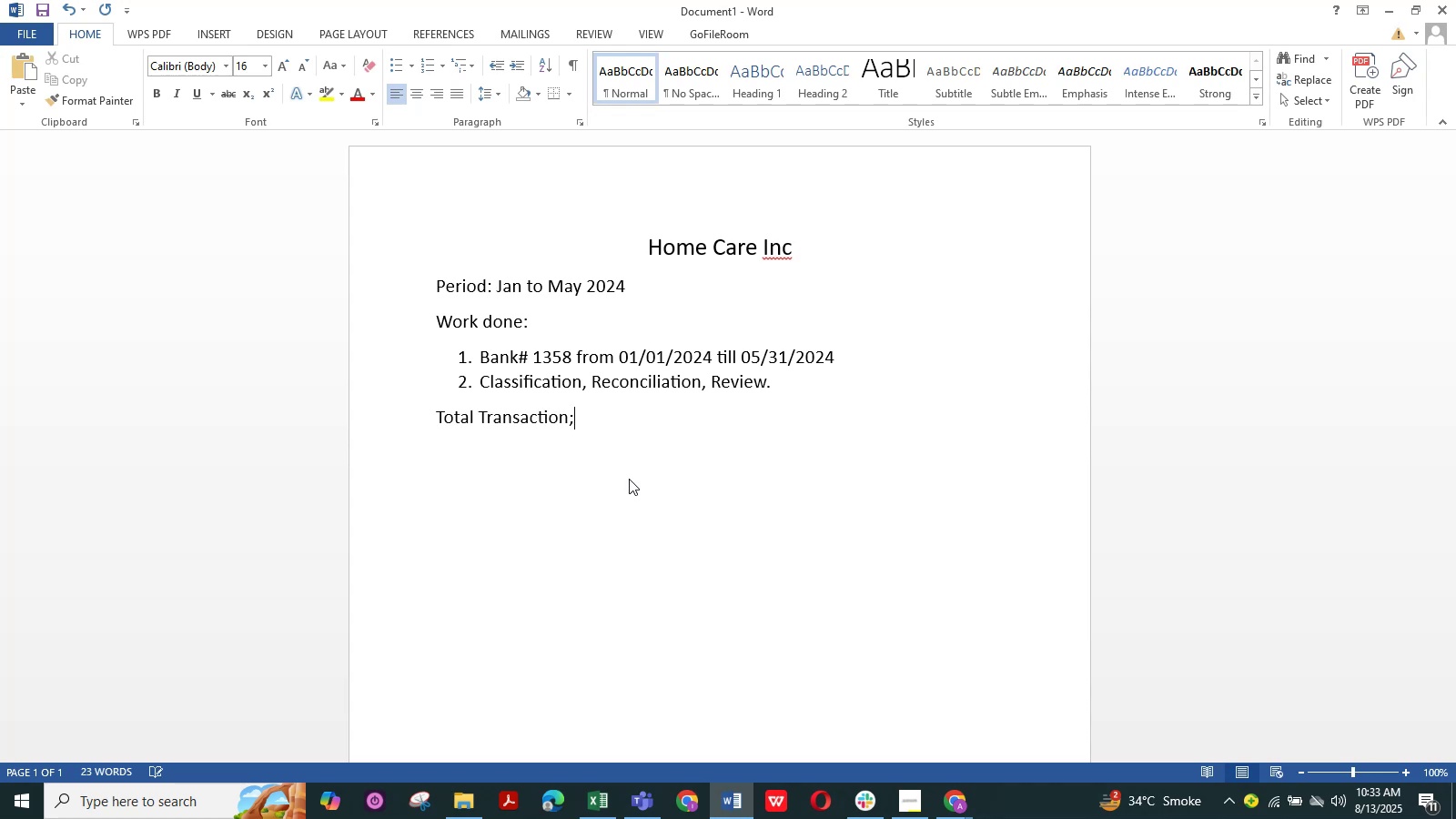 
key(Enter)
 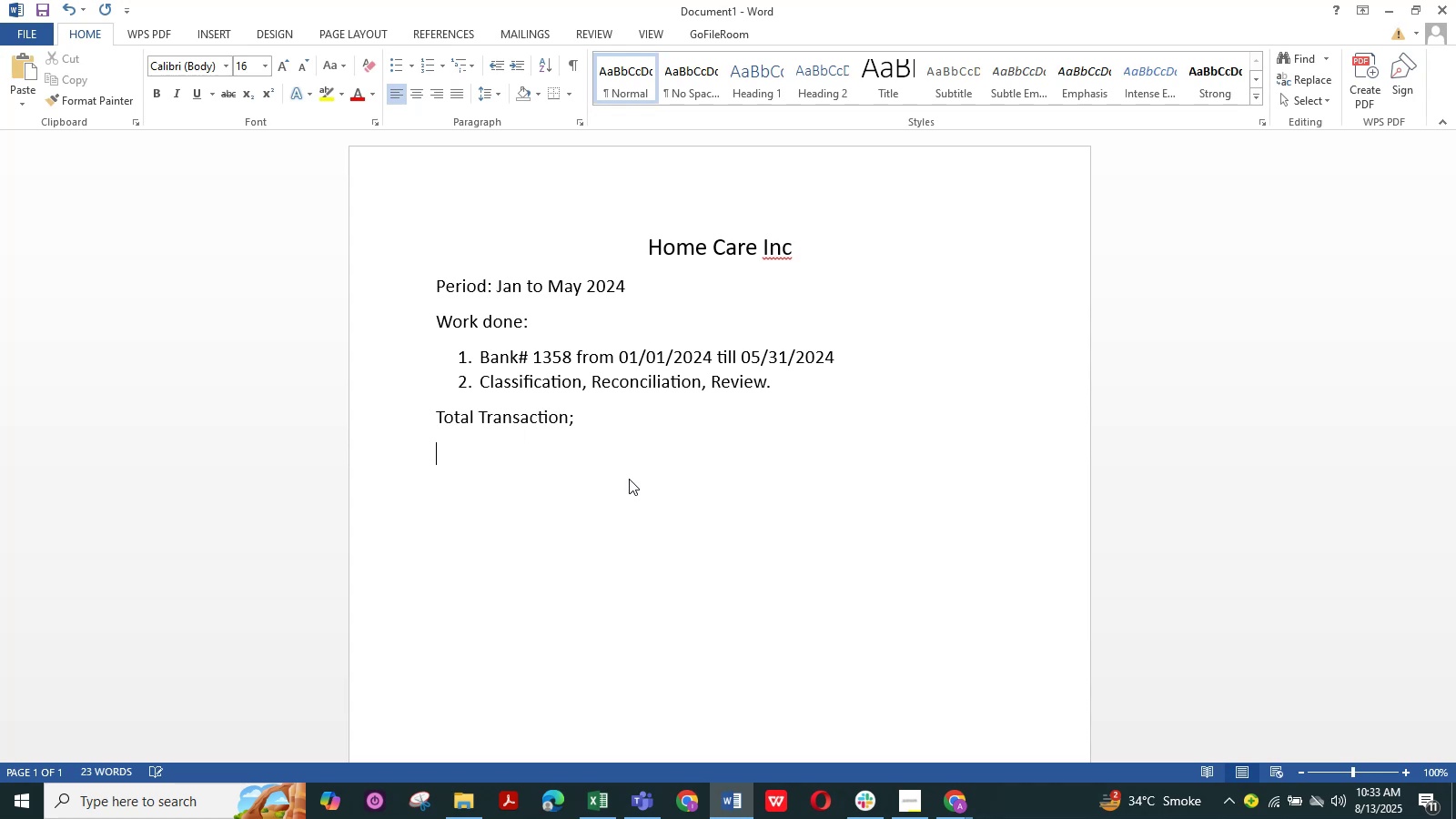 
key(Backspace)
 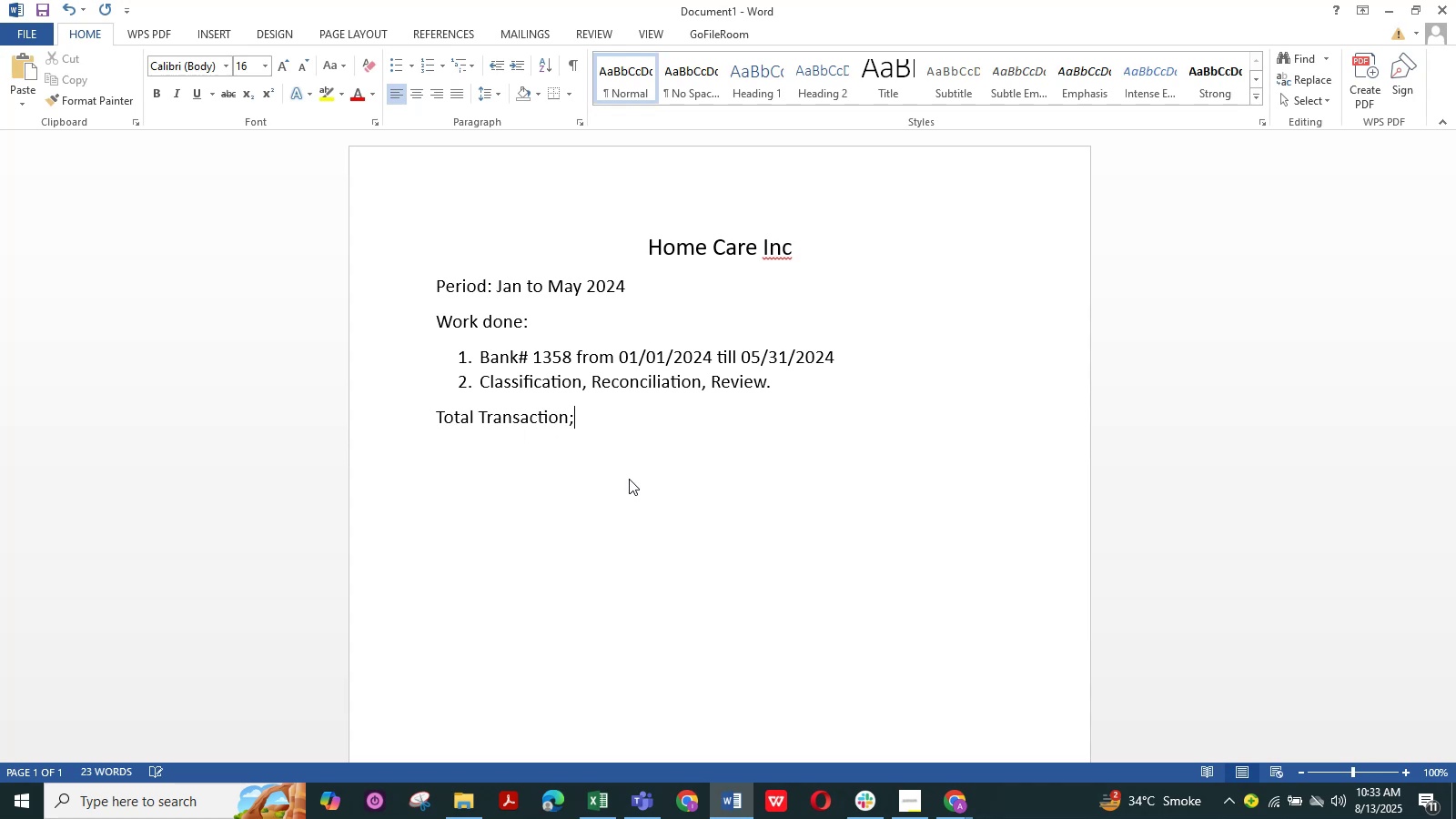 
key(Shift+ShiftLeft)
 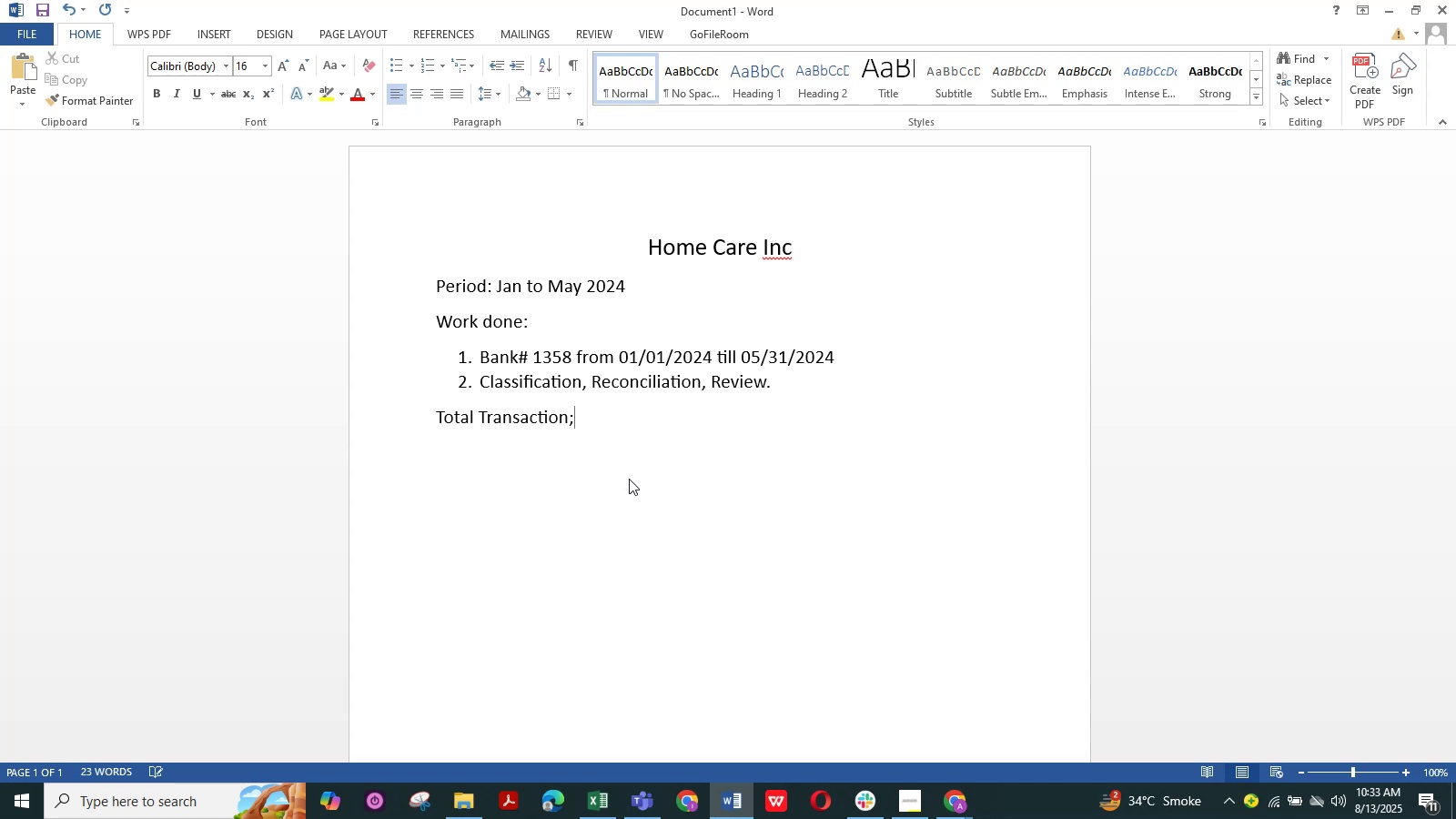 
key(Backspace)
 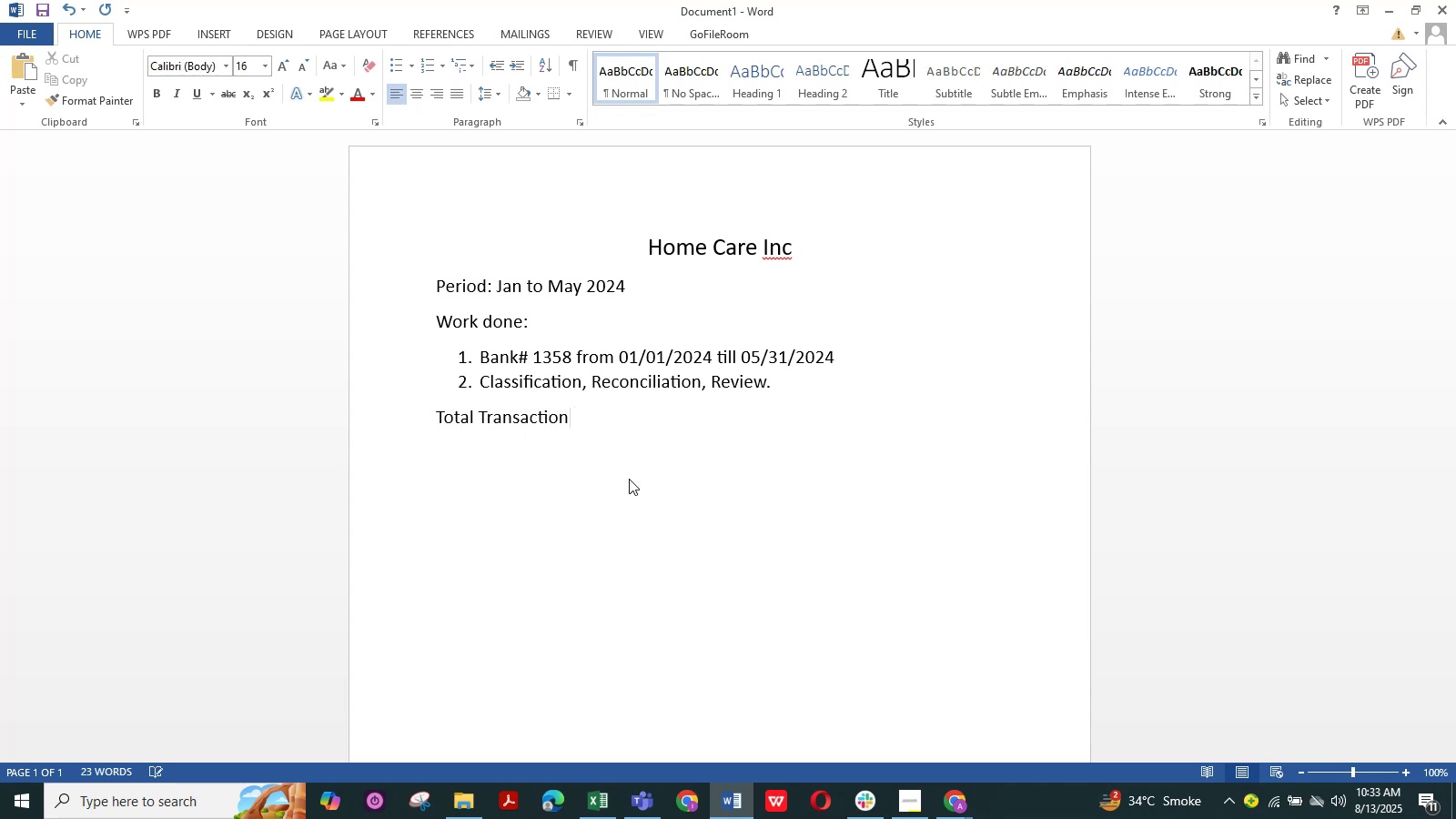 
key(Shift+Semicolon)
 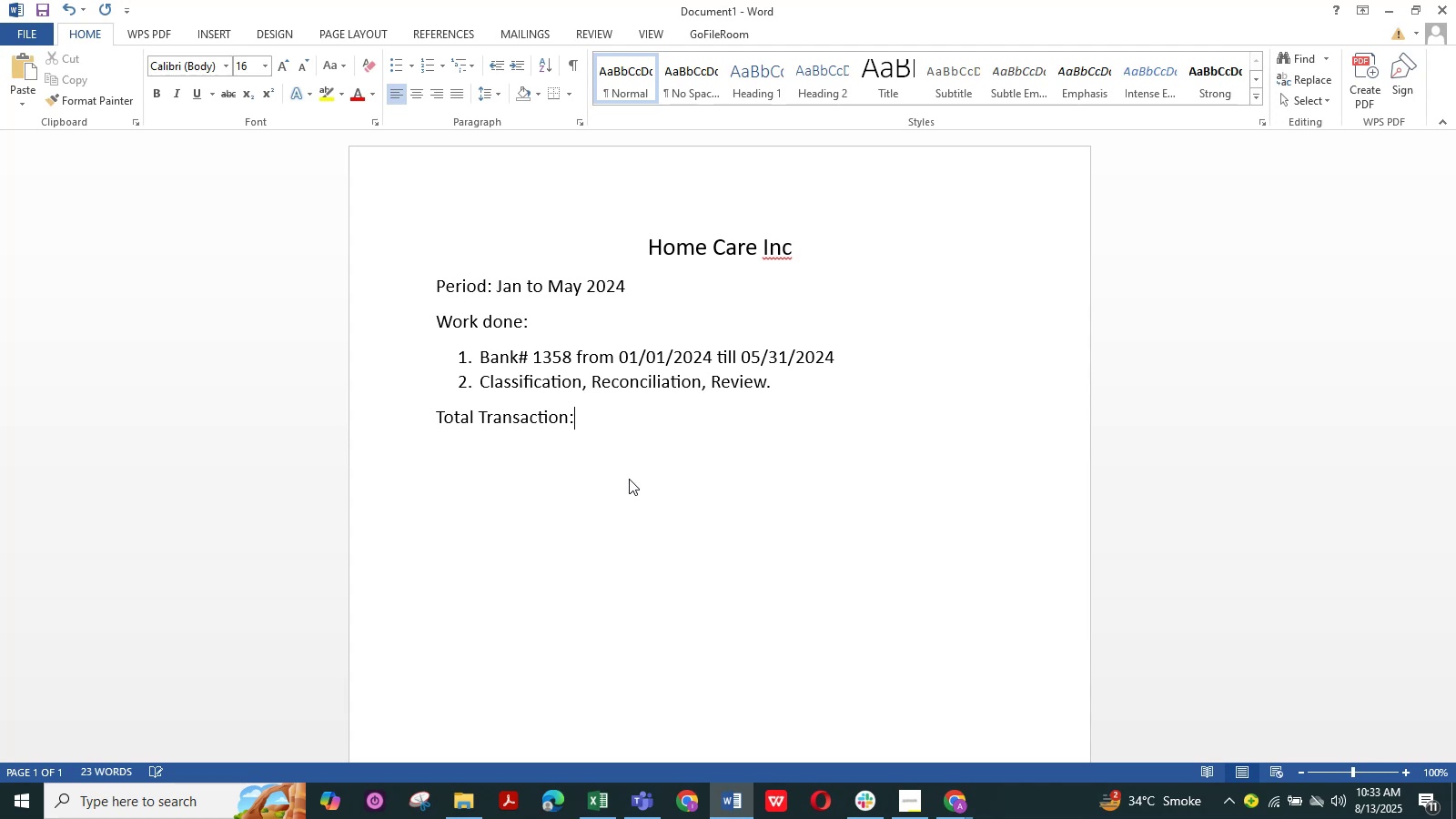 
key(Enter)
 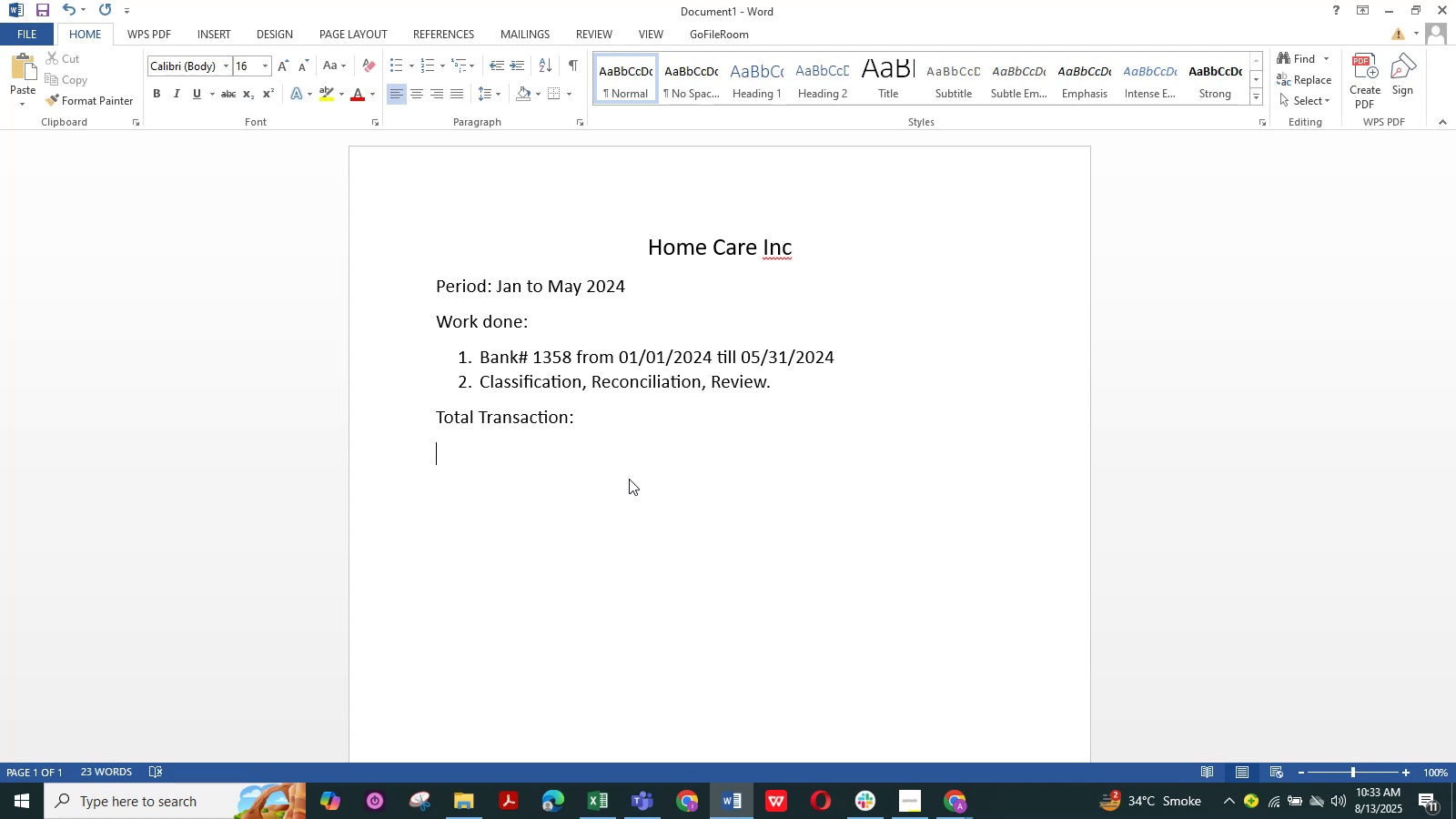 
wait(7.34)
 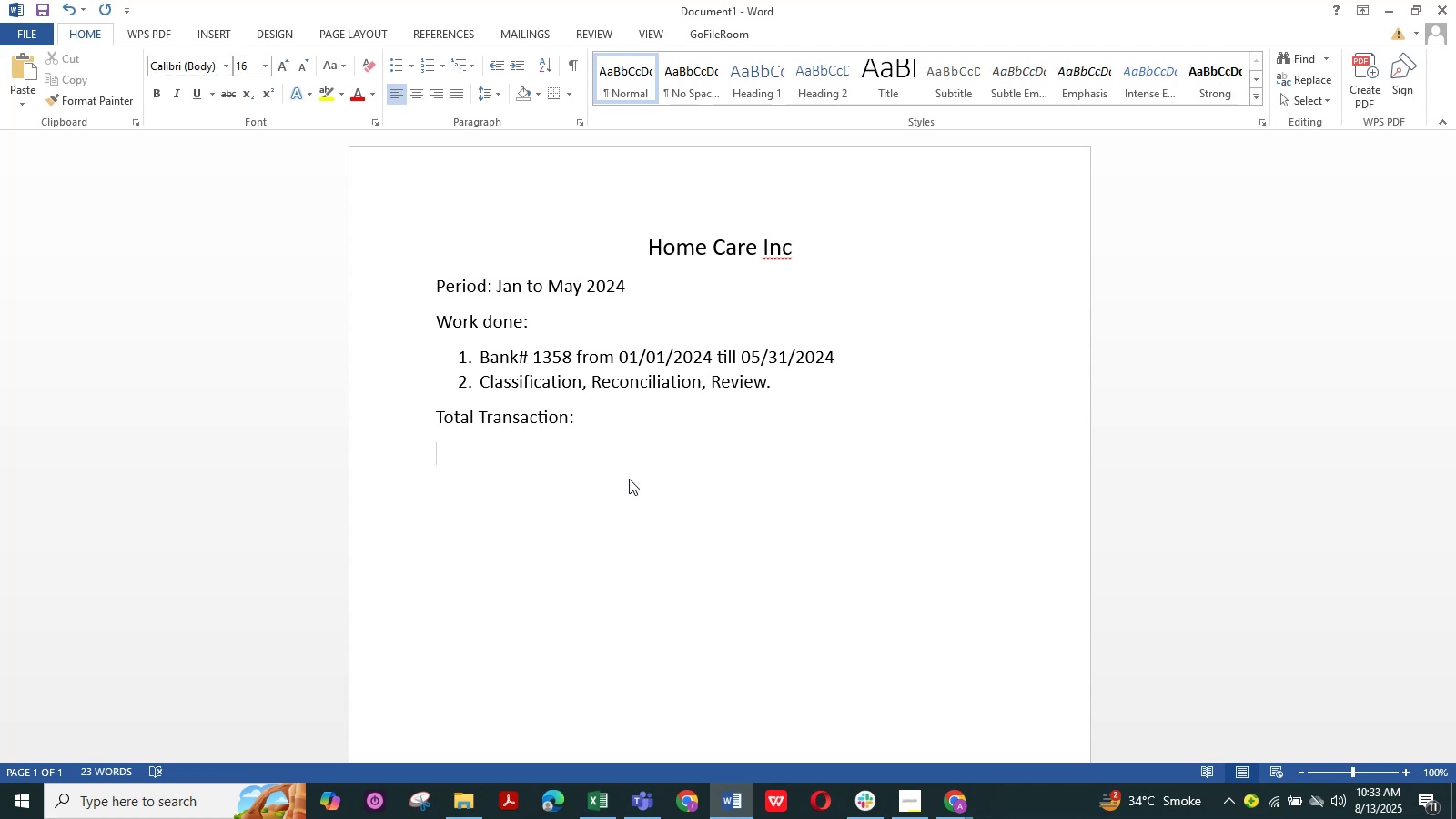 
type(Notes:)
 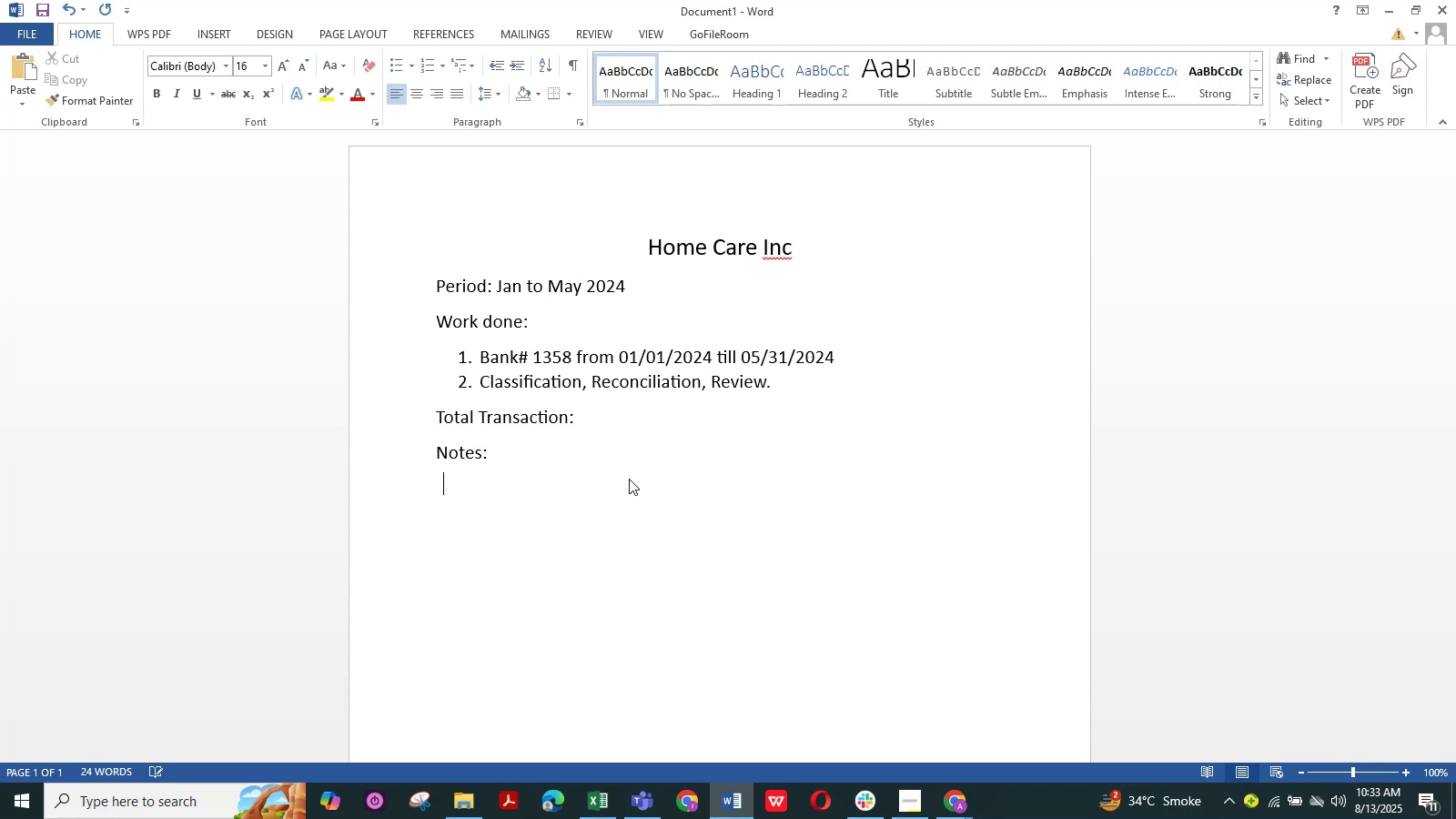 
 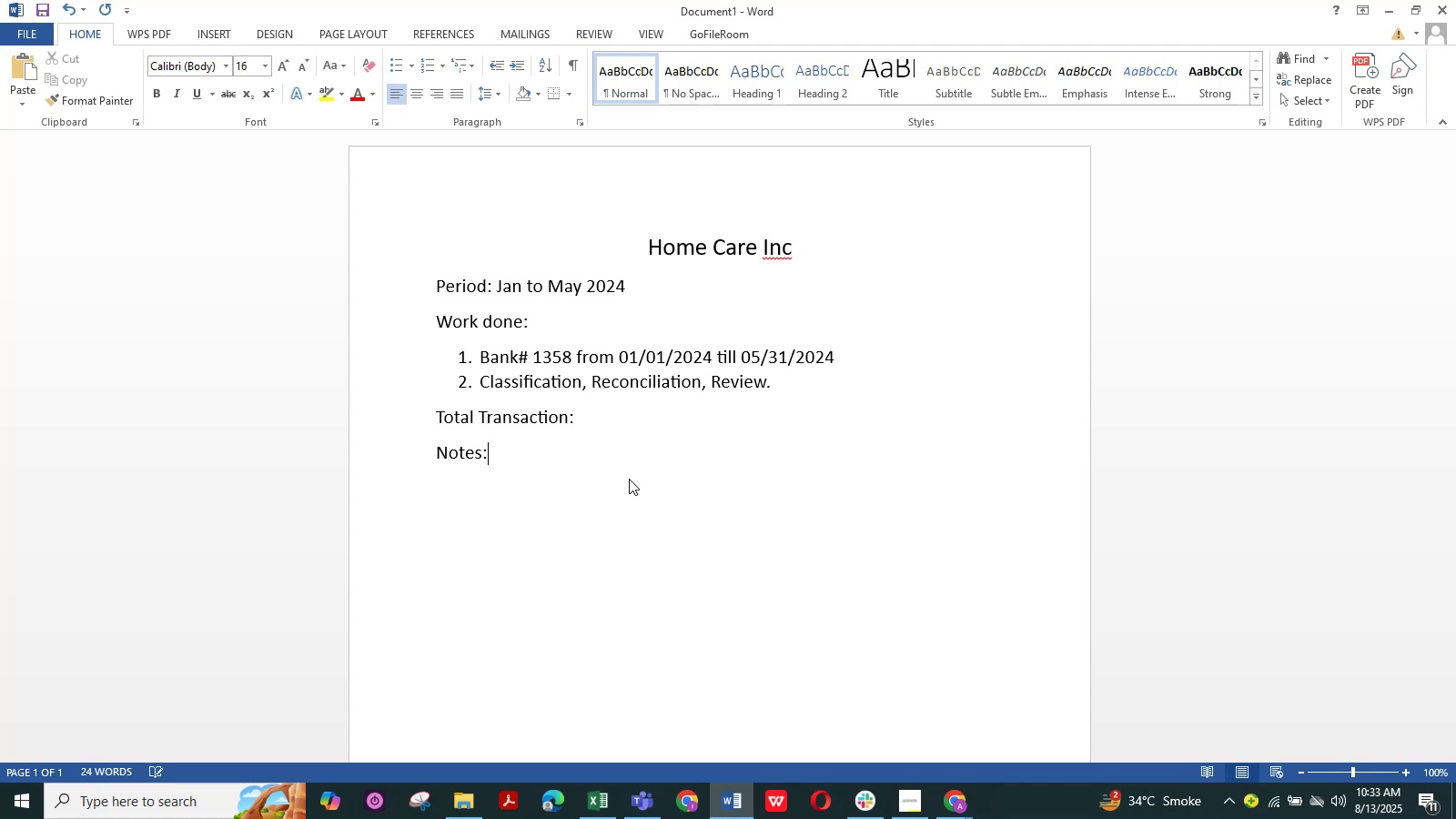 
key(Enter)
 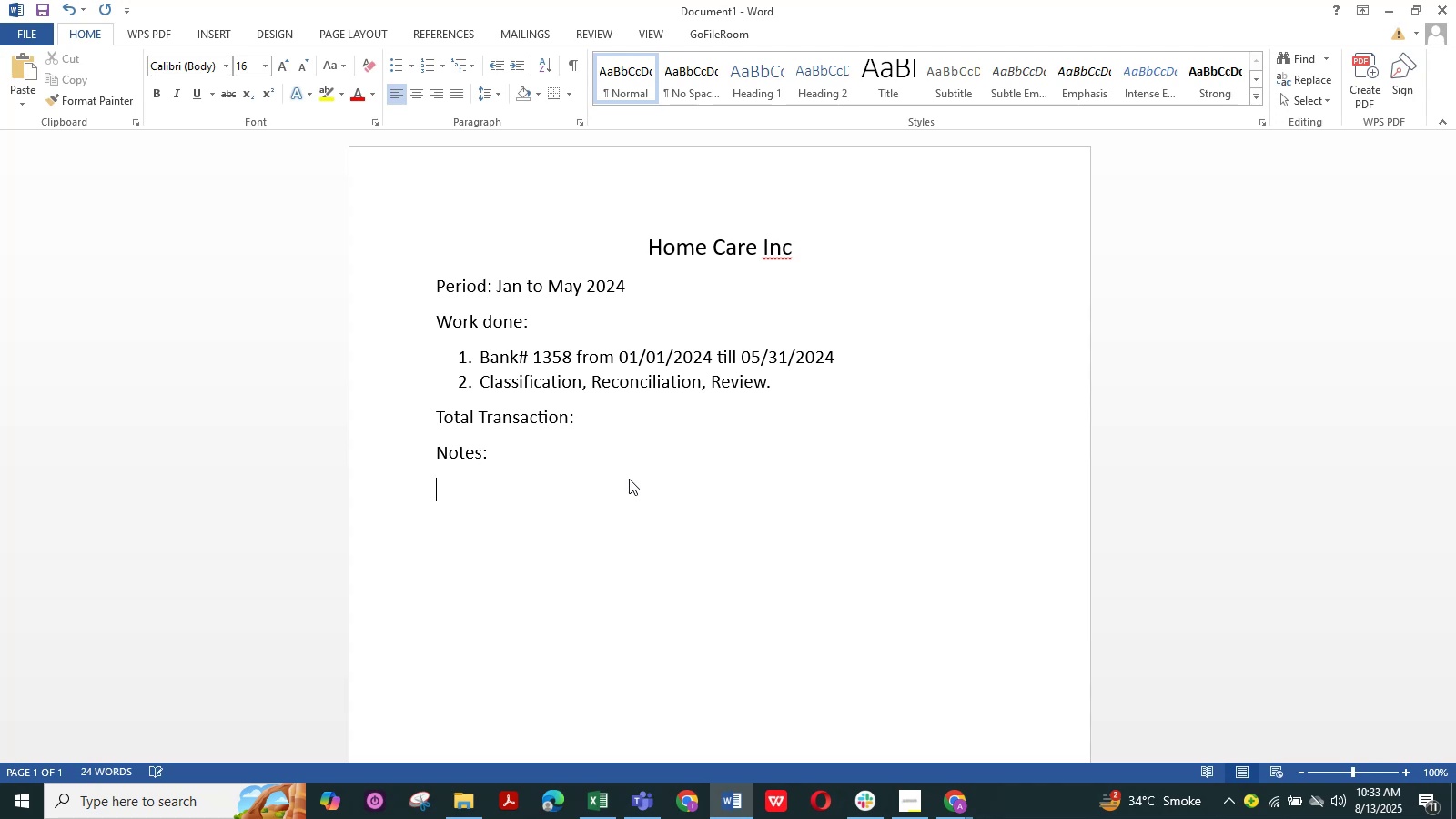 
key(1)
 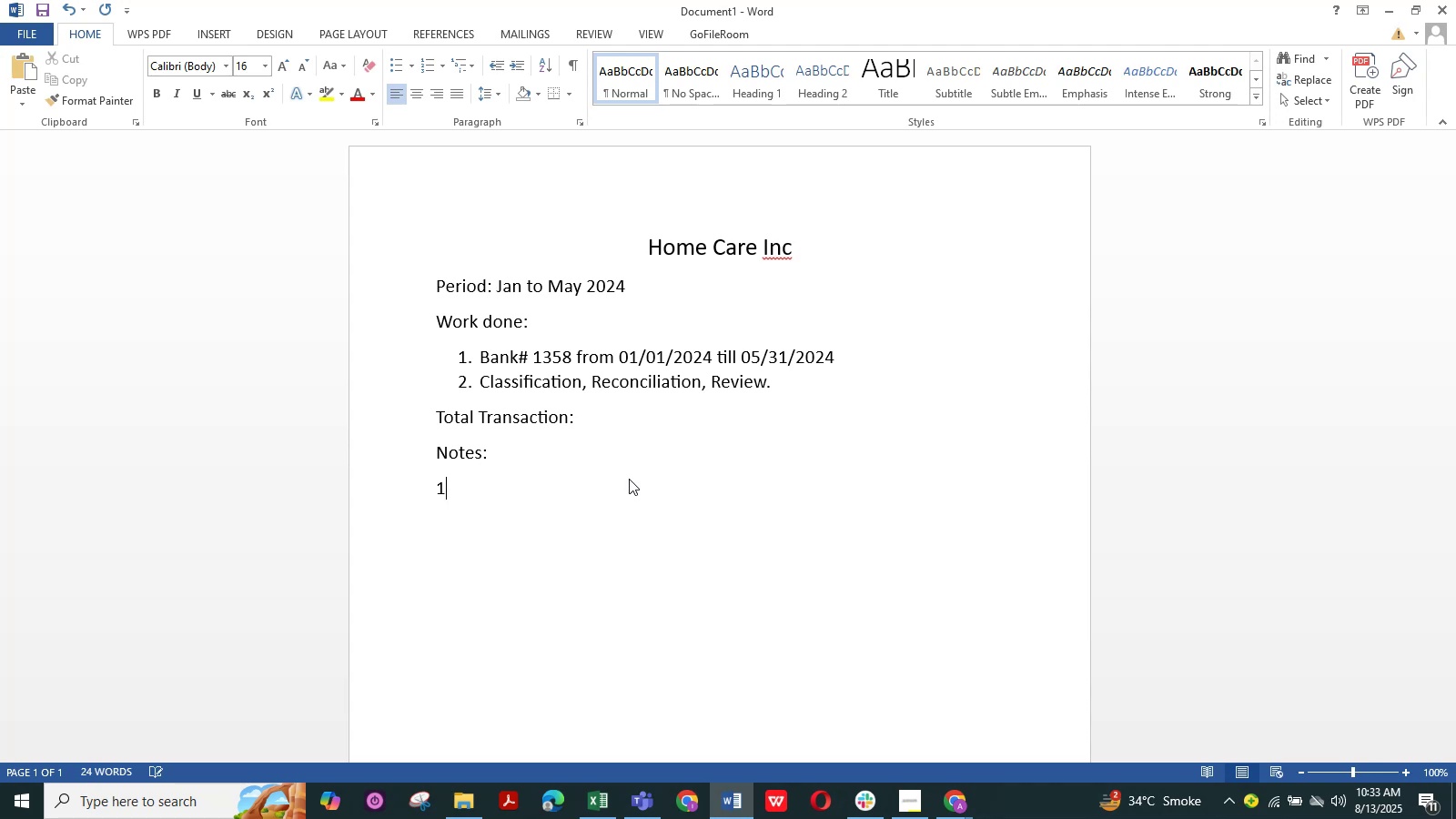 
key(Period)
 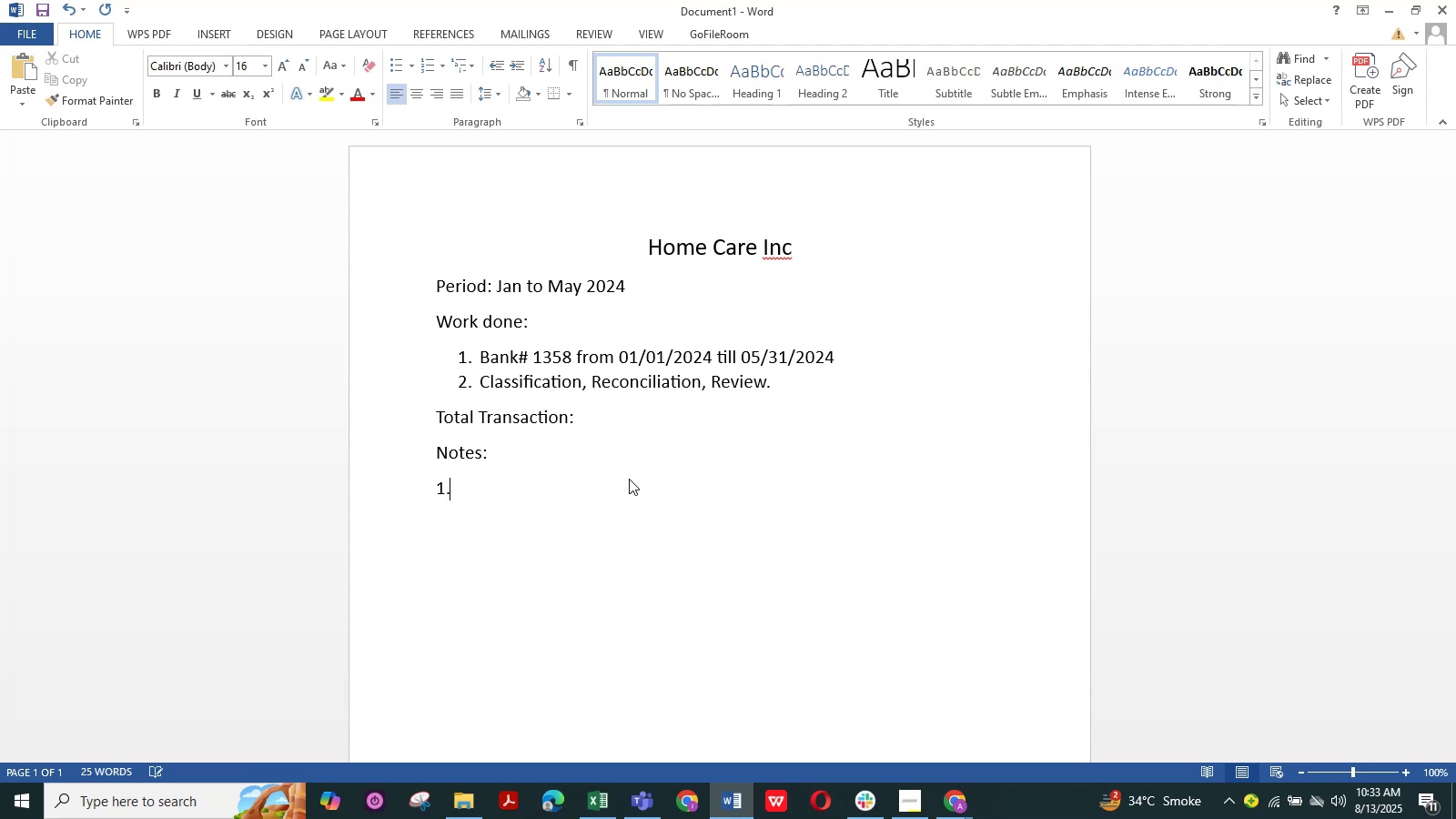 
key(Space)
 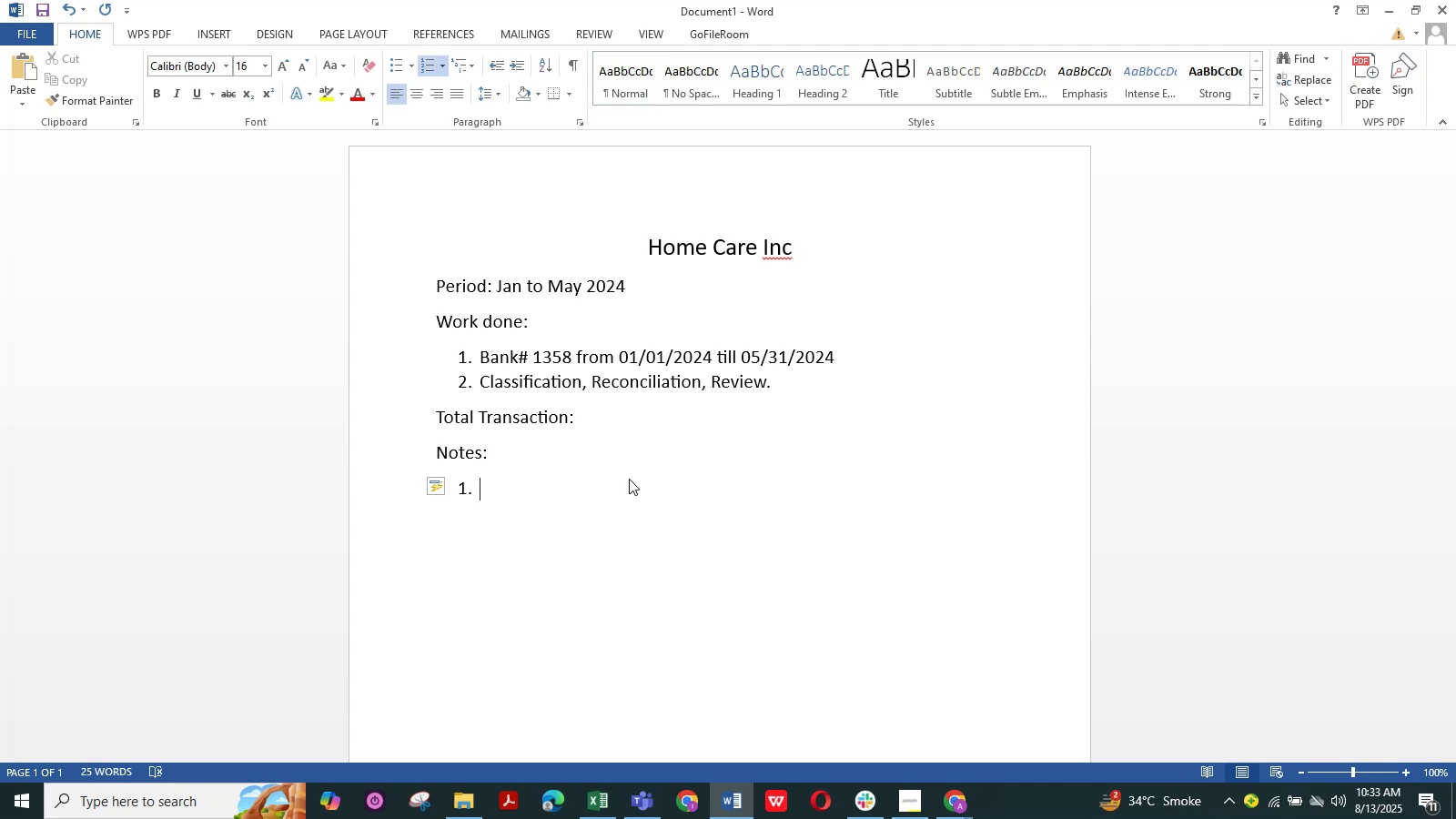 
key(ArrowUp)
 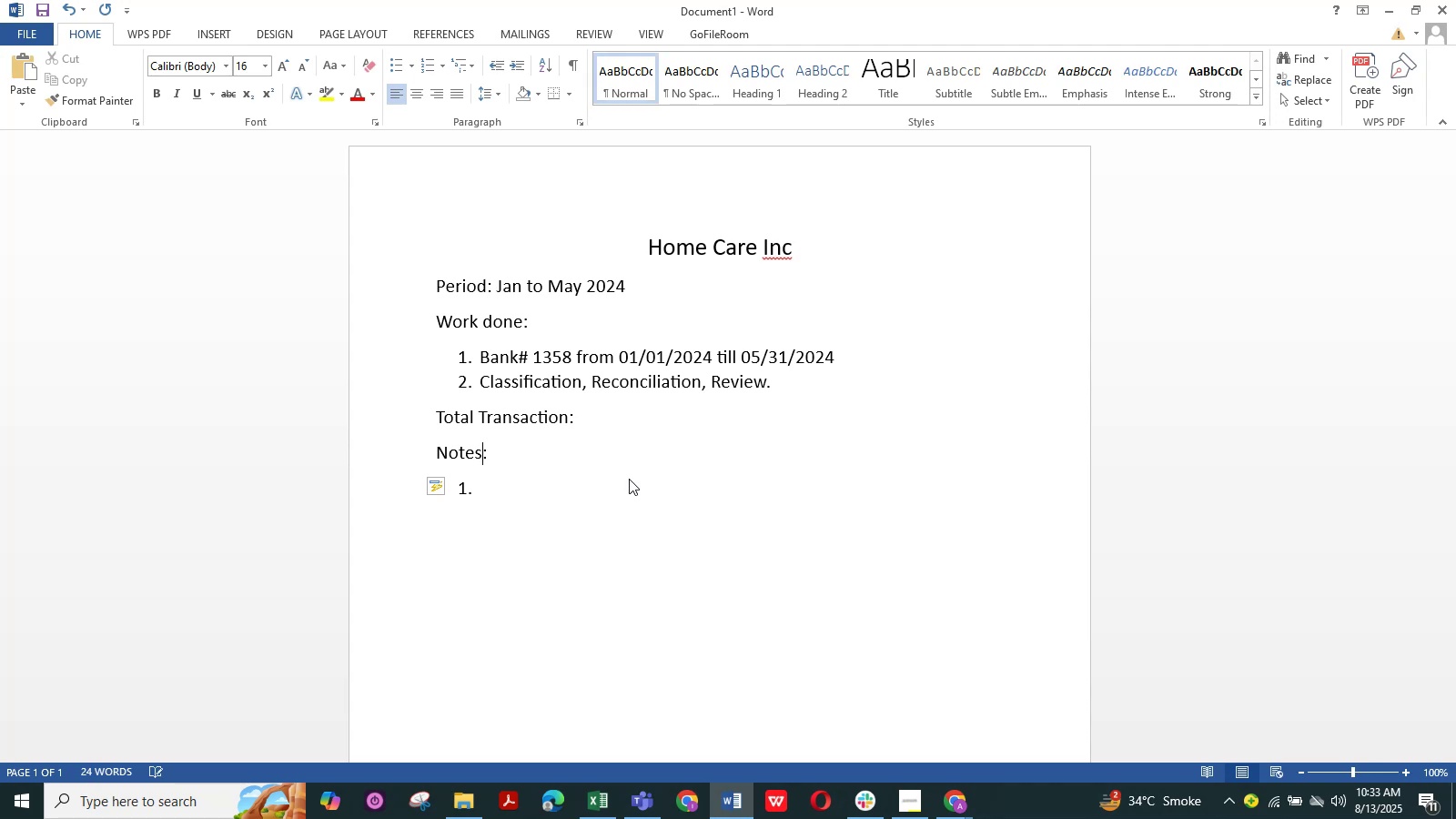 
key(ArrowRight)
 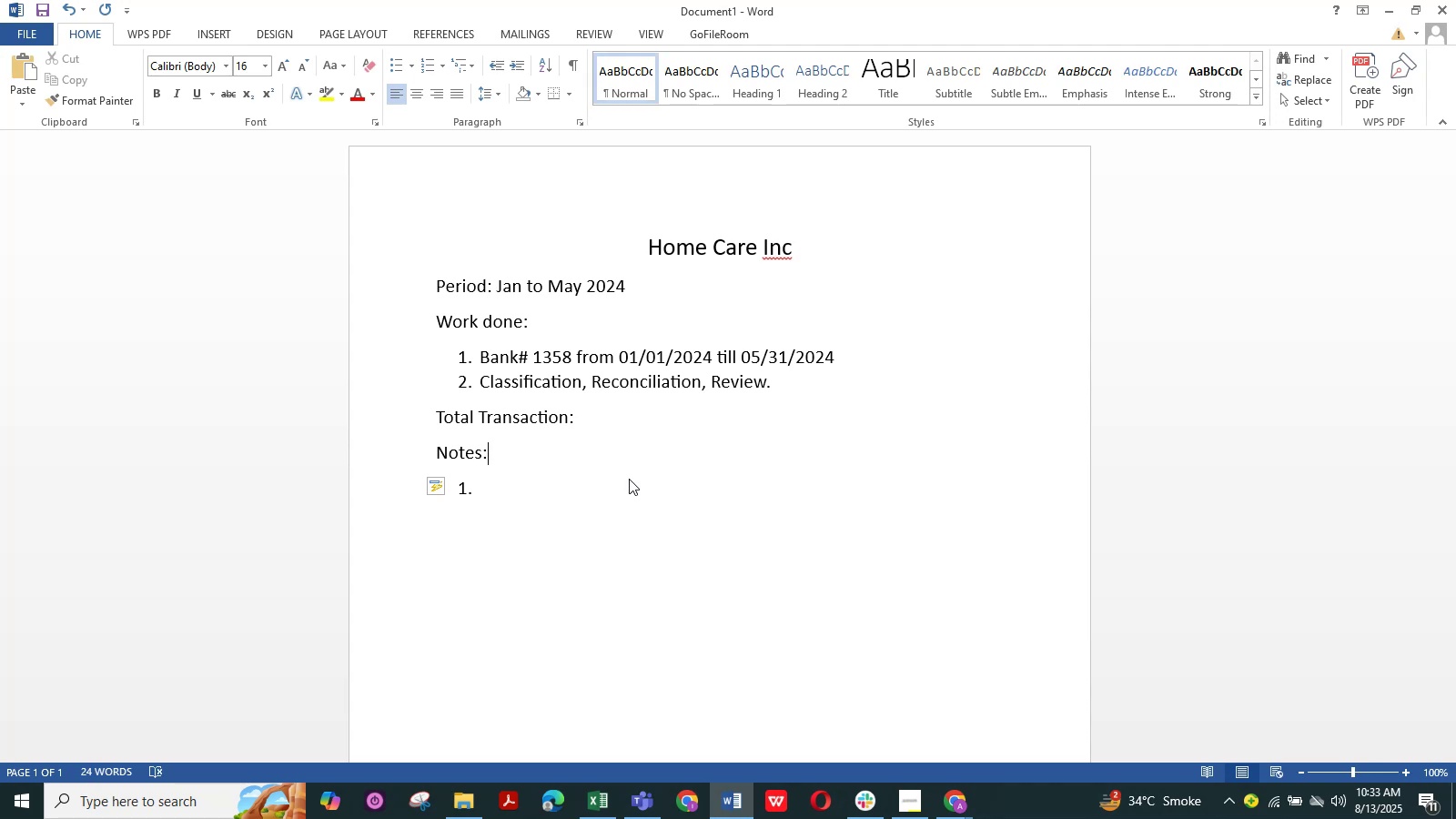 
key(ArrowUp)
 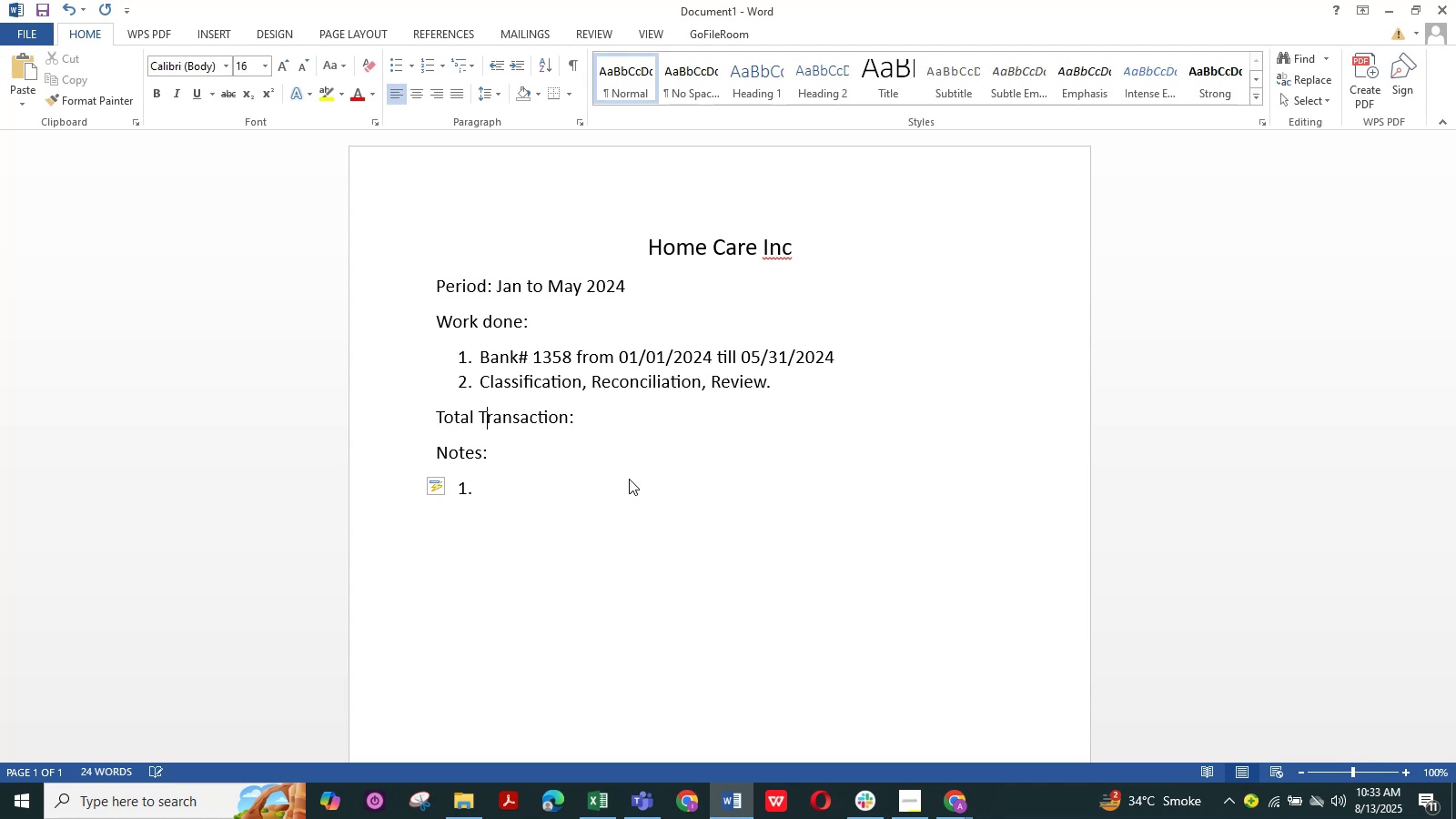 
hold_key(key=ArrowRight, duration=0.77)
 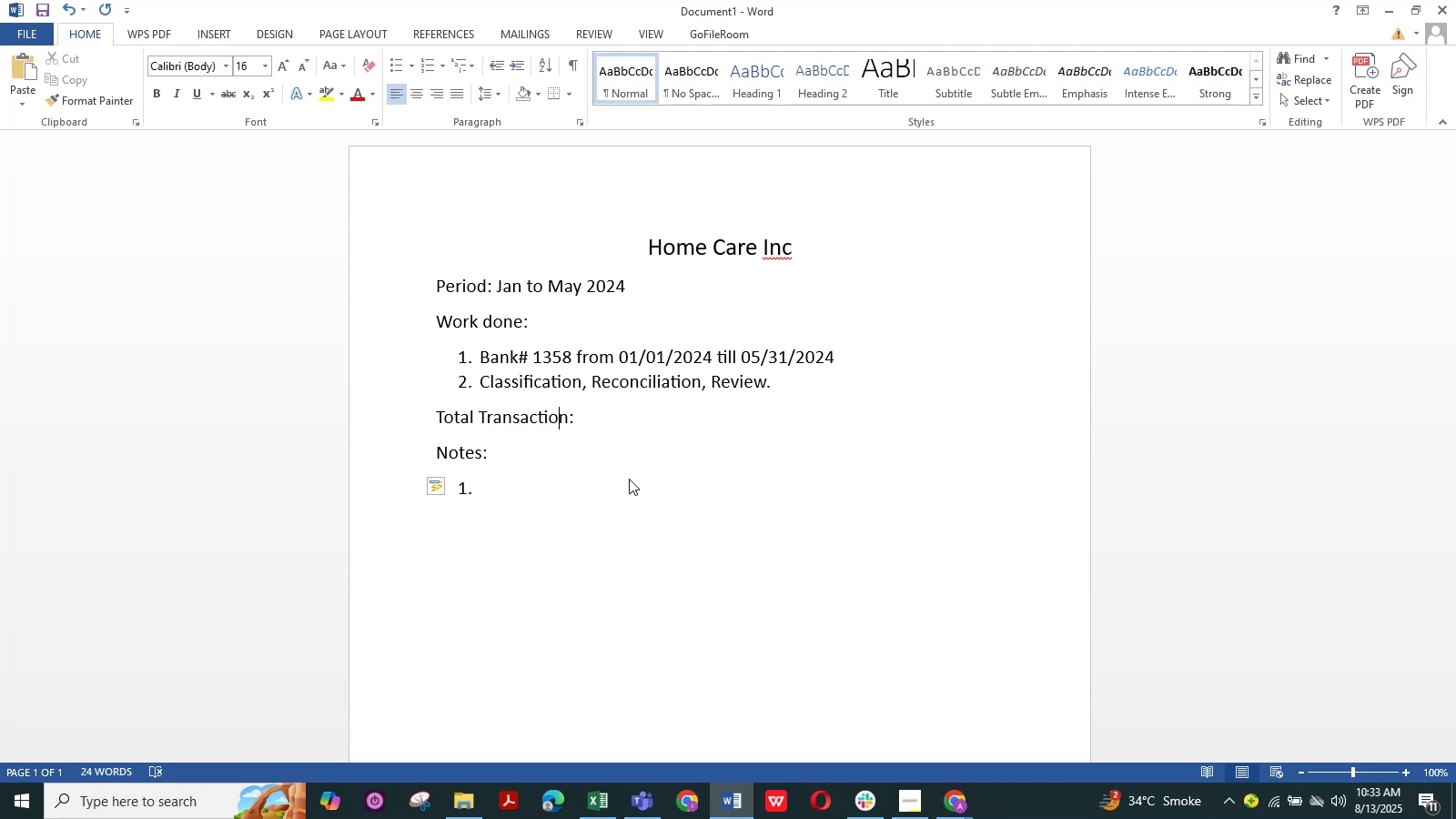 
key(ArrowRight)
 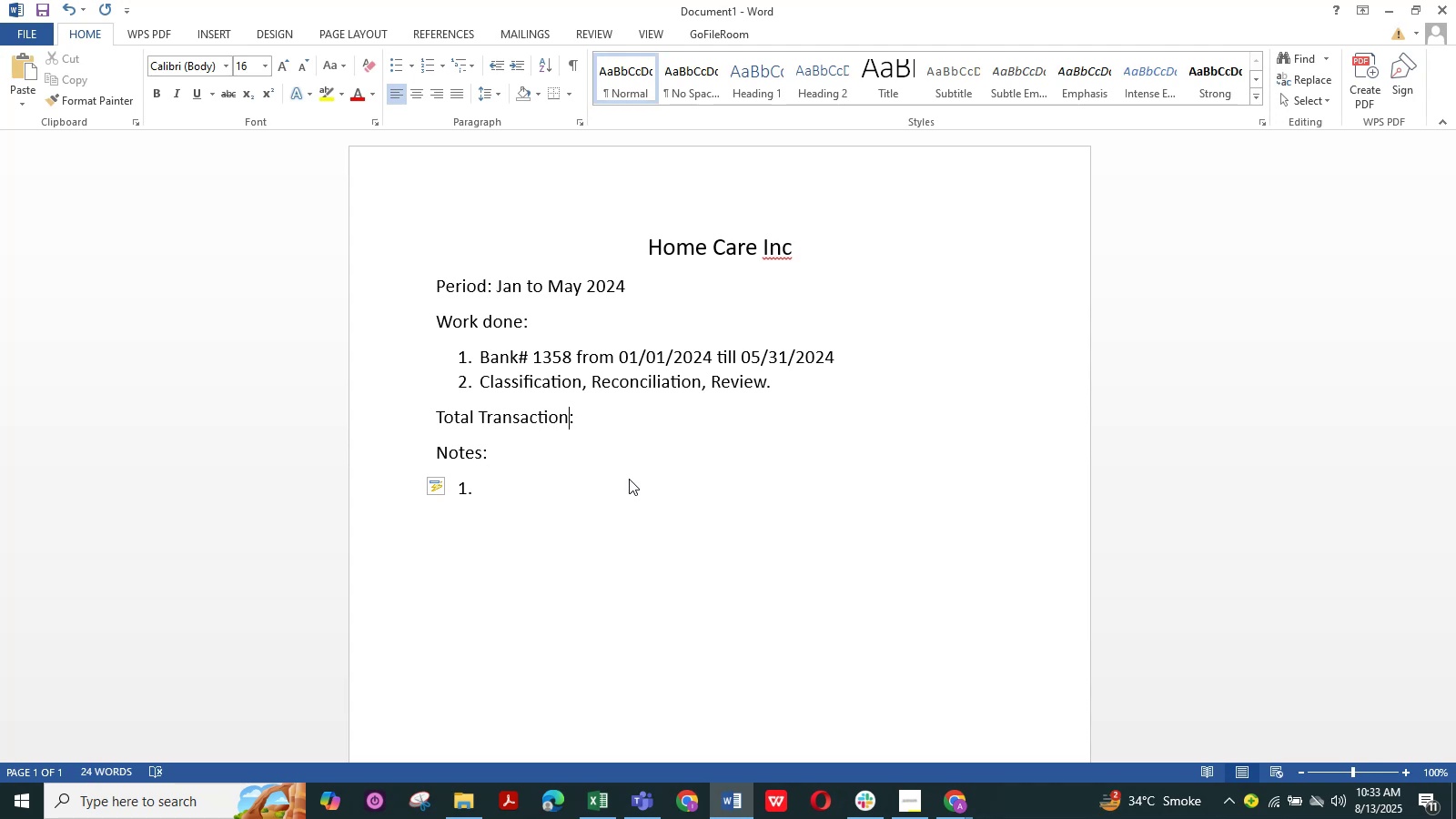 
key(ArrowRight)
 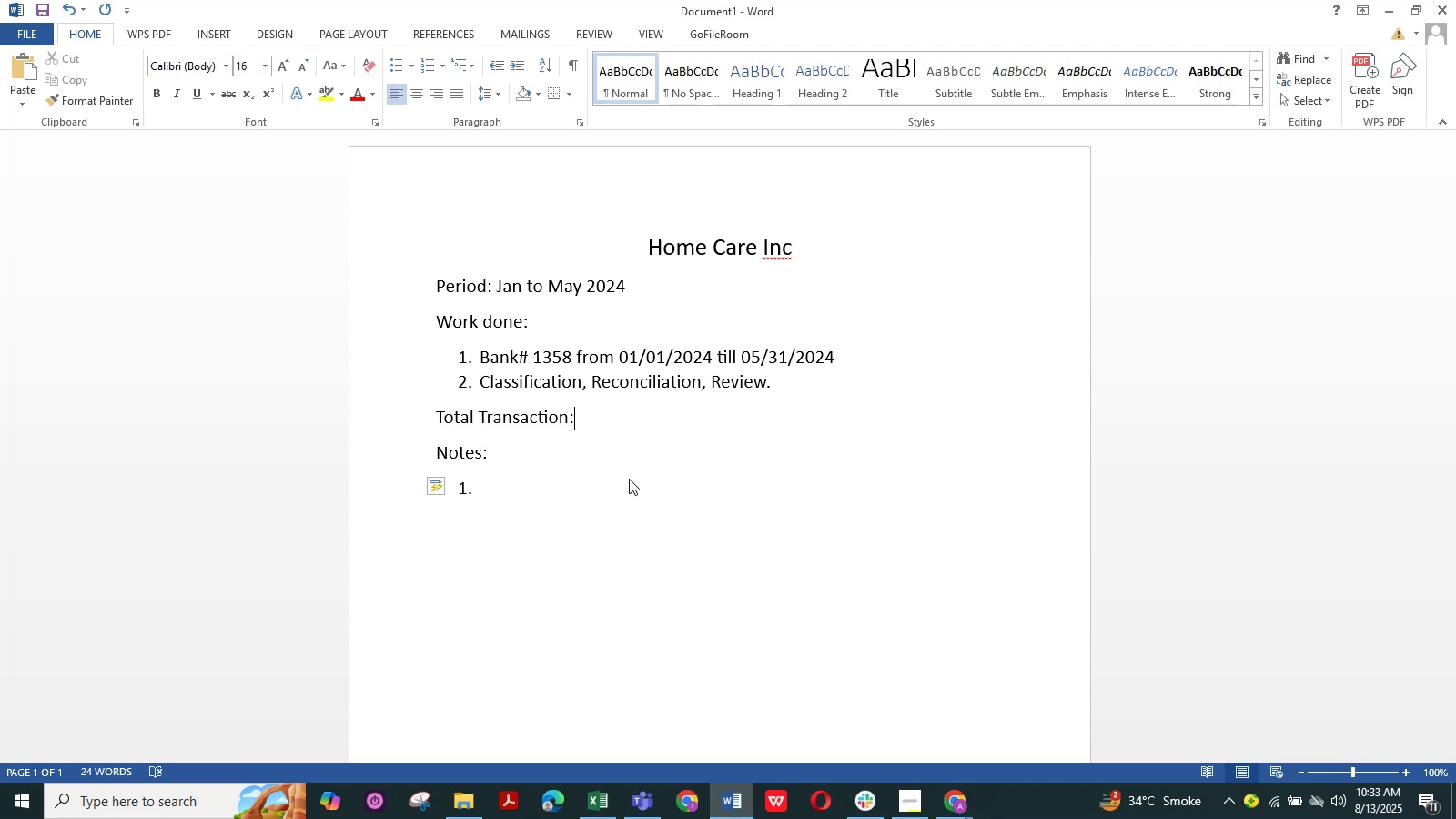 
key(Space)
 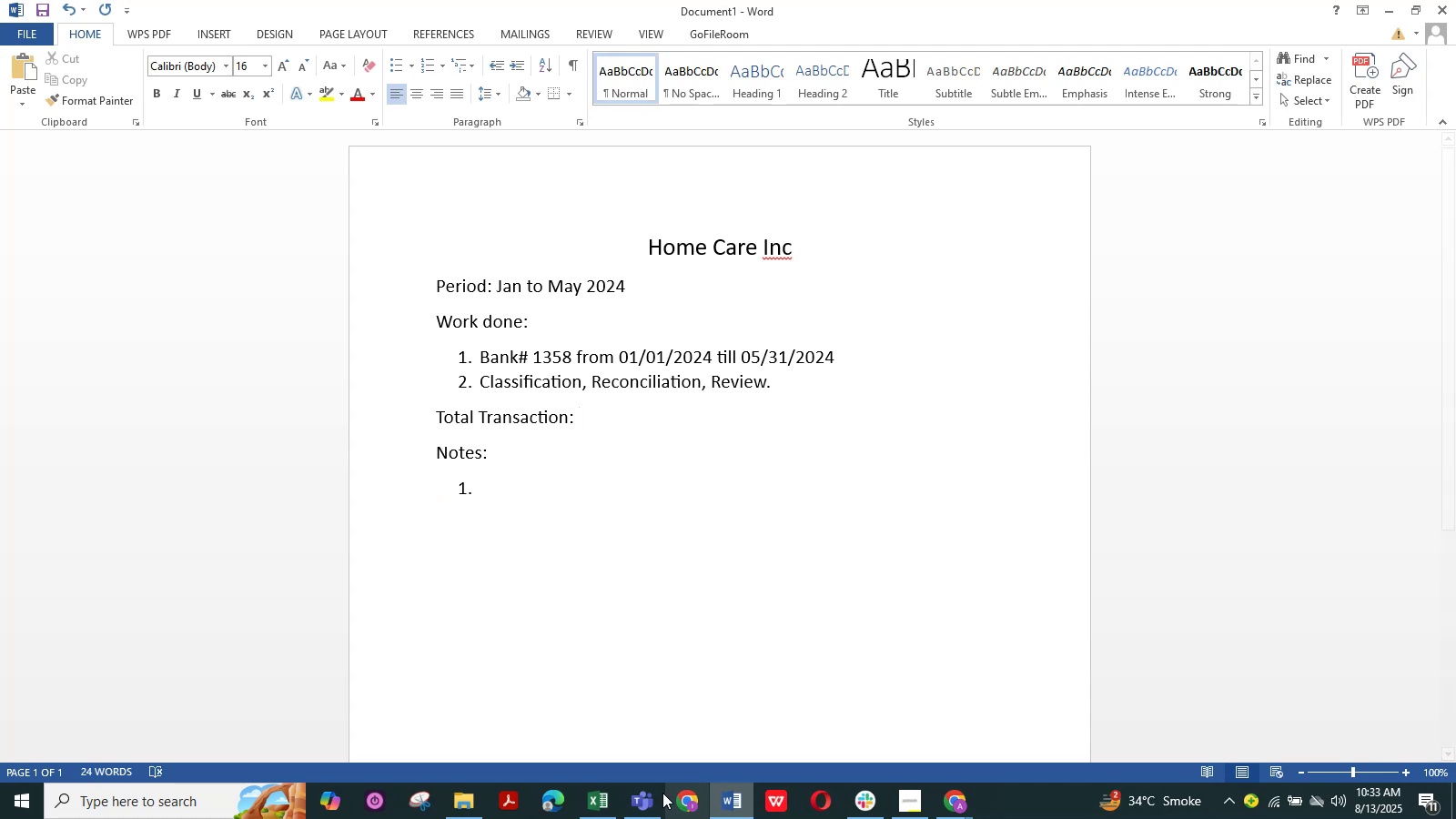 
left_click([596, 793])
 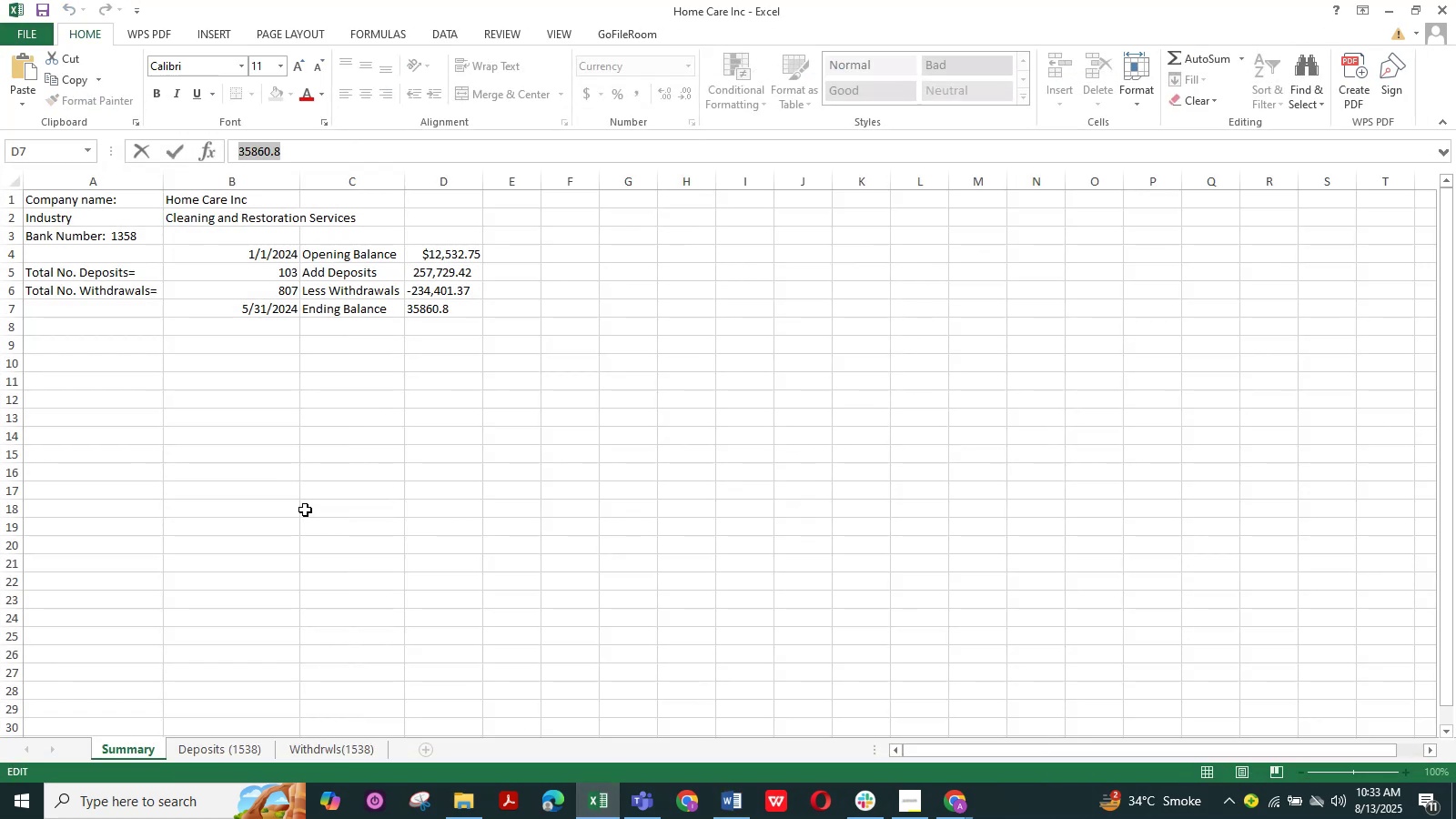 
left_click([196, 418])
 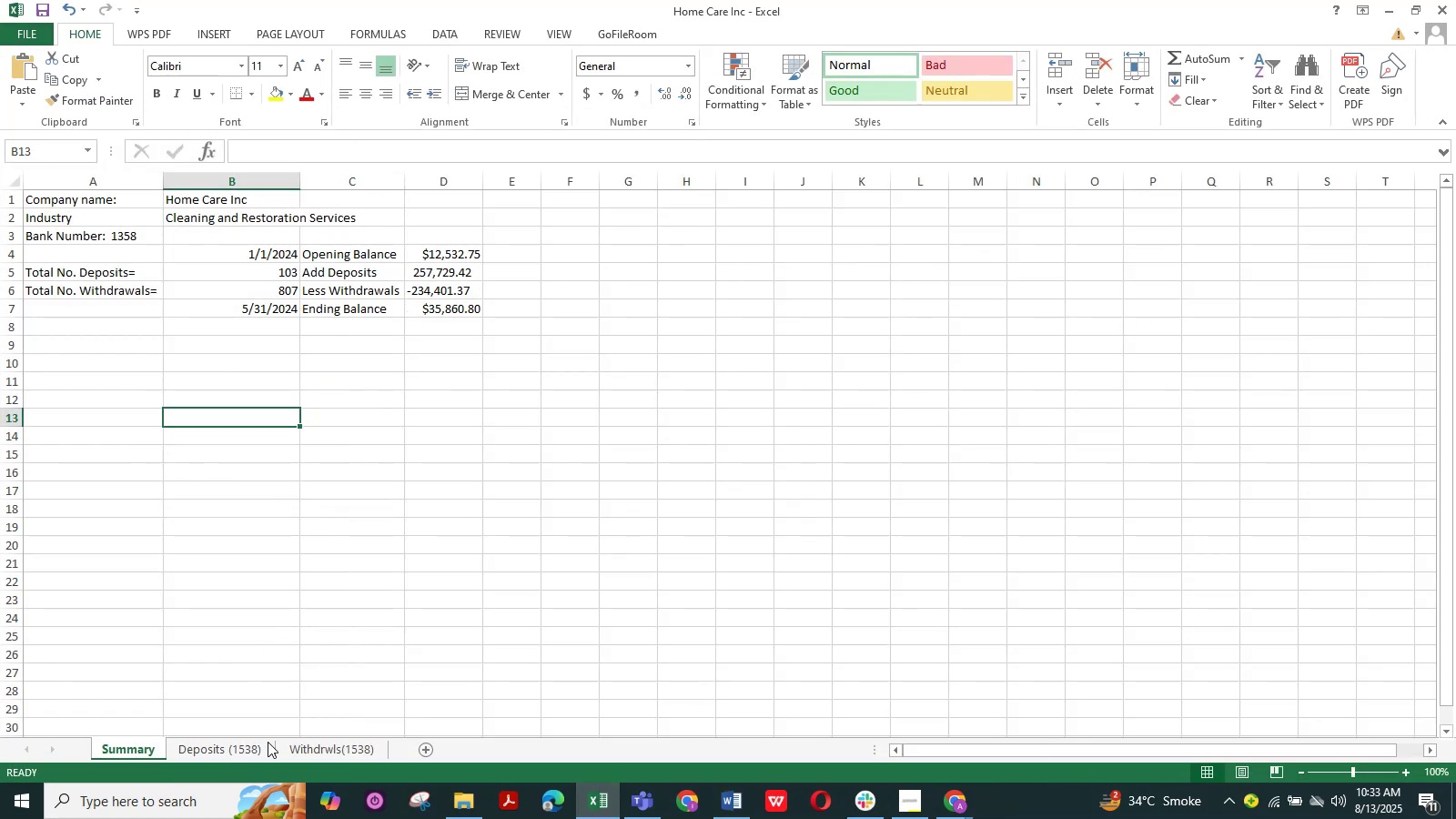 
left_click([243, 744])
 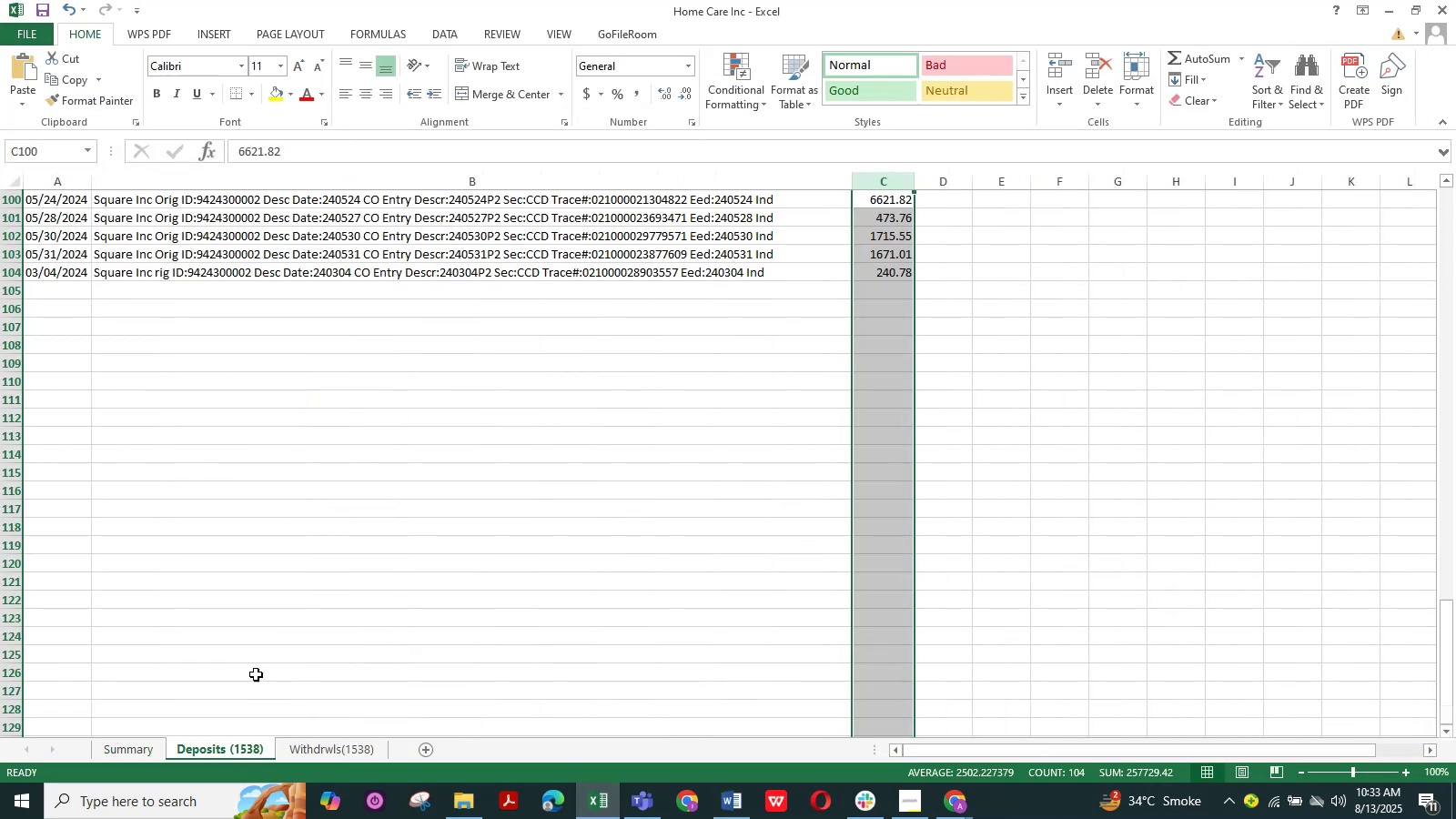 
scroll: coordinate [256, 662], scroll_direction: none, amount: 0.0
 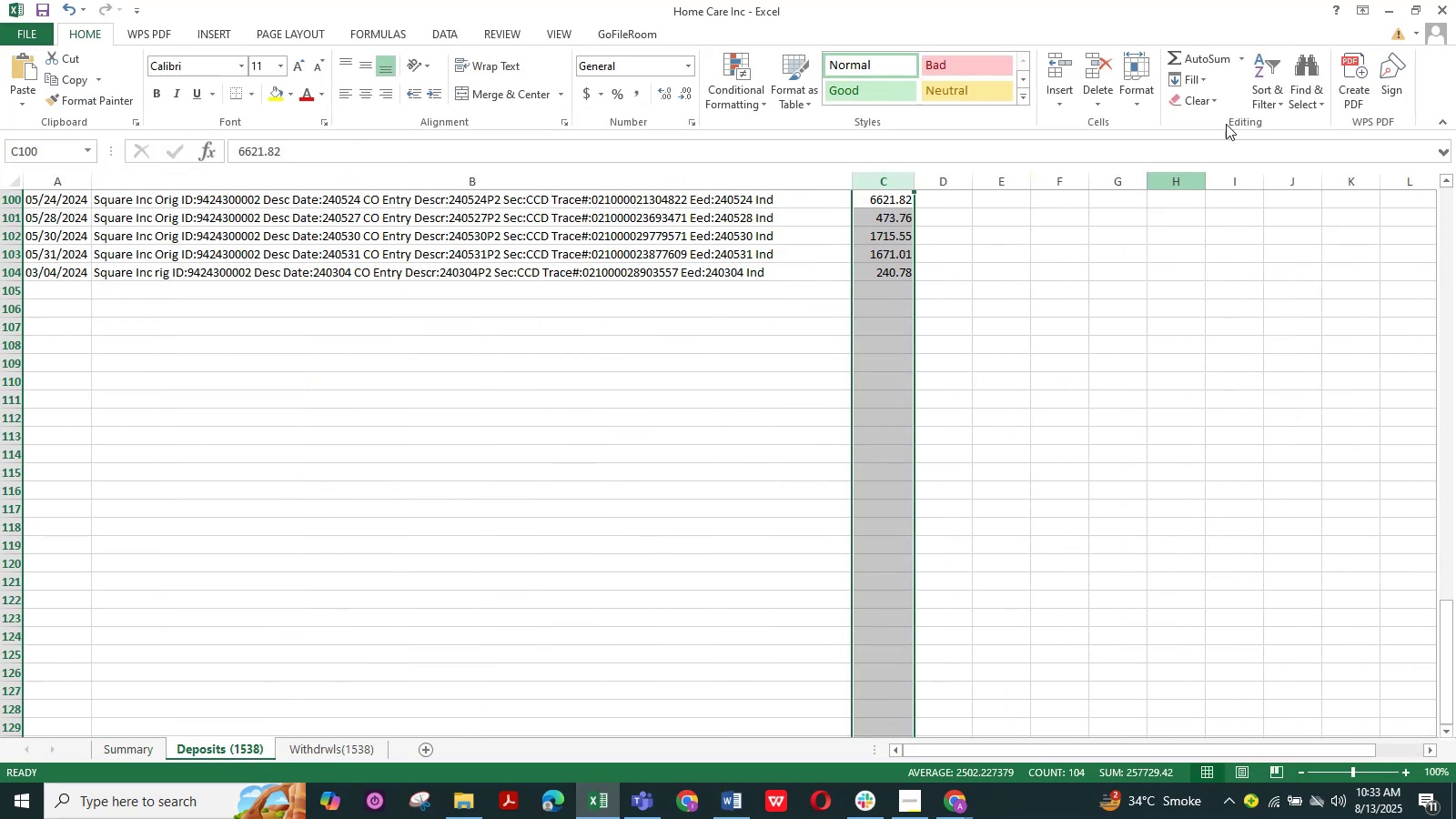 
left_click([1395, 3])
 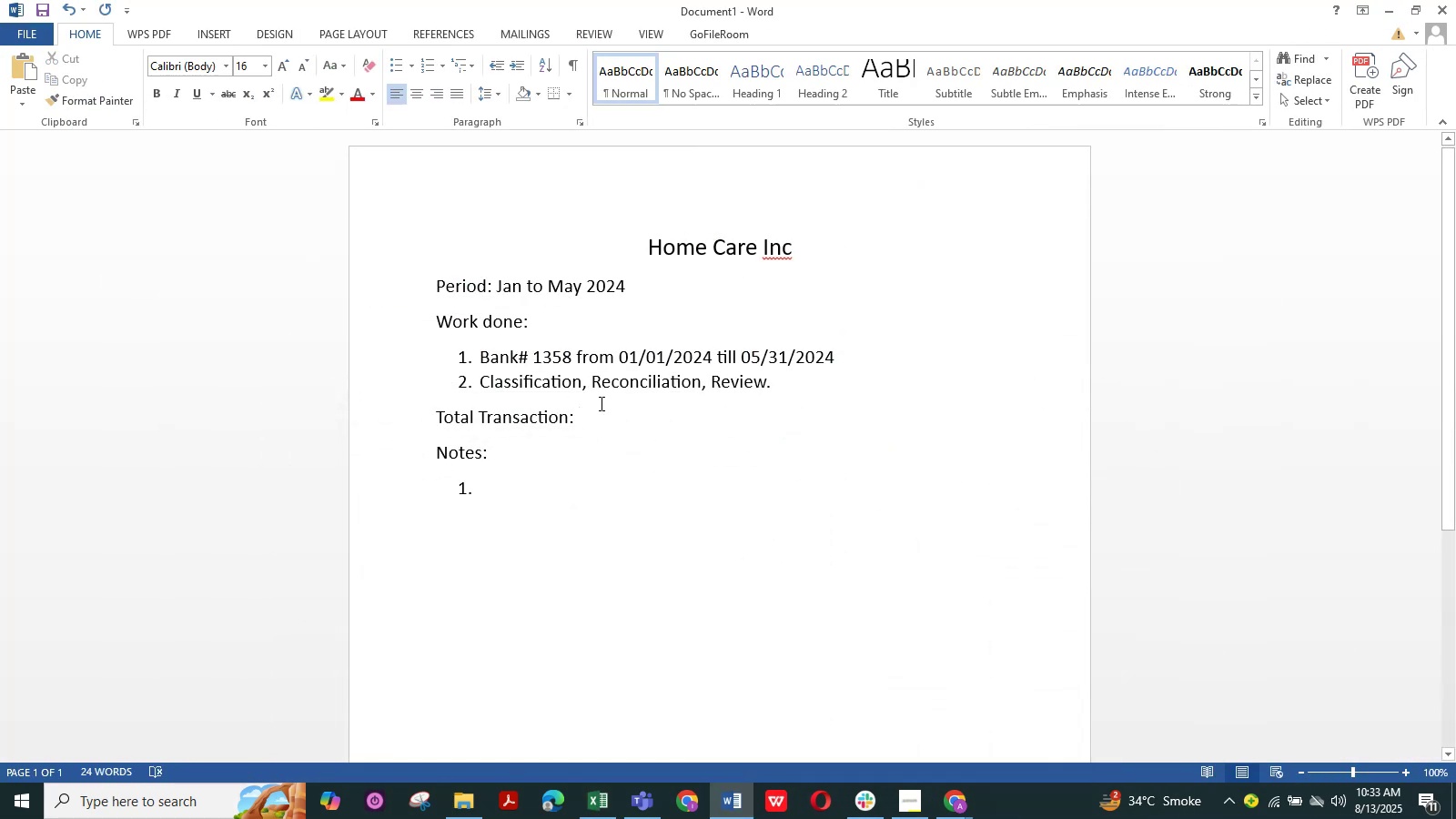 
key(Numpad1)
 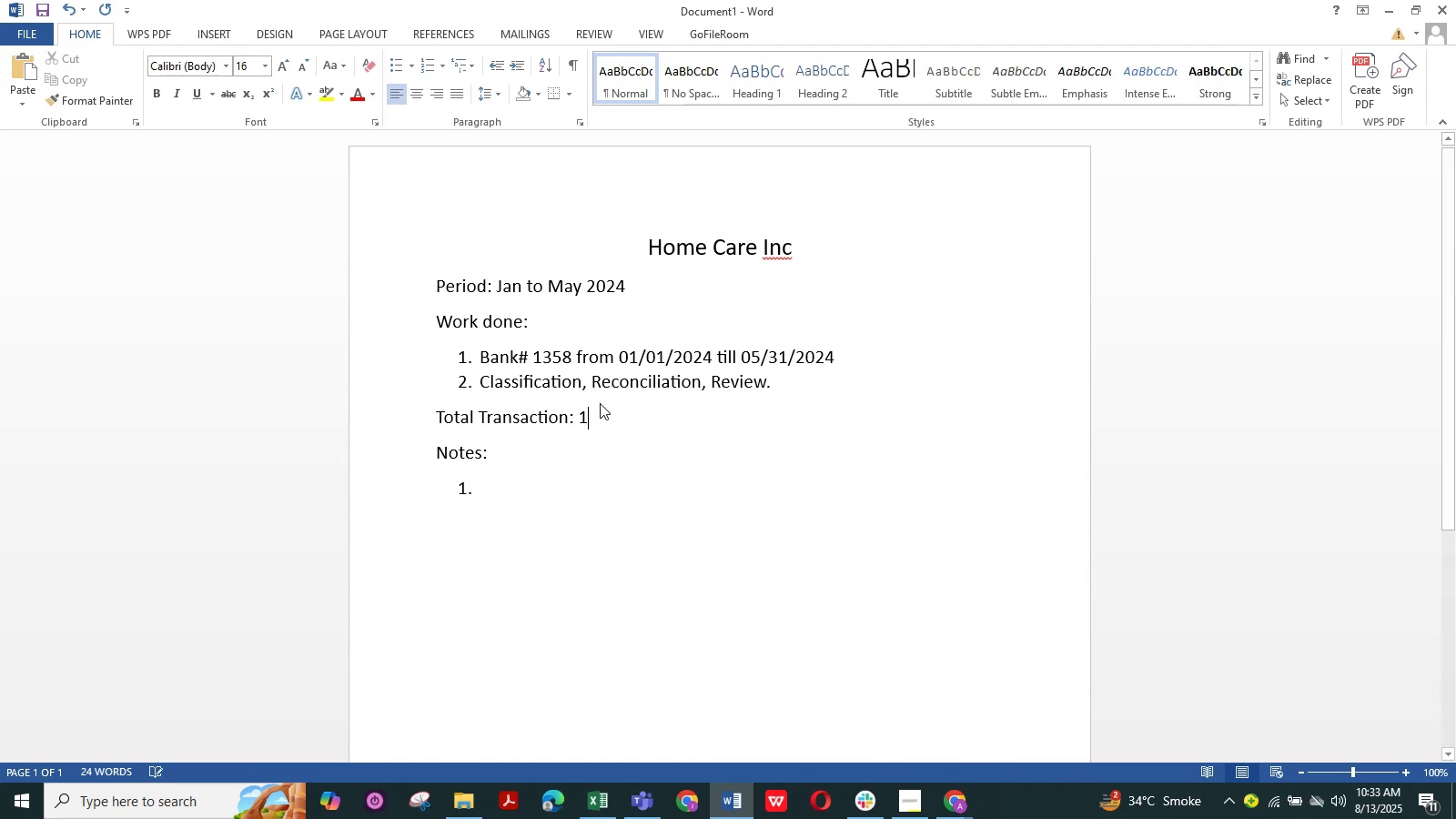 
key(Numpad0)
 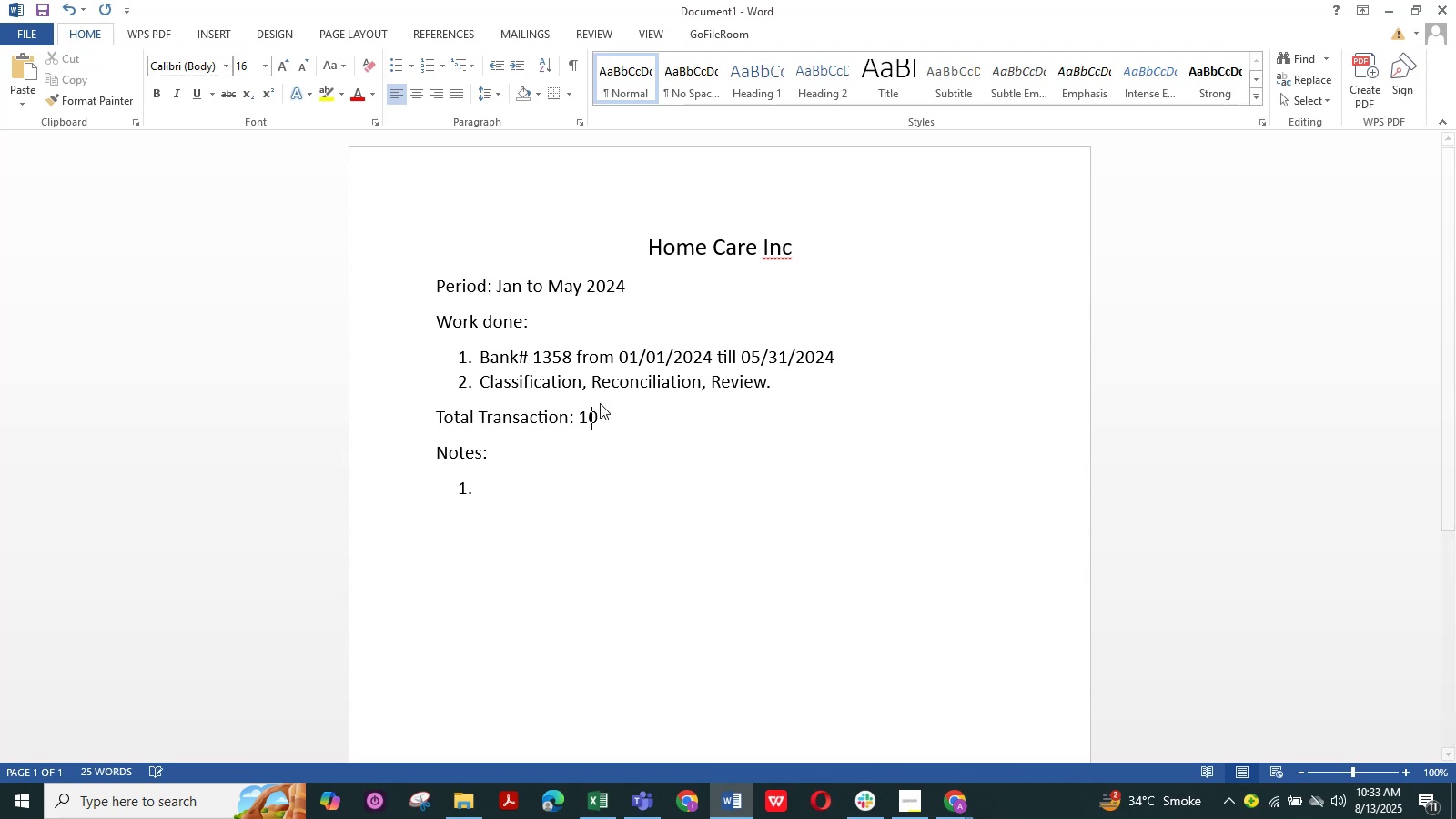 
key(Numpad3)
 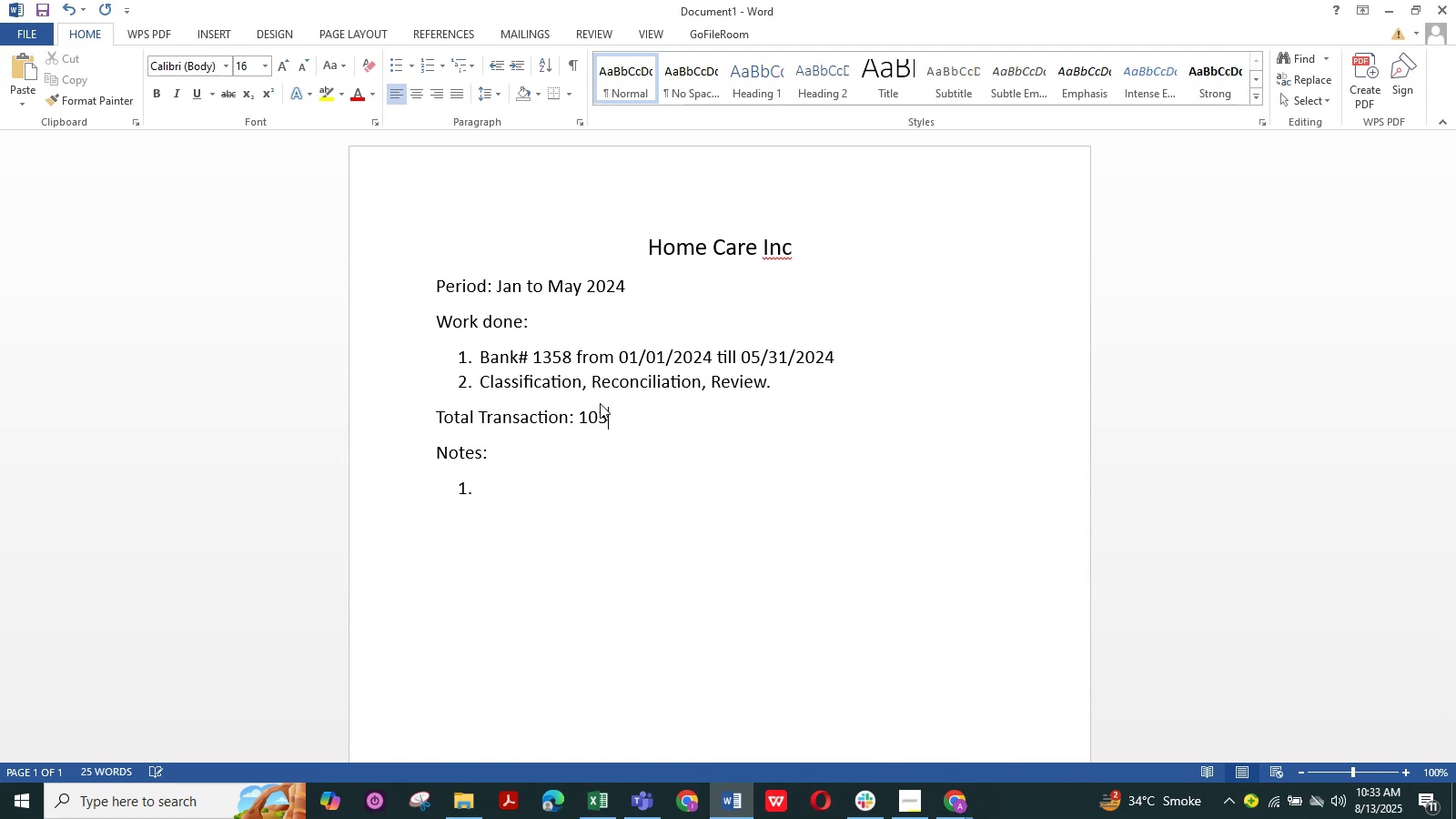 
key(NumpadAdd)
 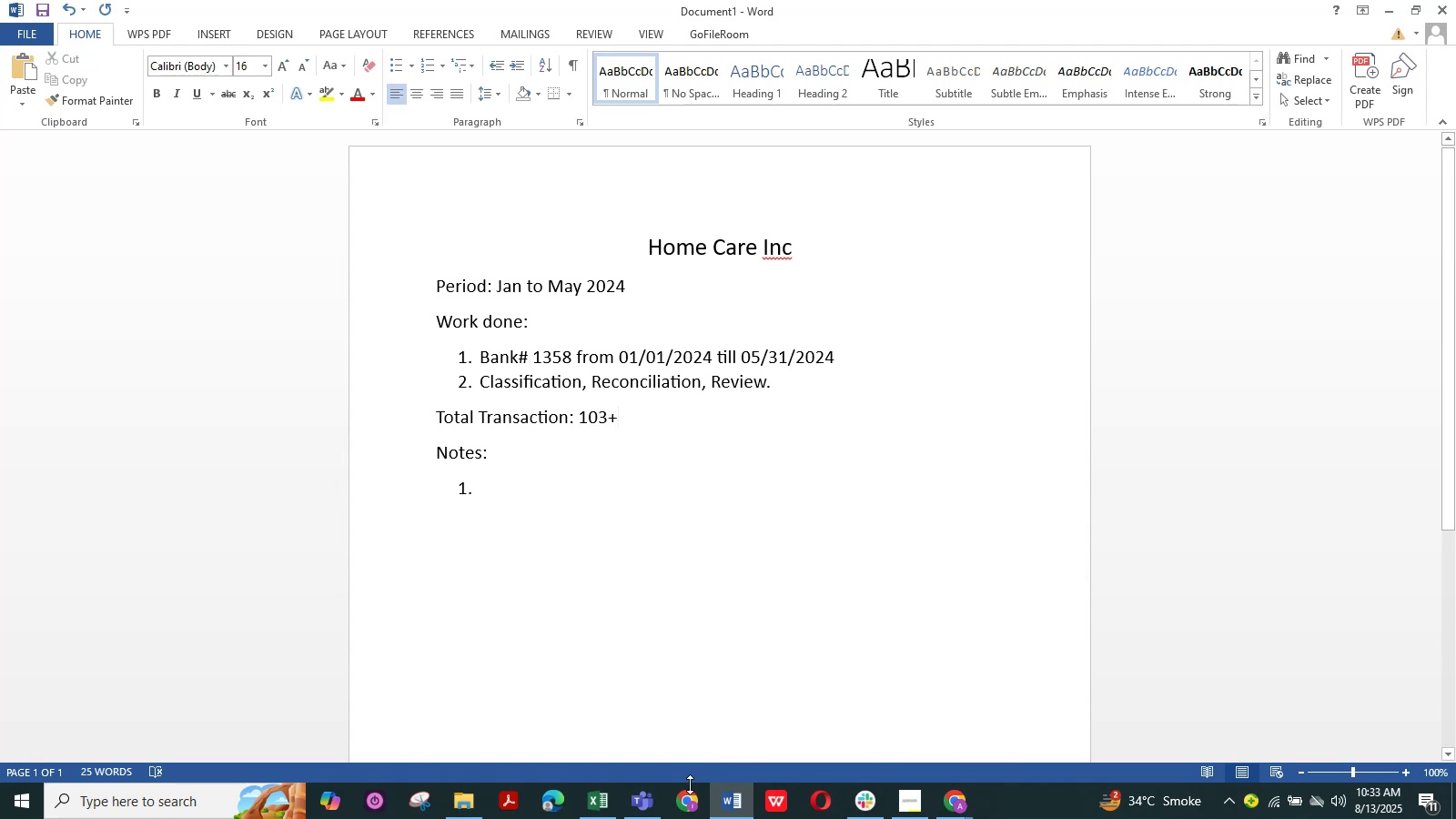 
left_click([585, 812])
 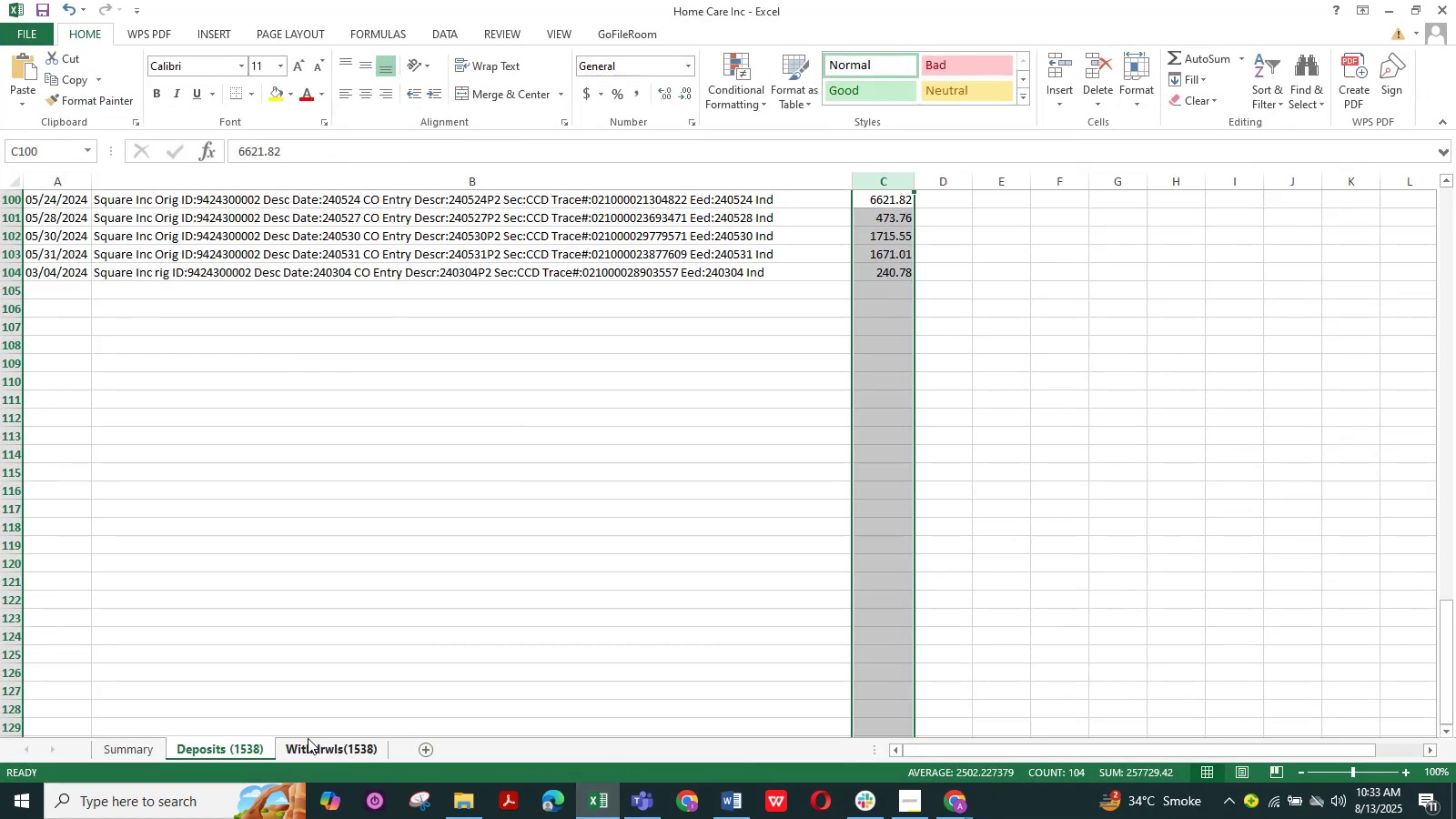 
left_click([307, 742])
 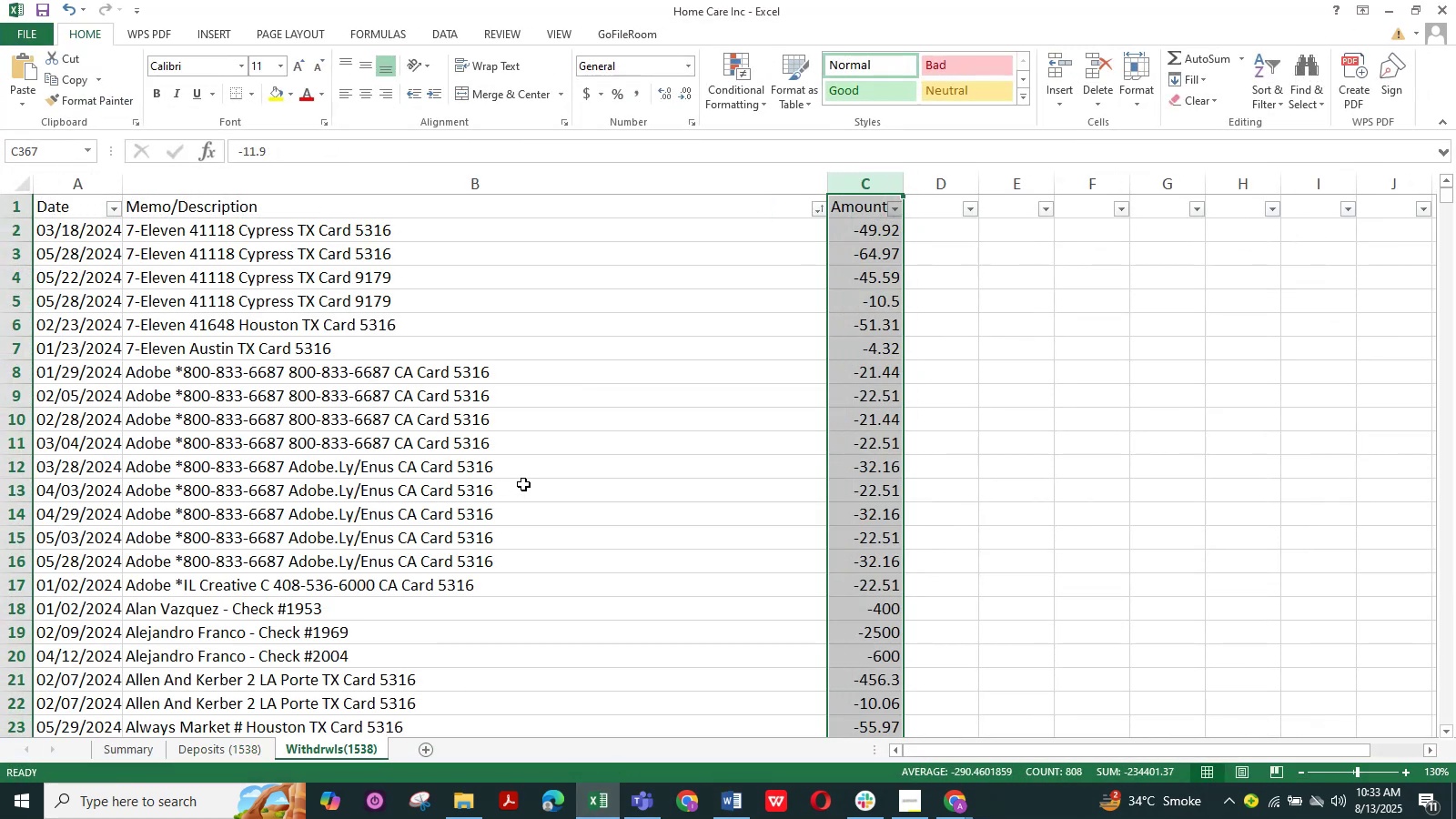 
scroll: coordinate [521, 516], scroll_direction: down, amount: 35.0
 